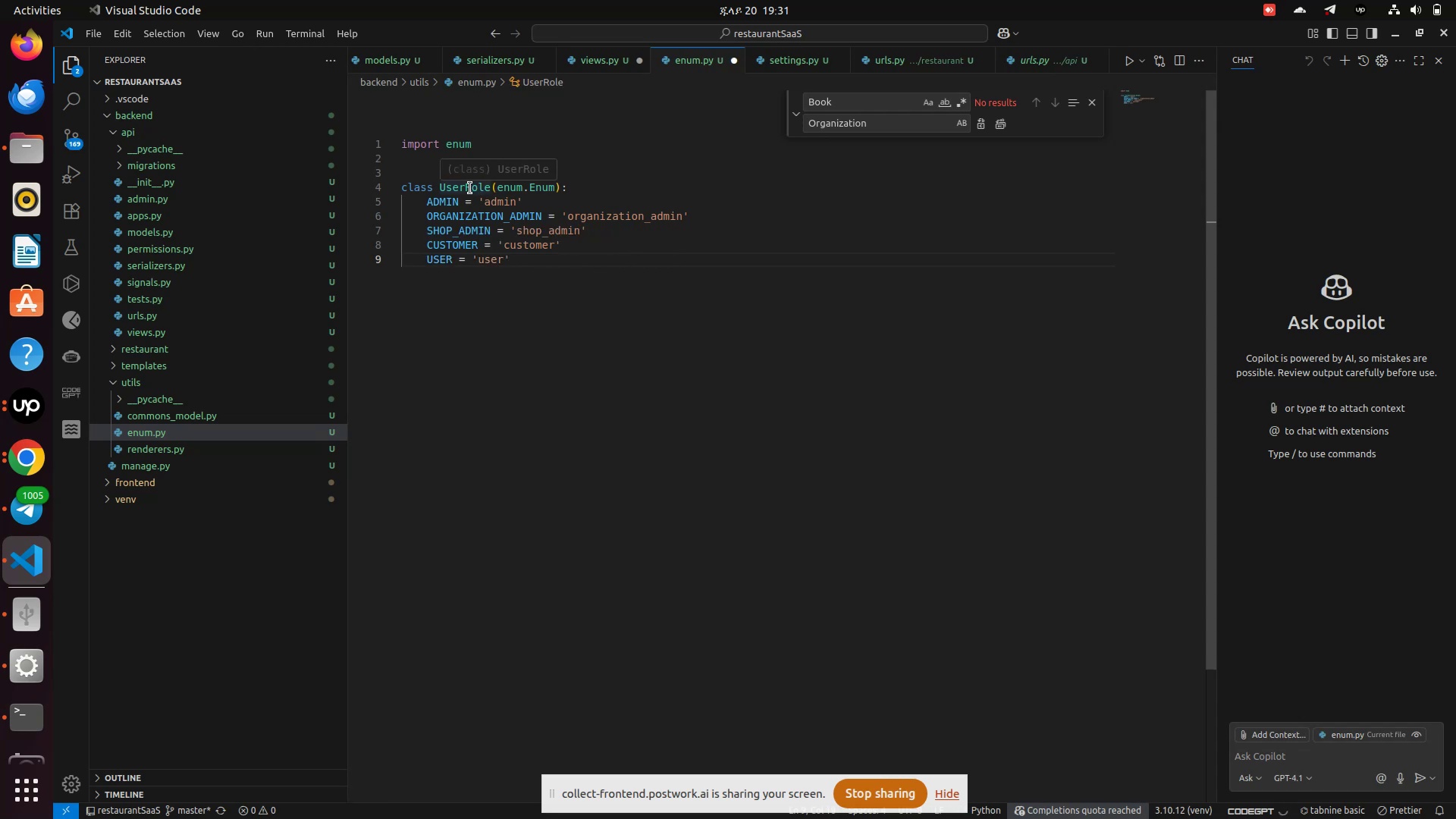 
left_click([470, 188])
 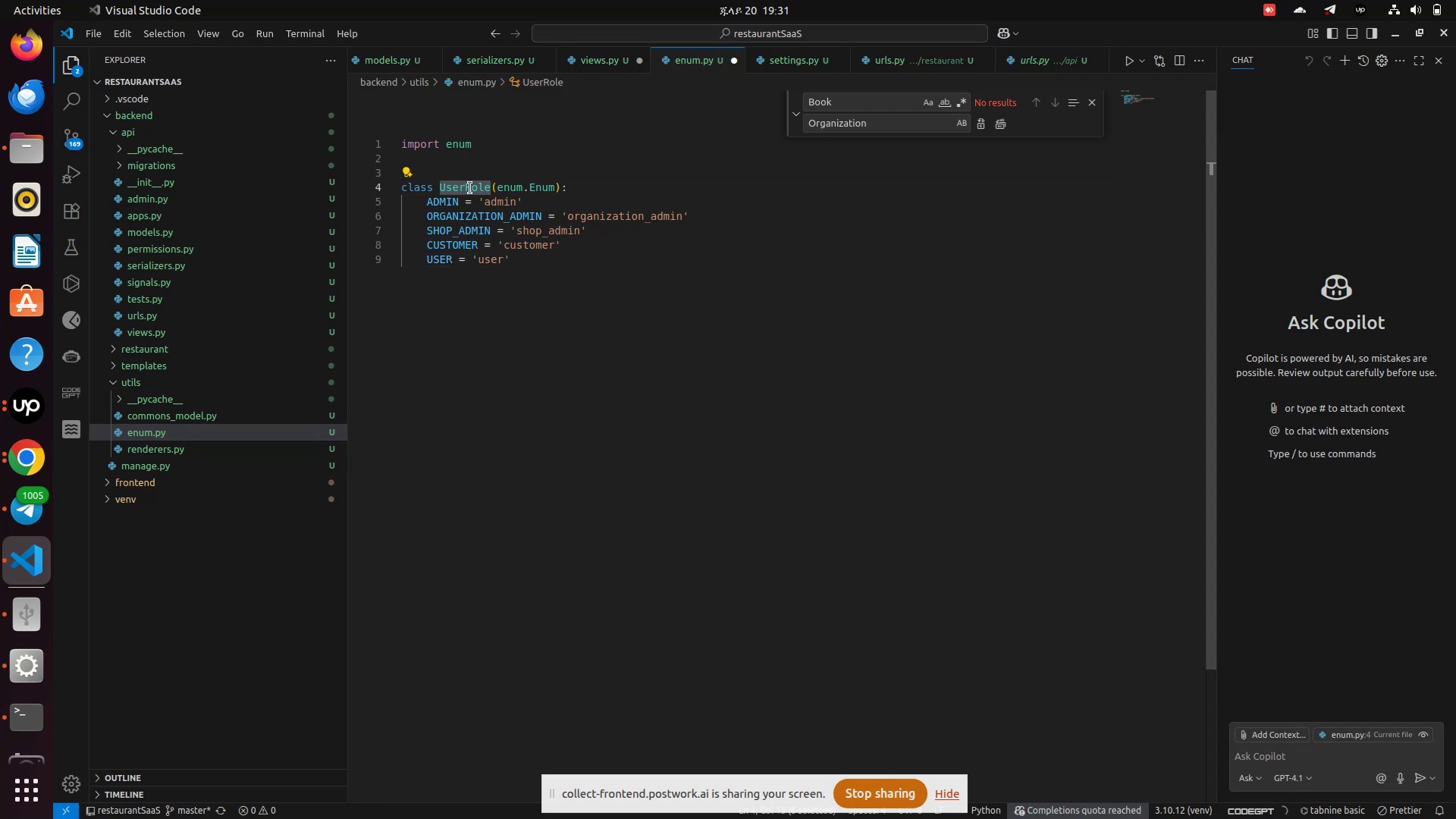 
left_click([470, 188])
 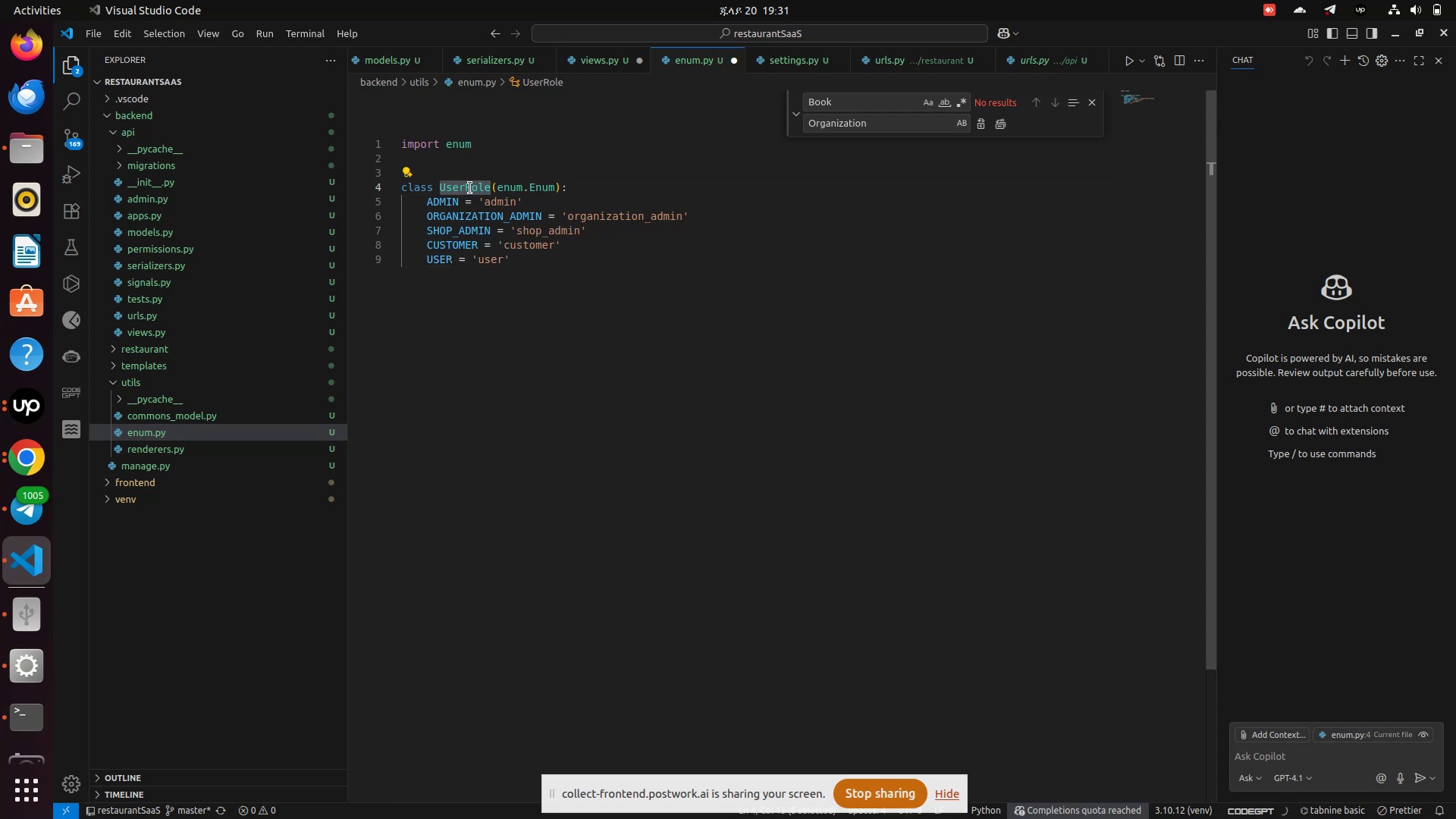 
key(Control+C)
 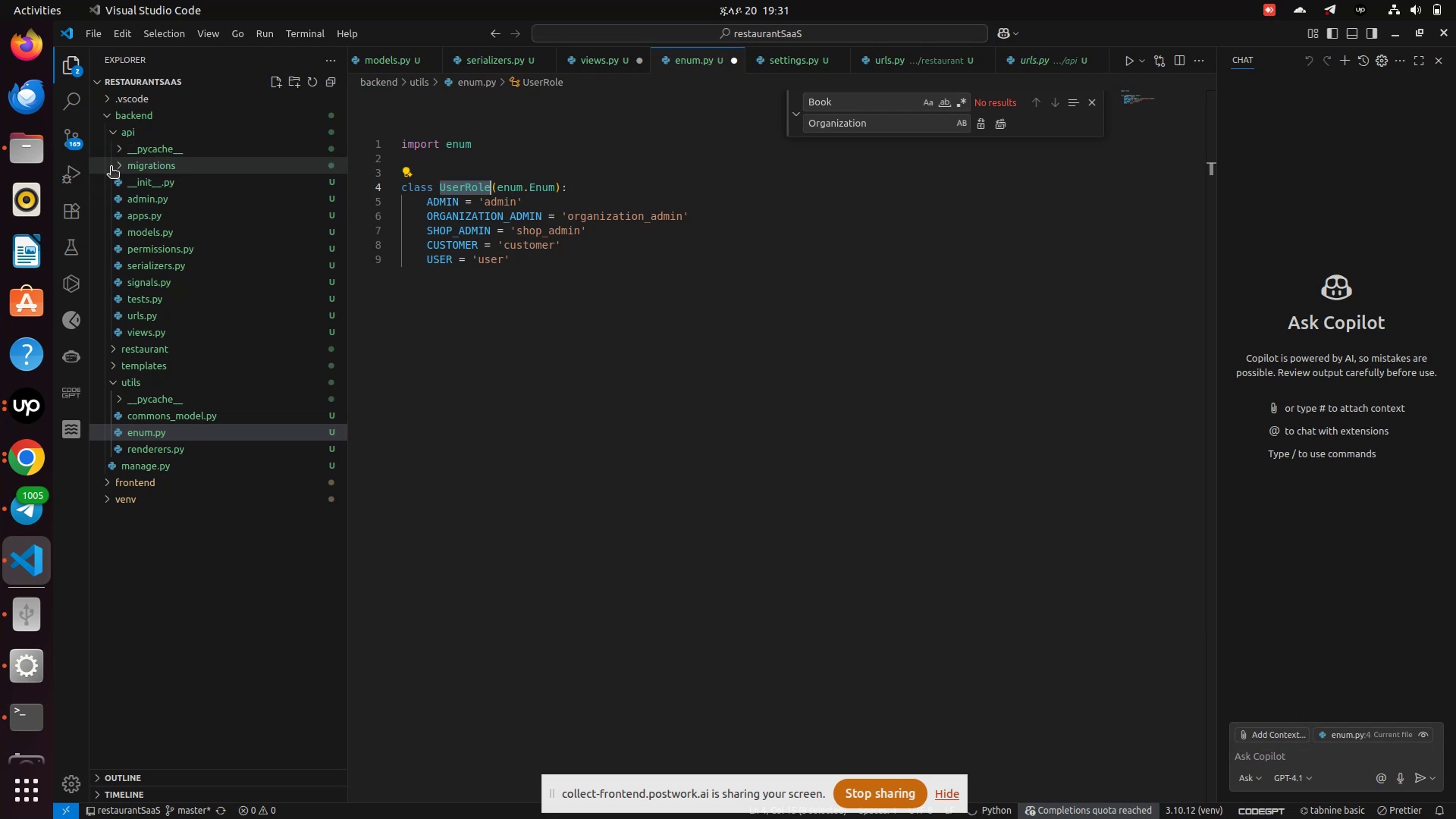 
wait(10.89)
 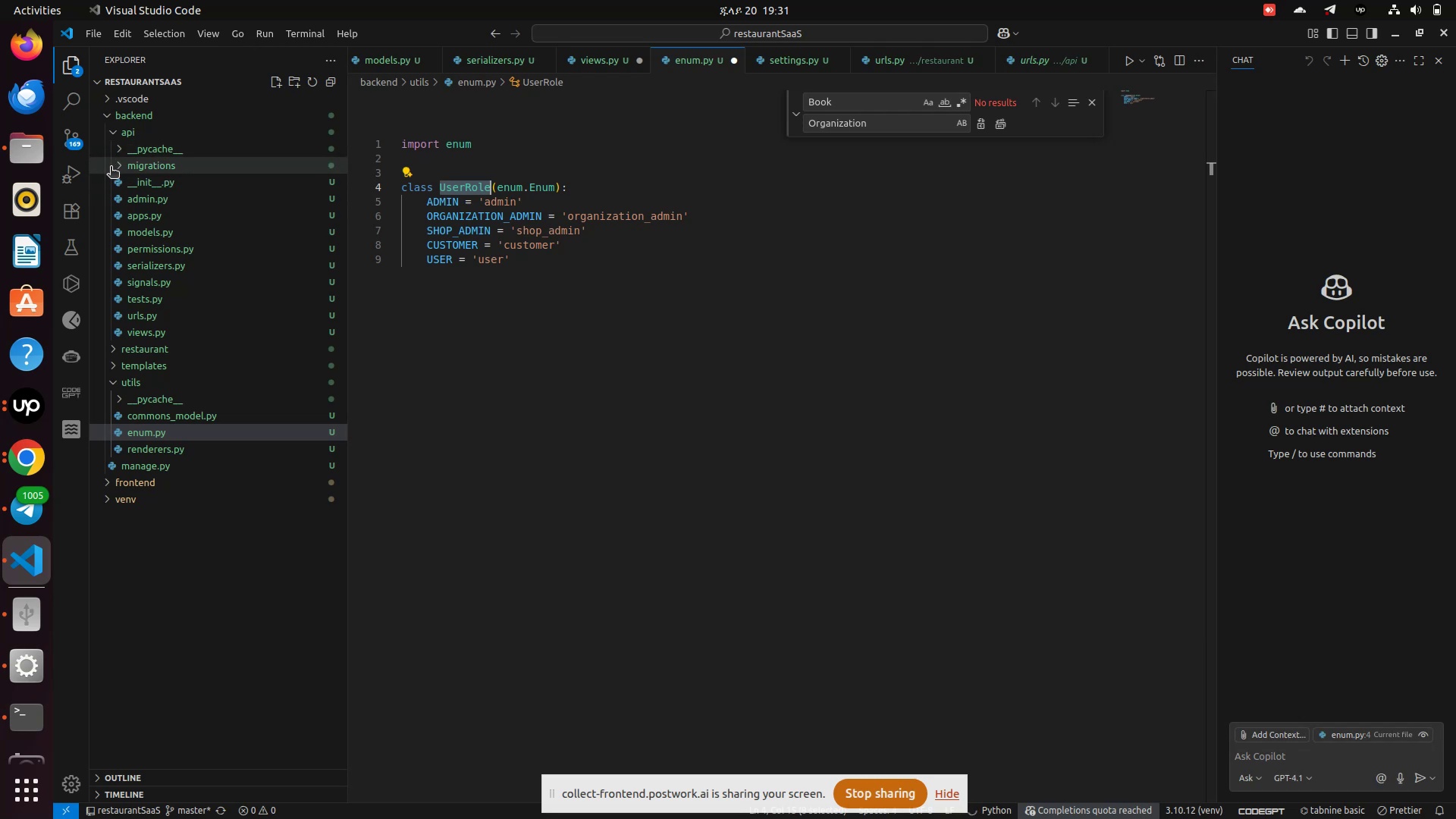 
left_click([128, 162])
 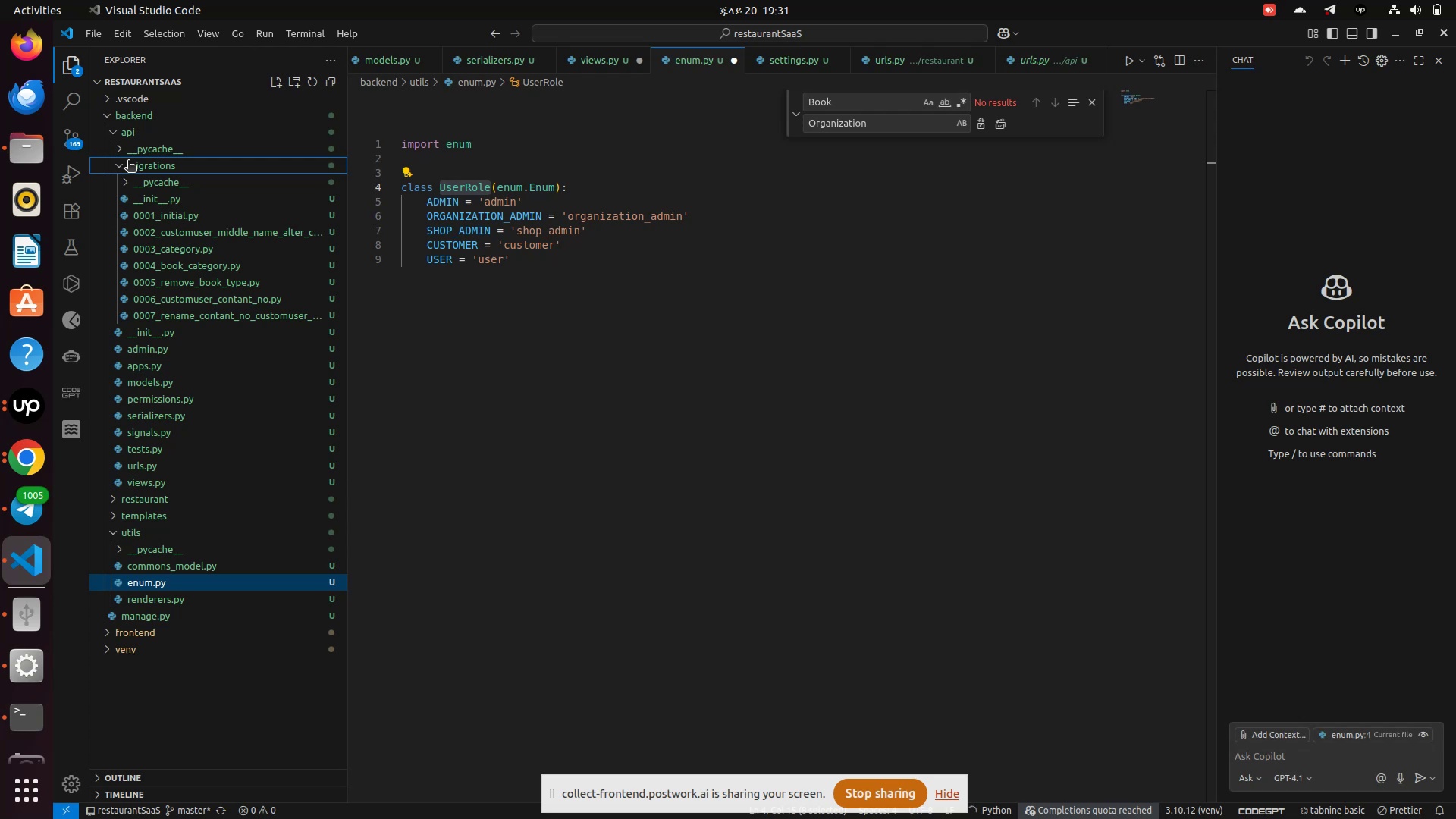 
left_click([128, 162])
 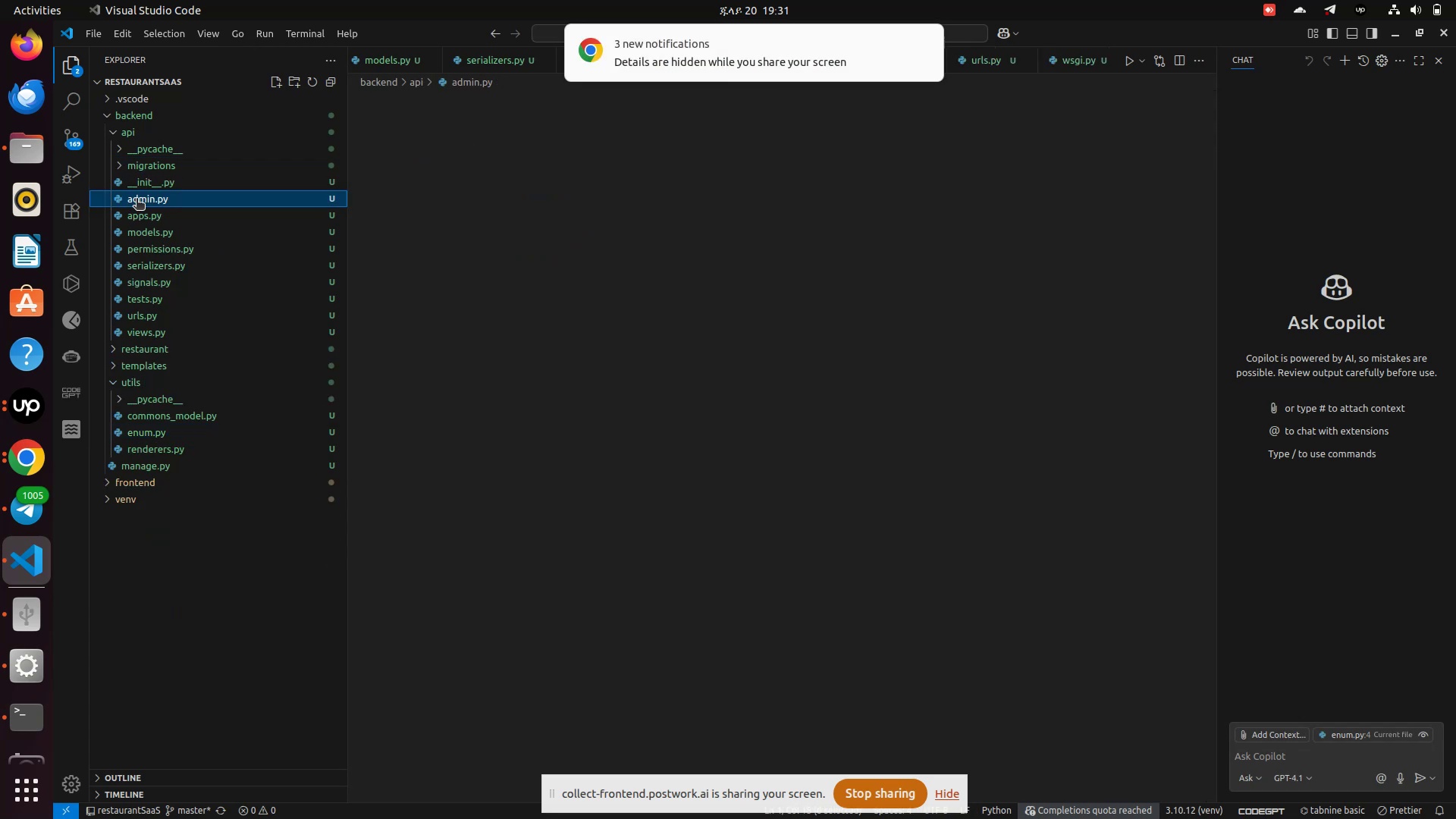 
left_click([136, 199])
 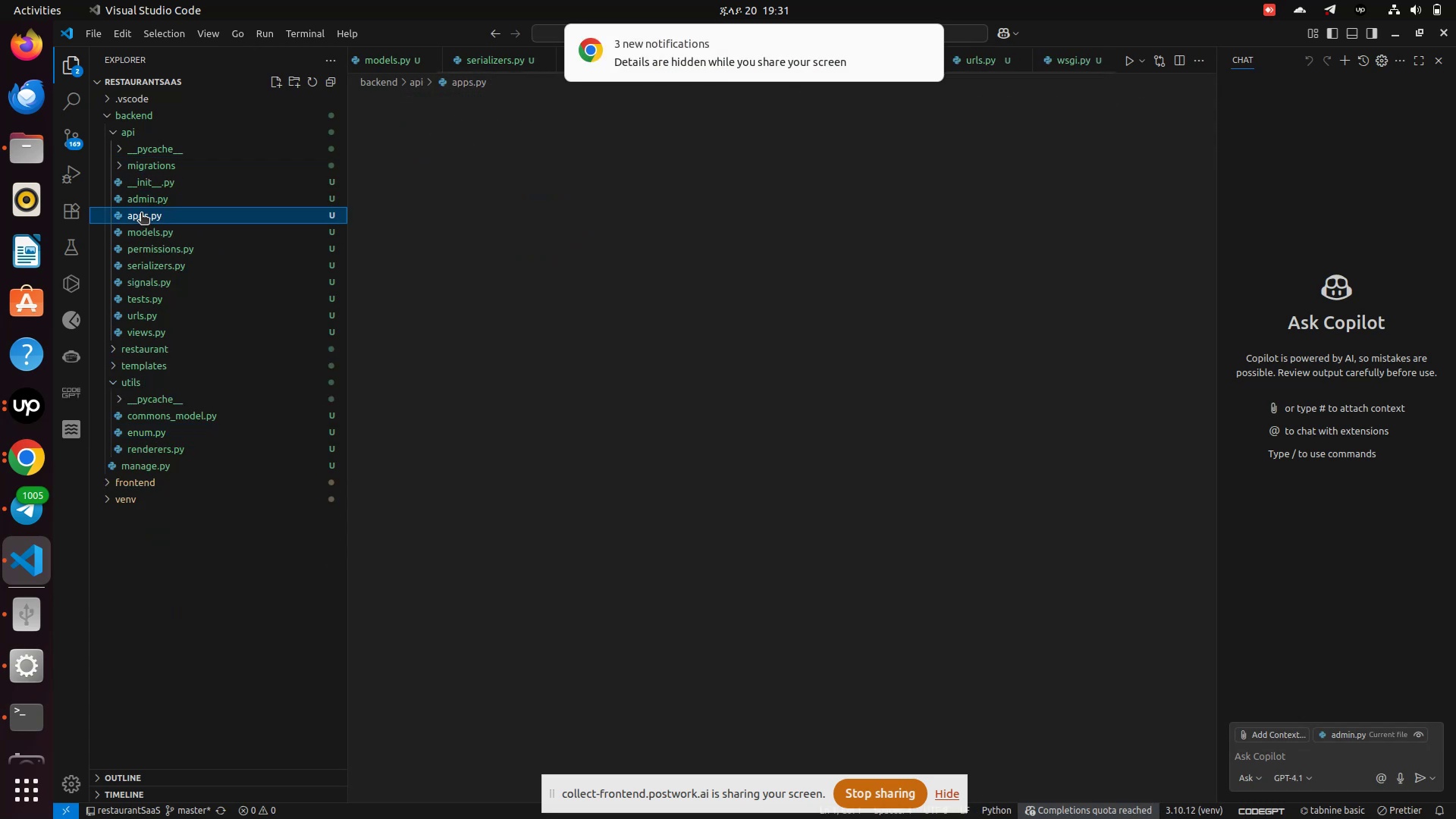 
left_click([141, 214])
 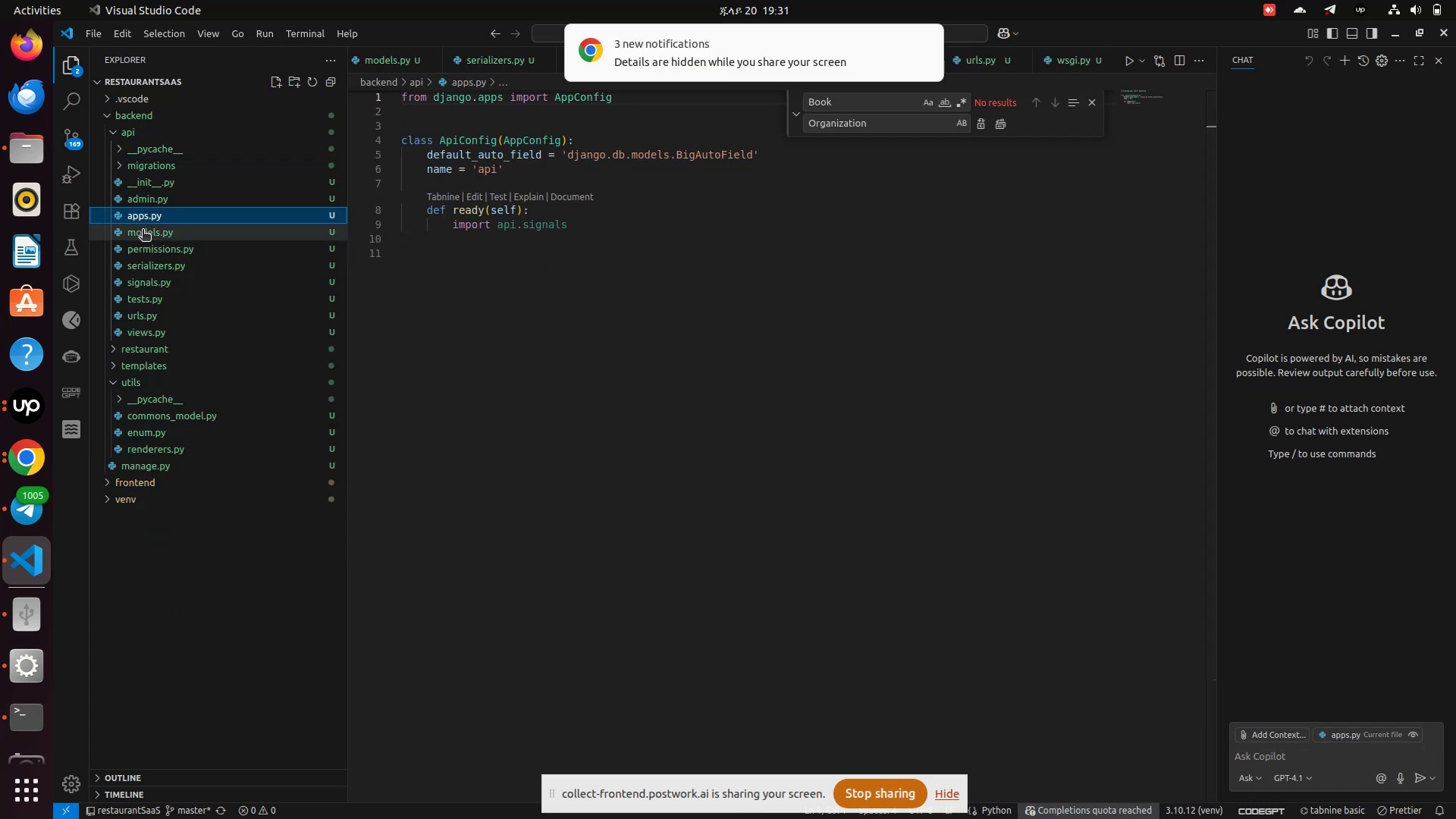 
left_click([143, 231])
 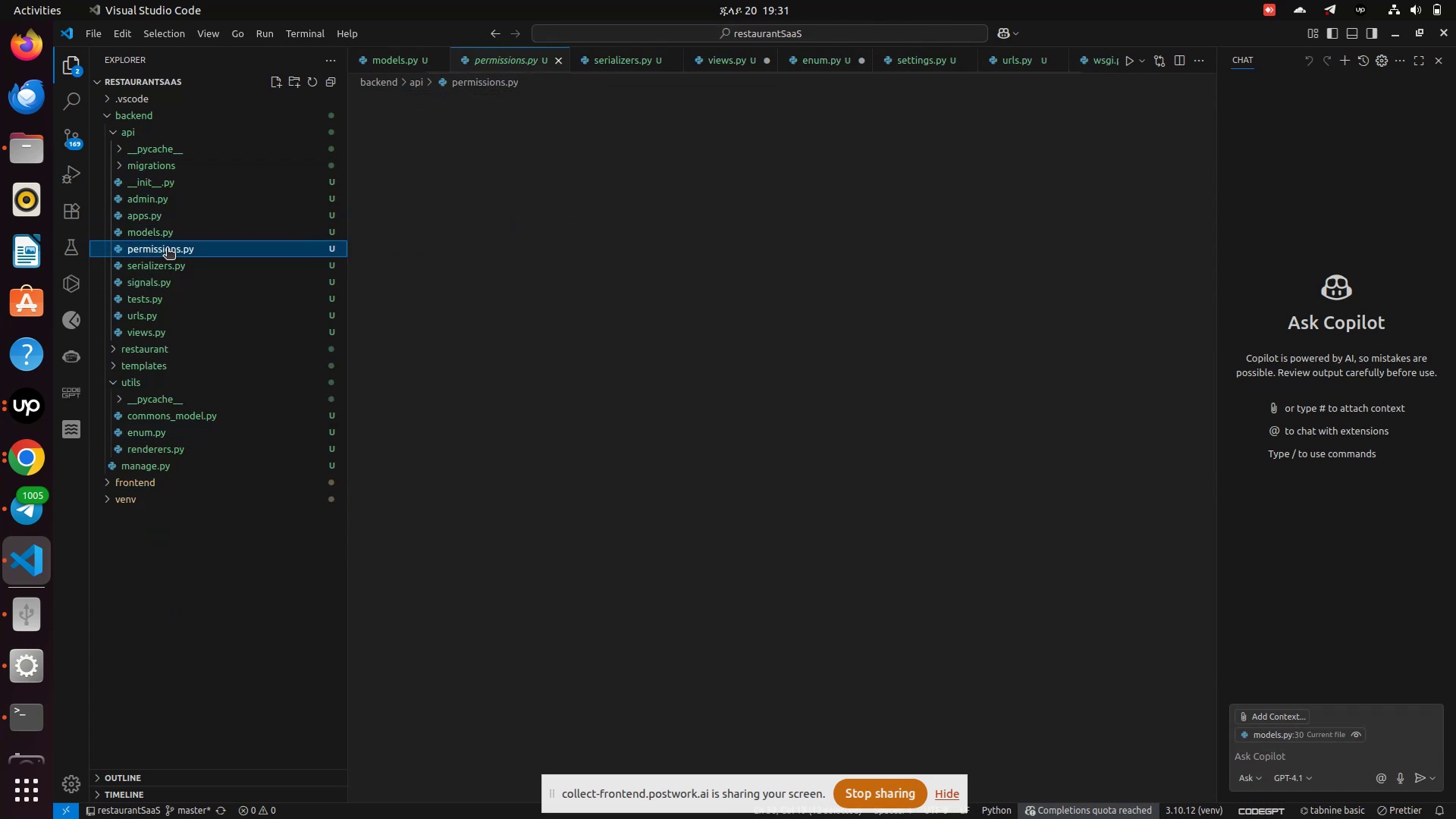 
left_click([167, 249])
 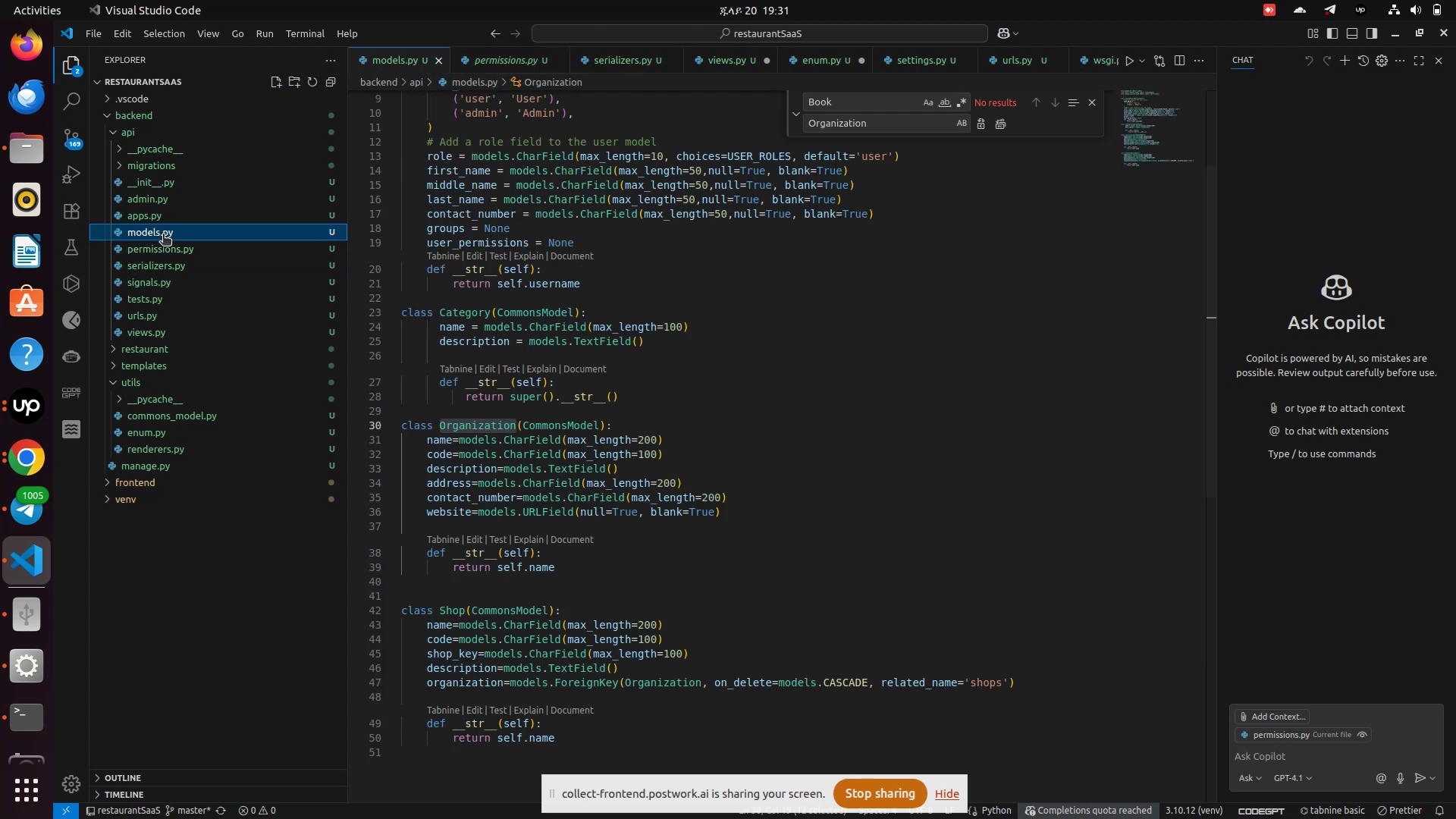 
left_click([163, 235])
 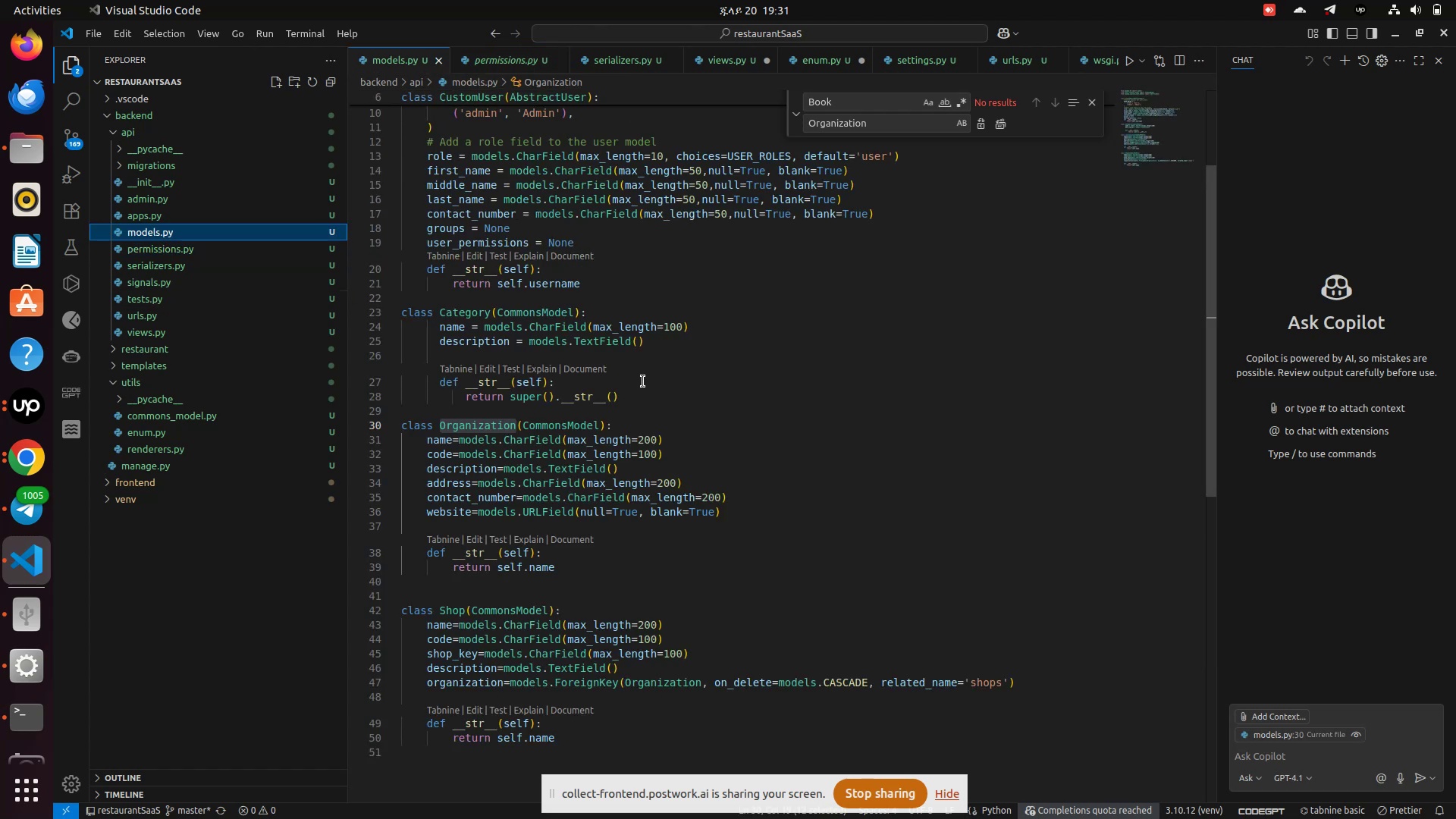 
scroll: coordinate [643, 381], scroll_direction: up, amount: 12.0
 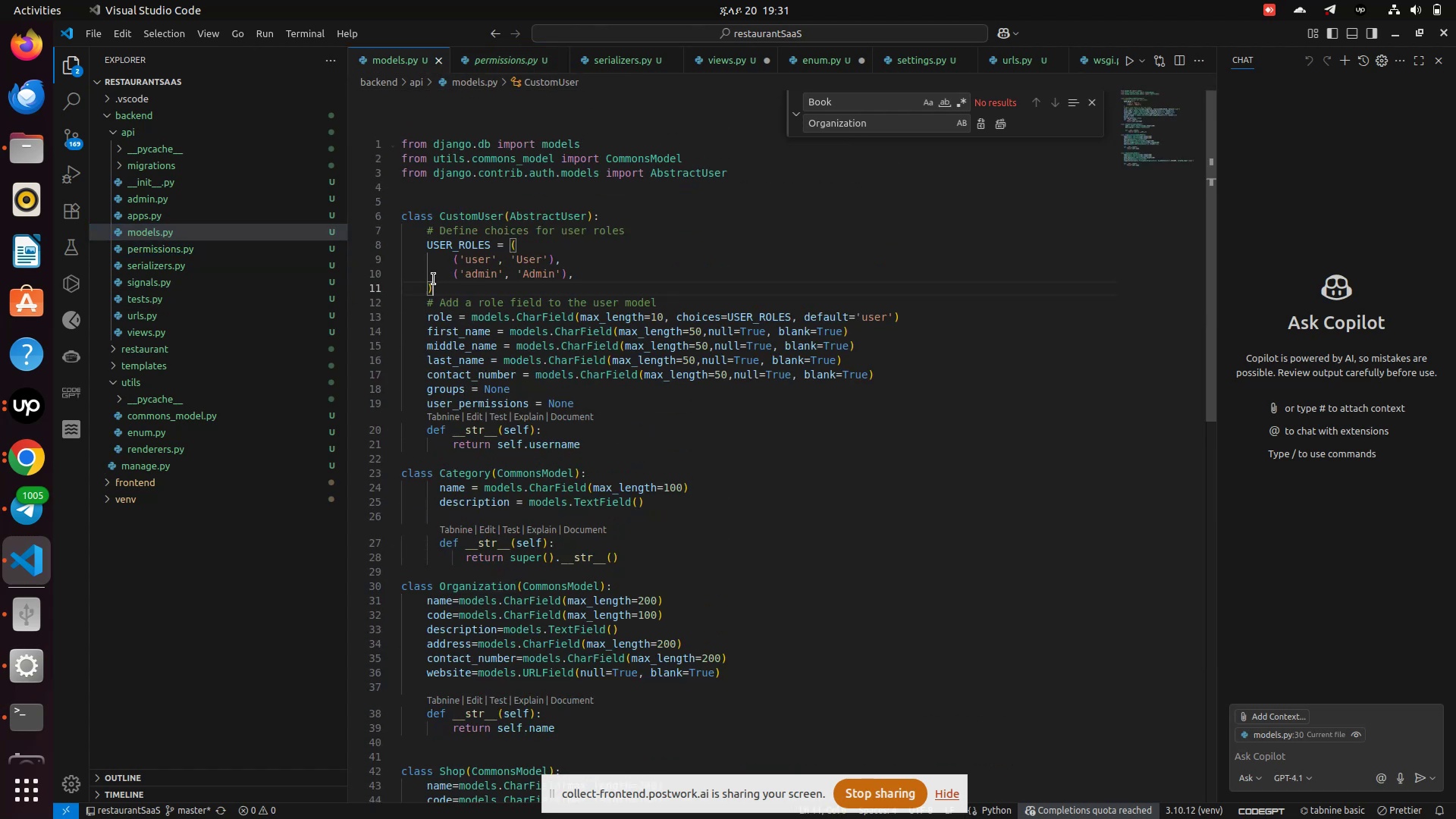 
left_click_drag(start_coordinate=[449, 290], to_coordinate=[423, 249])
 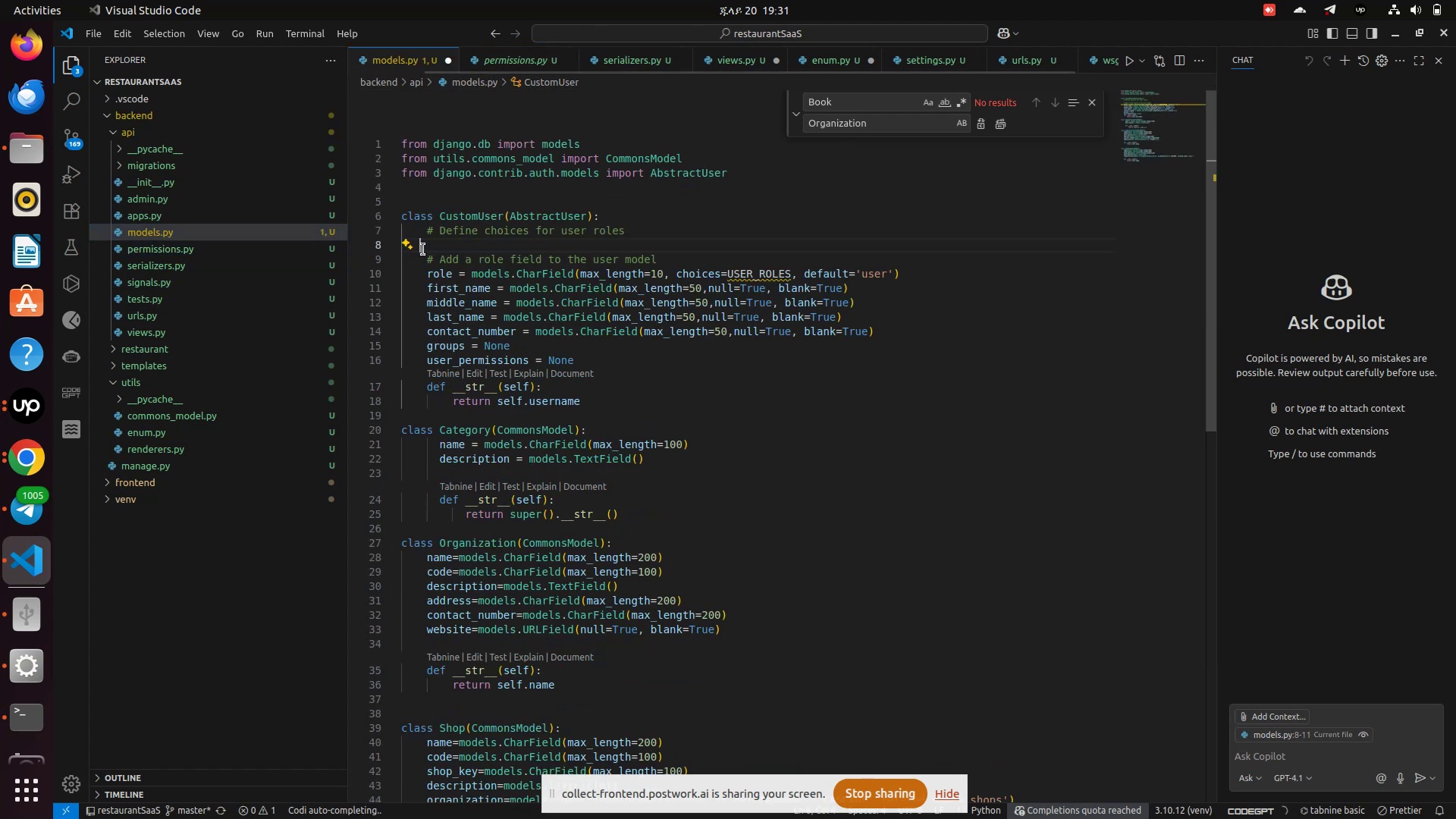 
key(Backspace)
 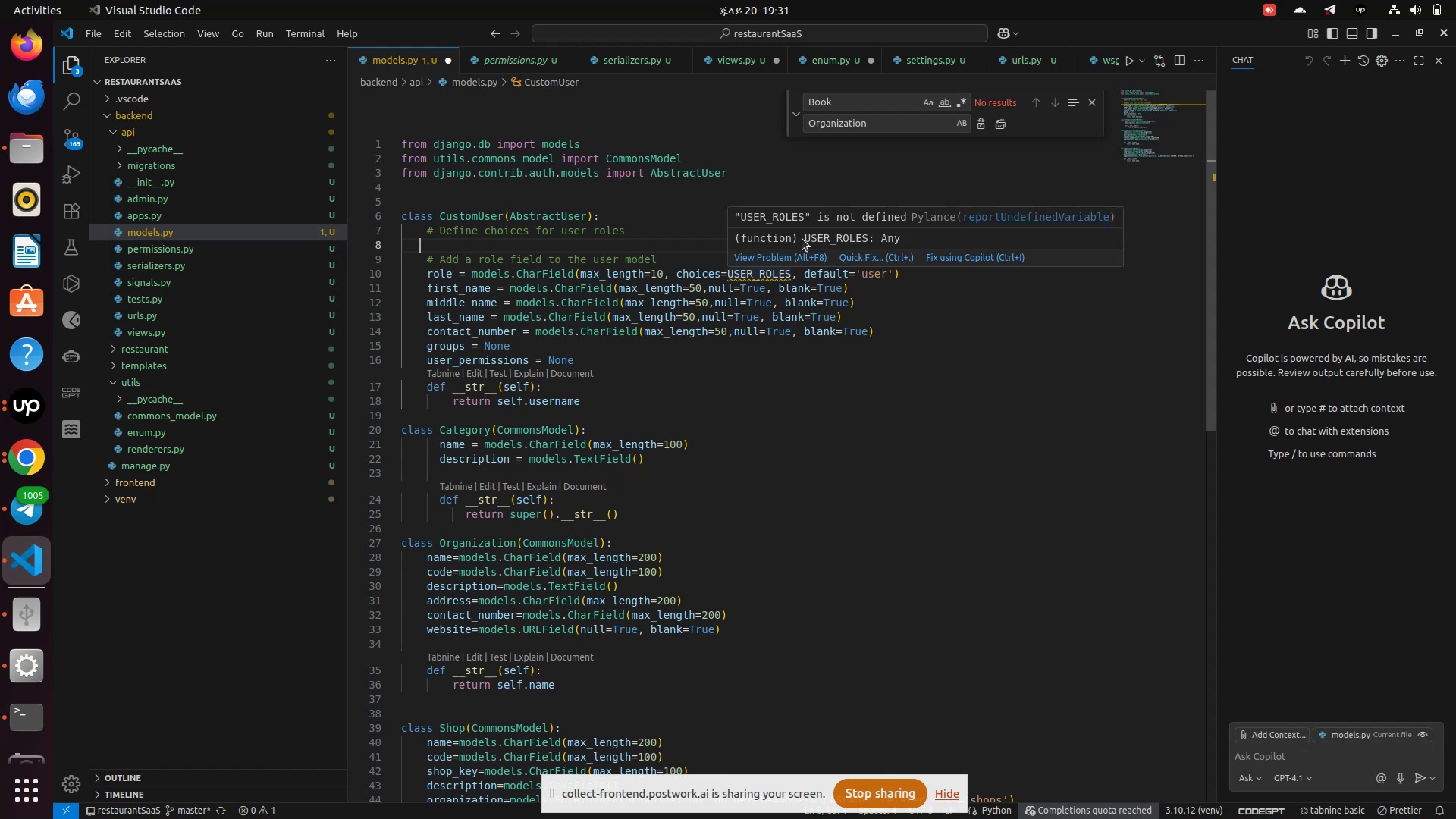 
wait(6.13)
 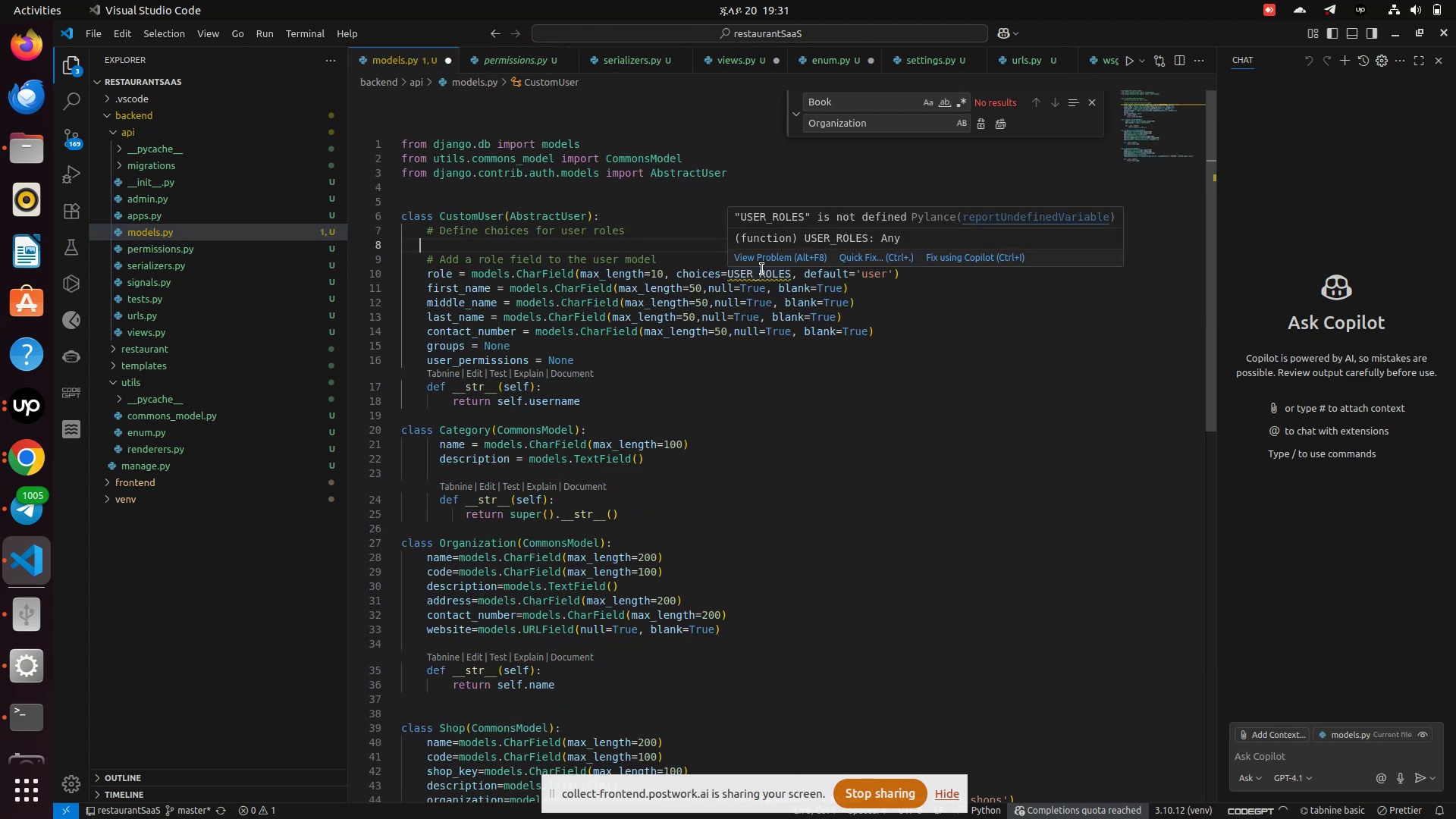 
left_click([855, 257])
 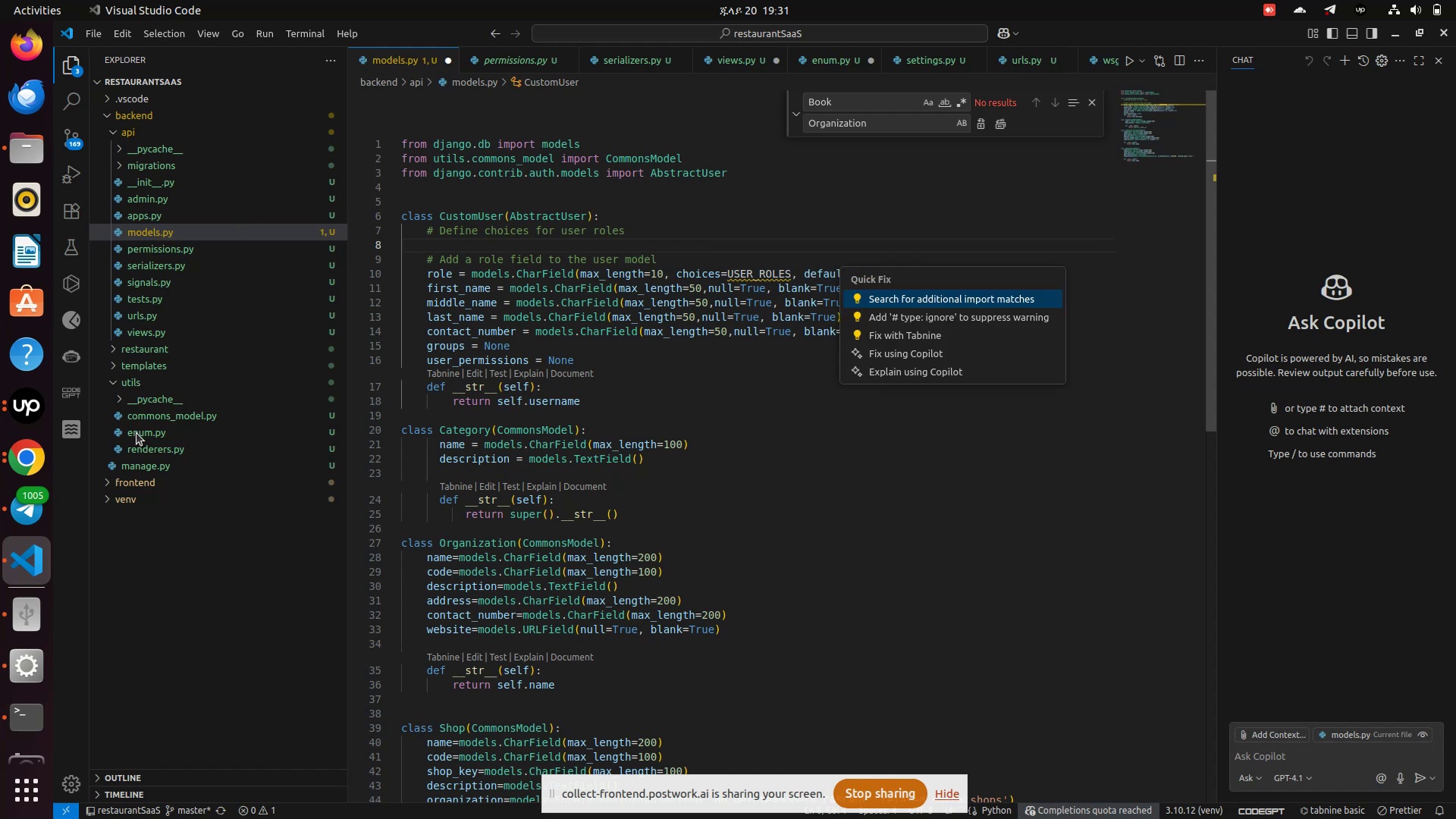 
left_click([136, 433])
 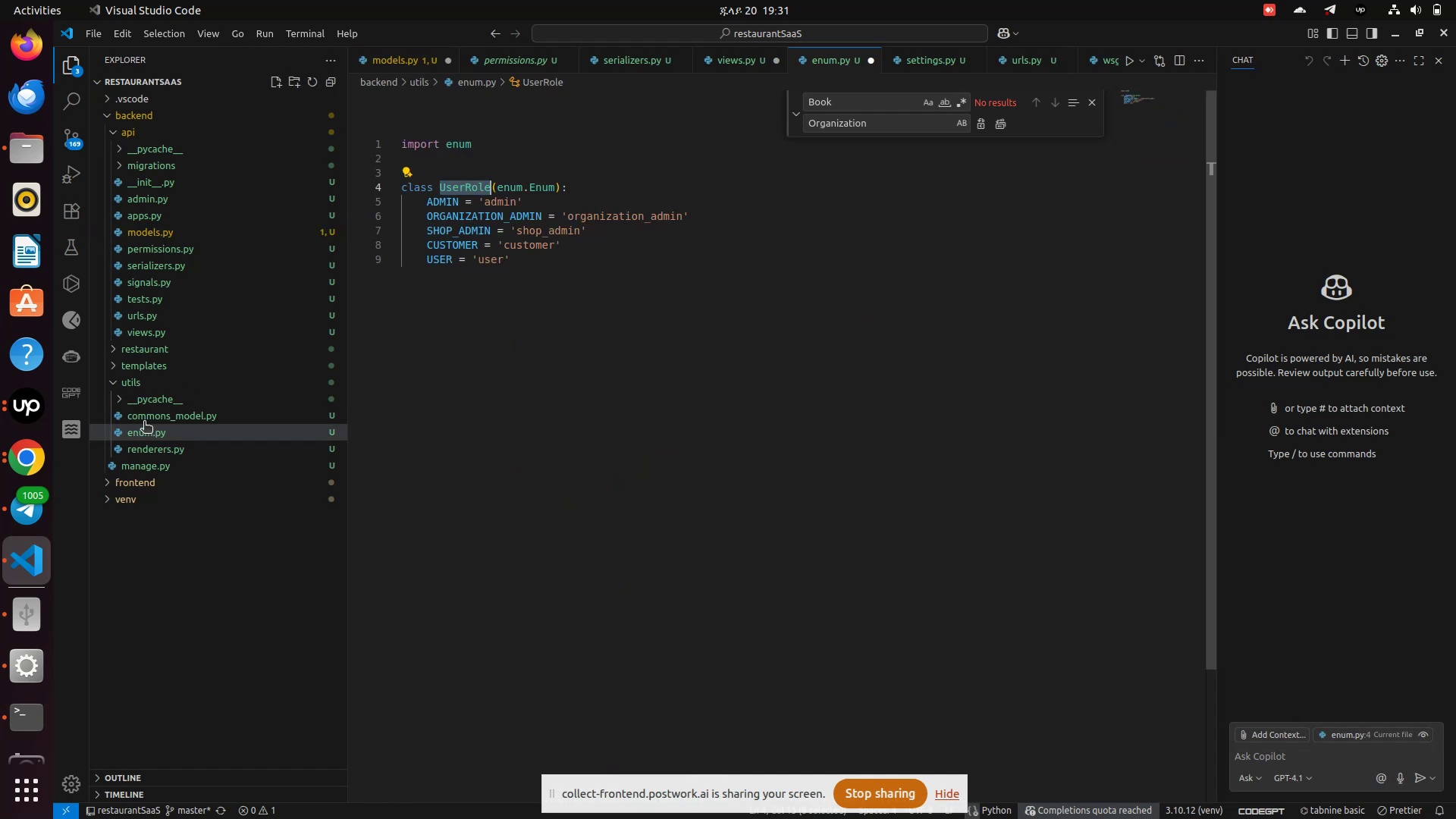 
left_click([136, 433])
 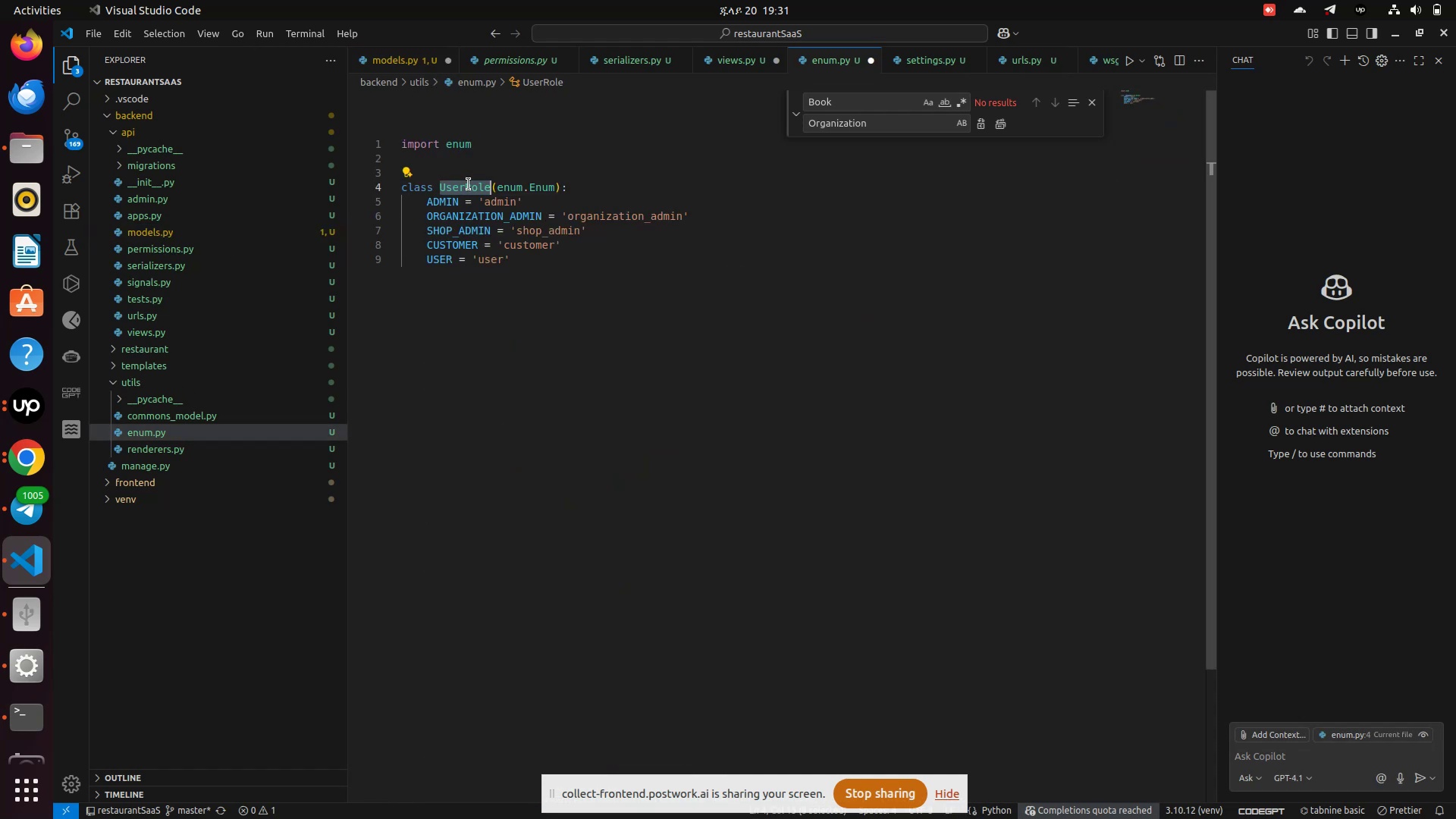 
double_click([469, 184])
 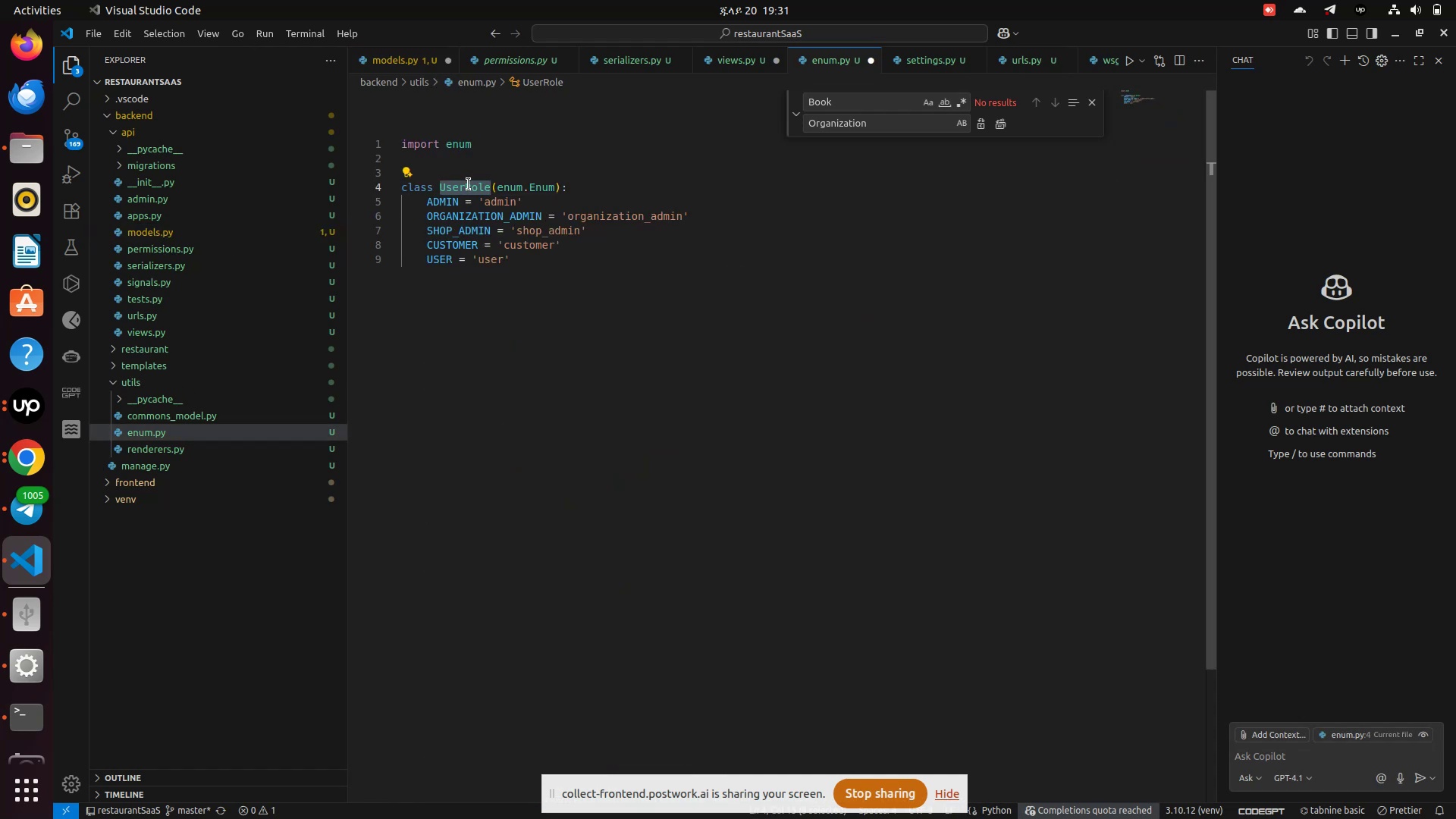 
hold_key(key=ControlLeft, duration=1.11)
 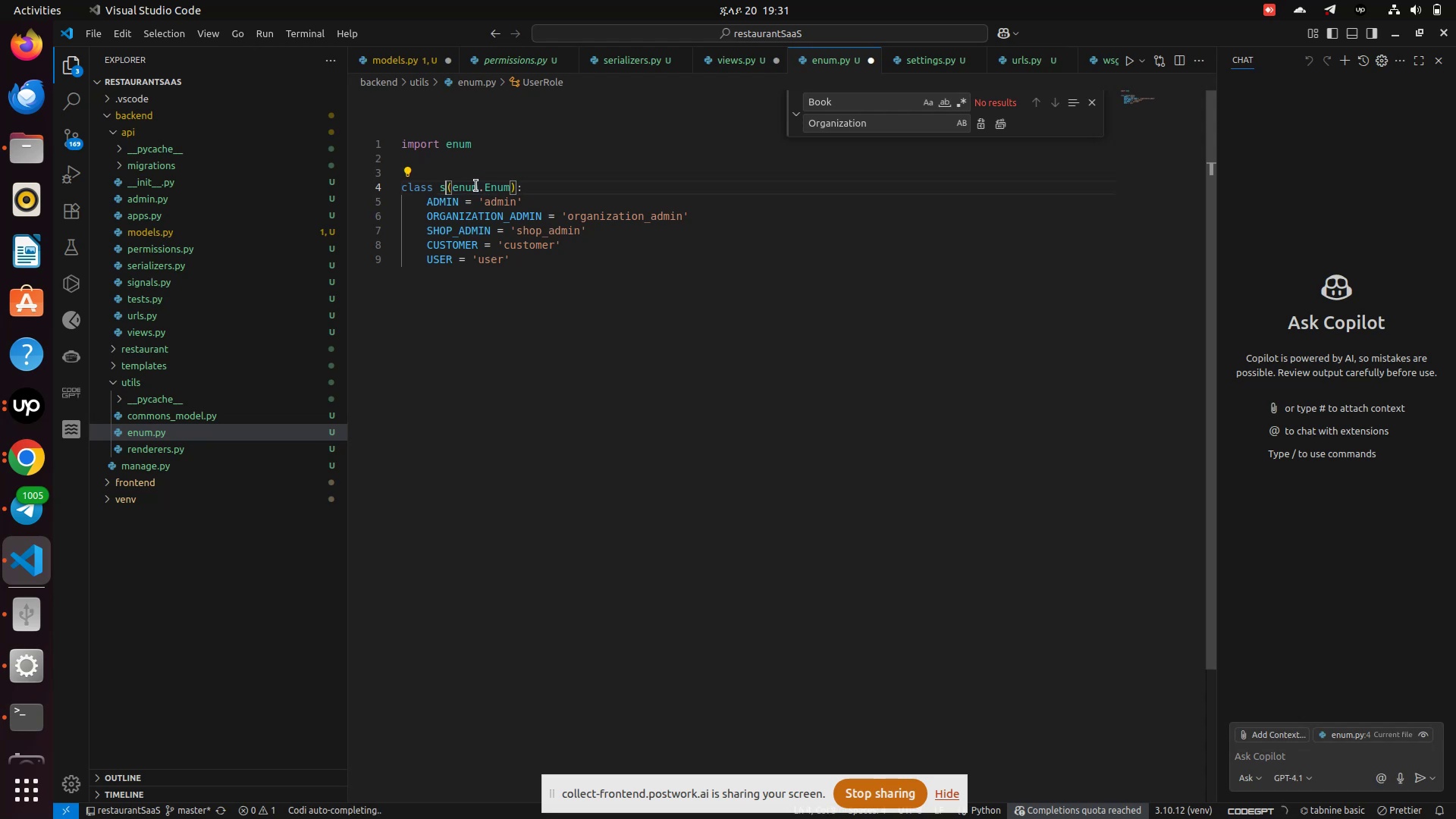 
key(S)
 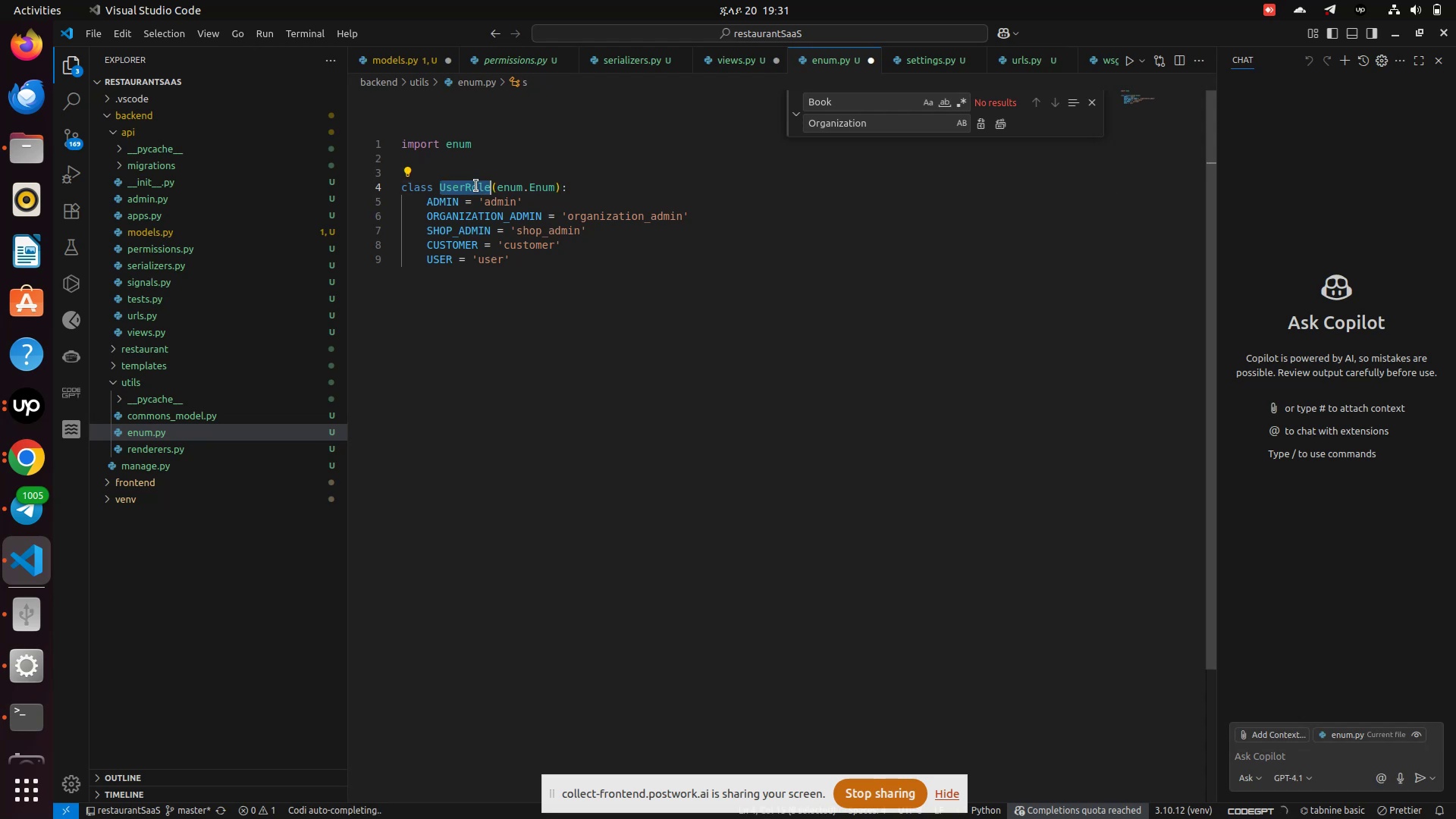 
key(Control+Z)
 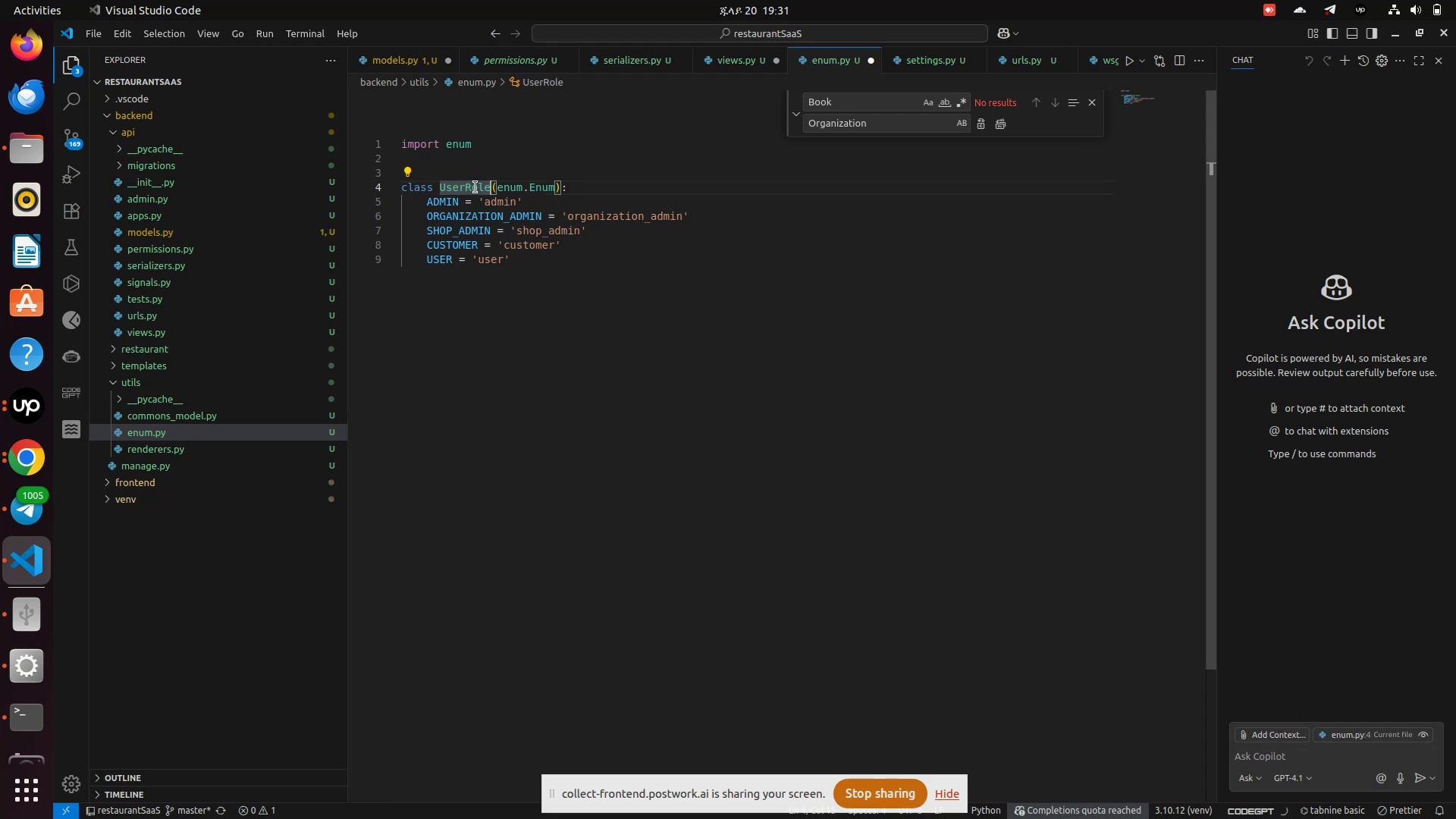 
key(ArrowRight)
 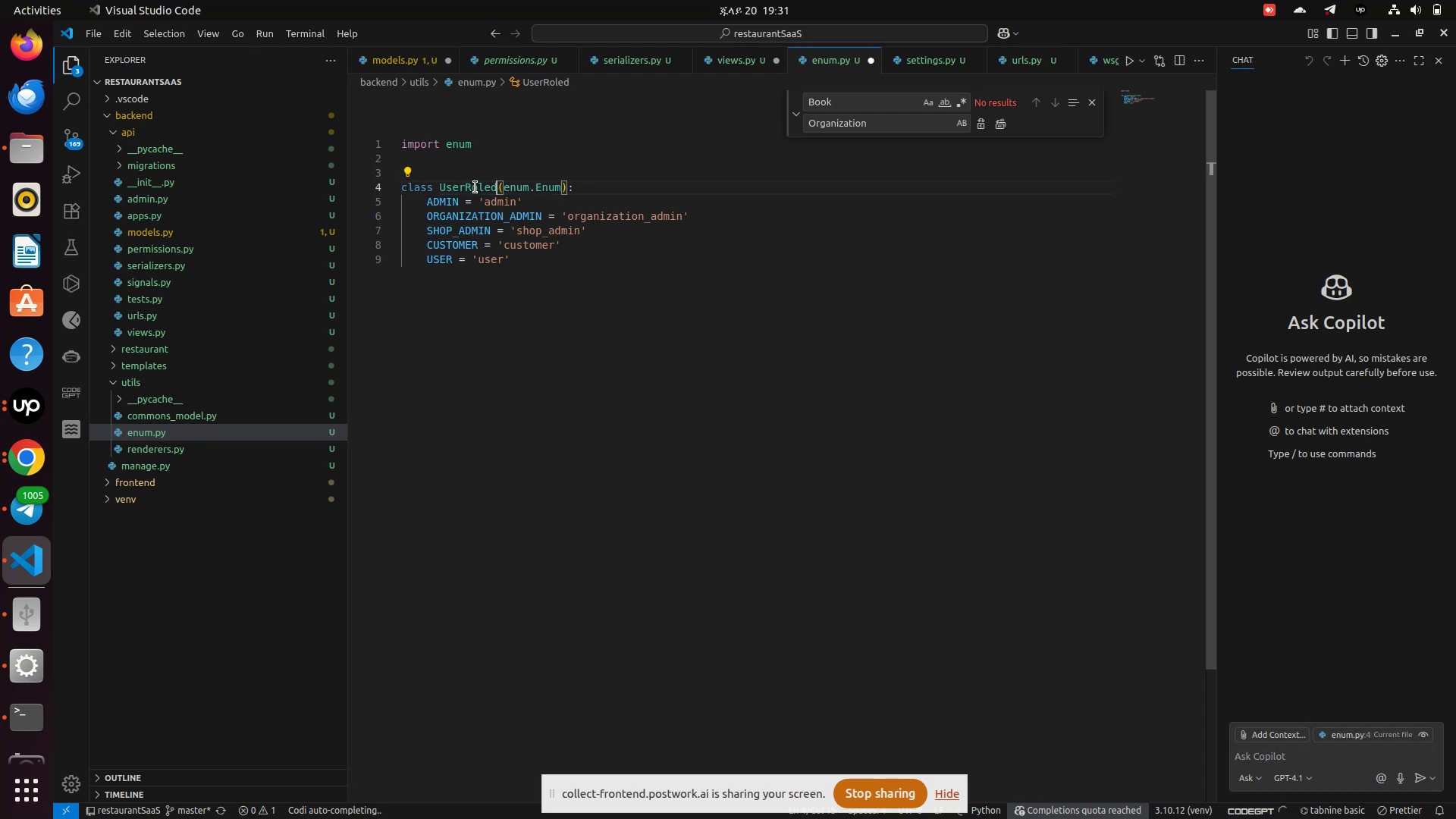 
key(D)
 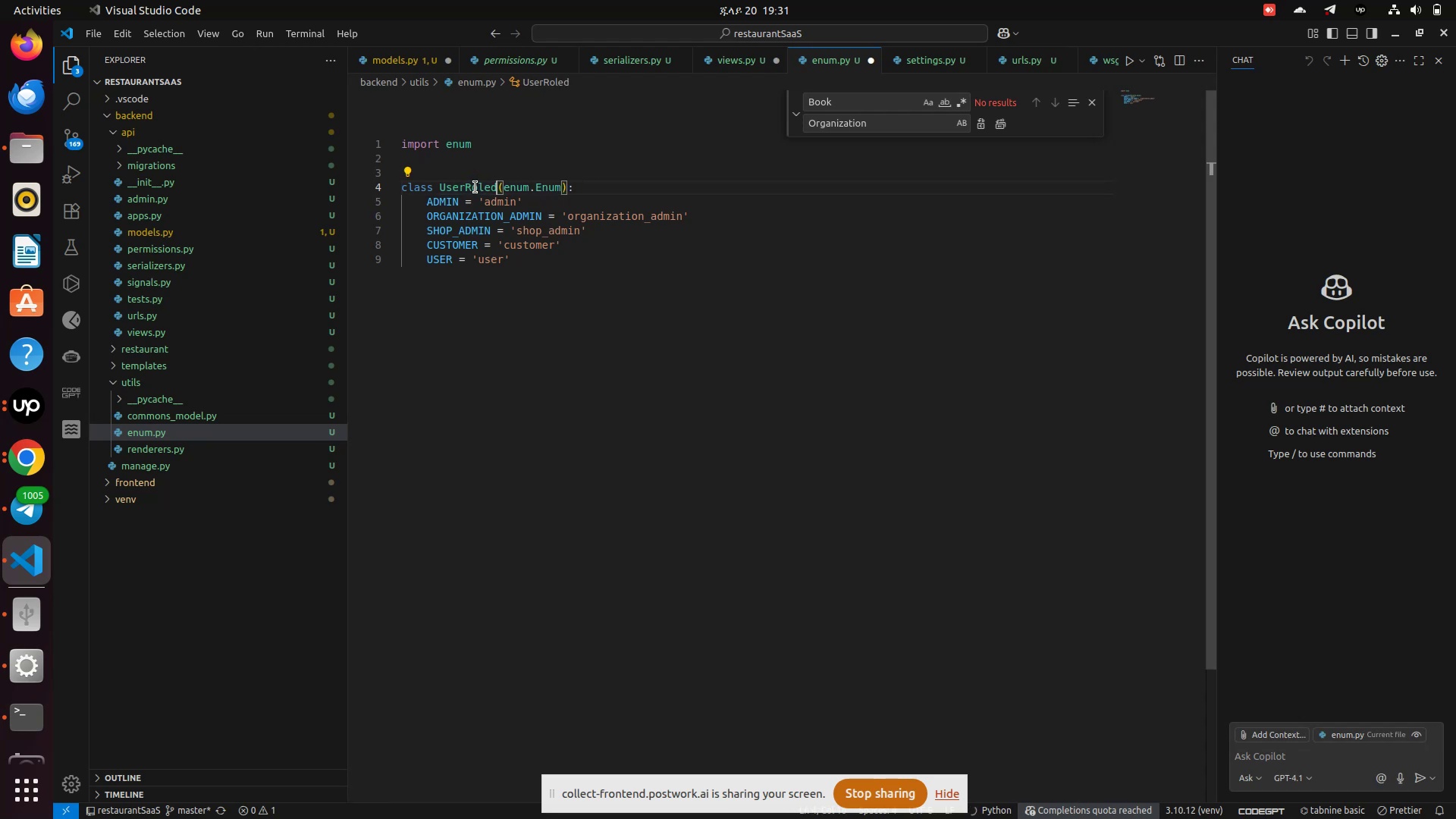 
key(Backspace)
 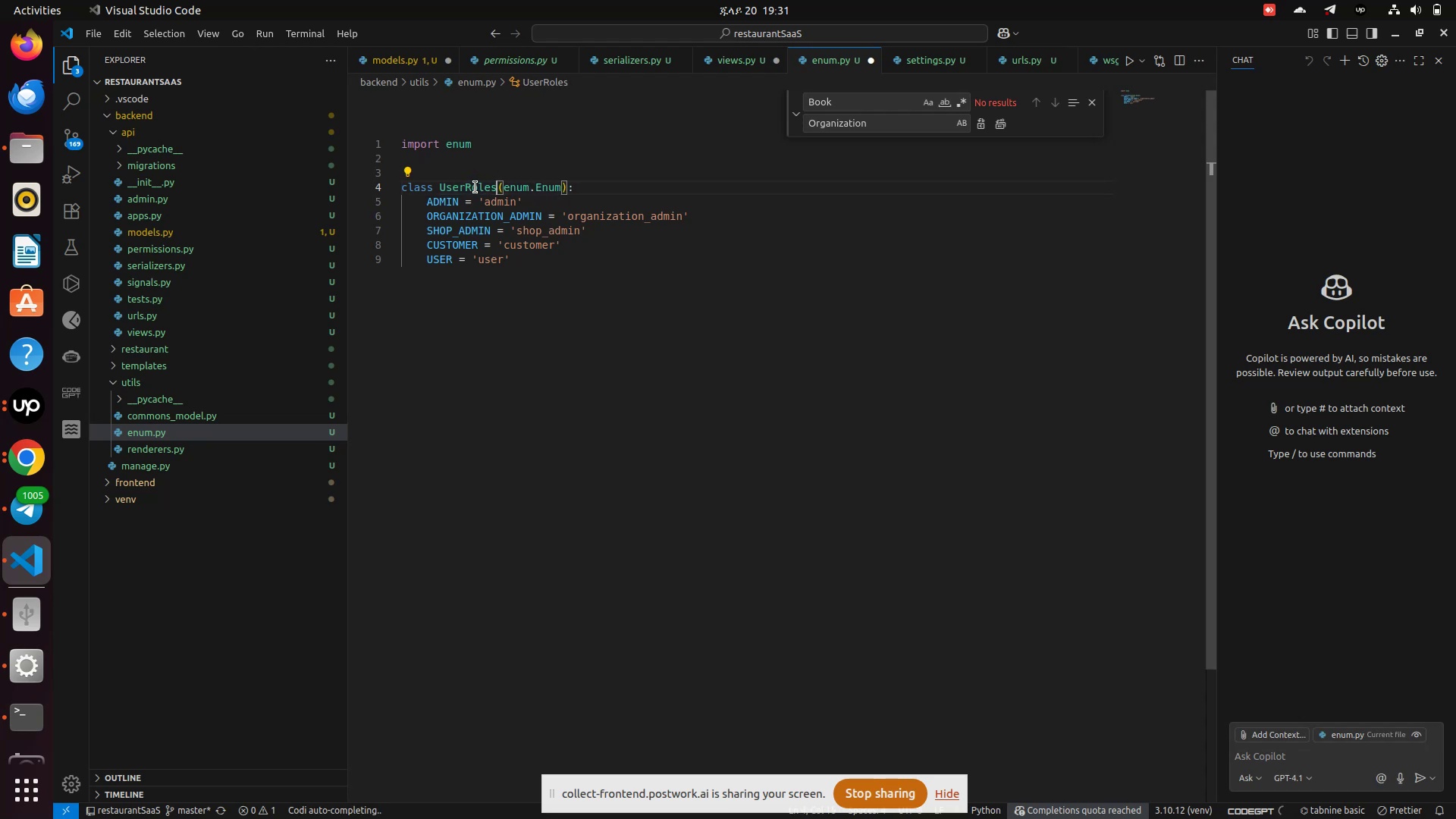 
key(S)
 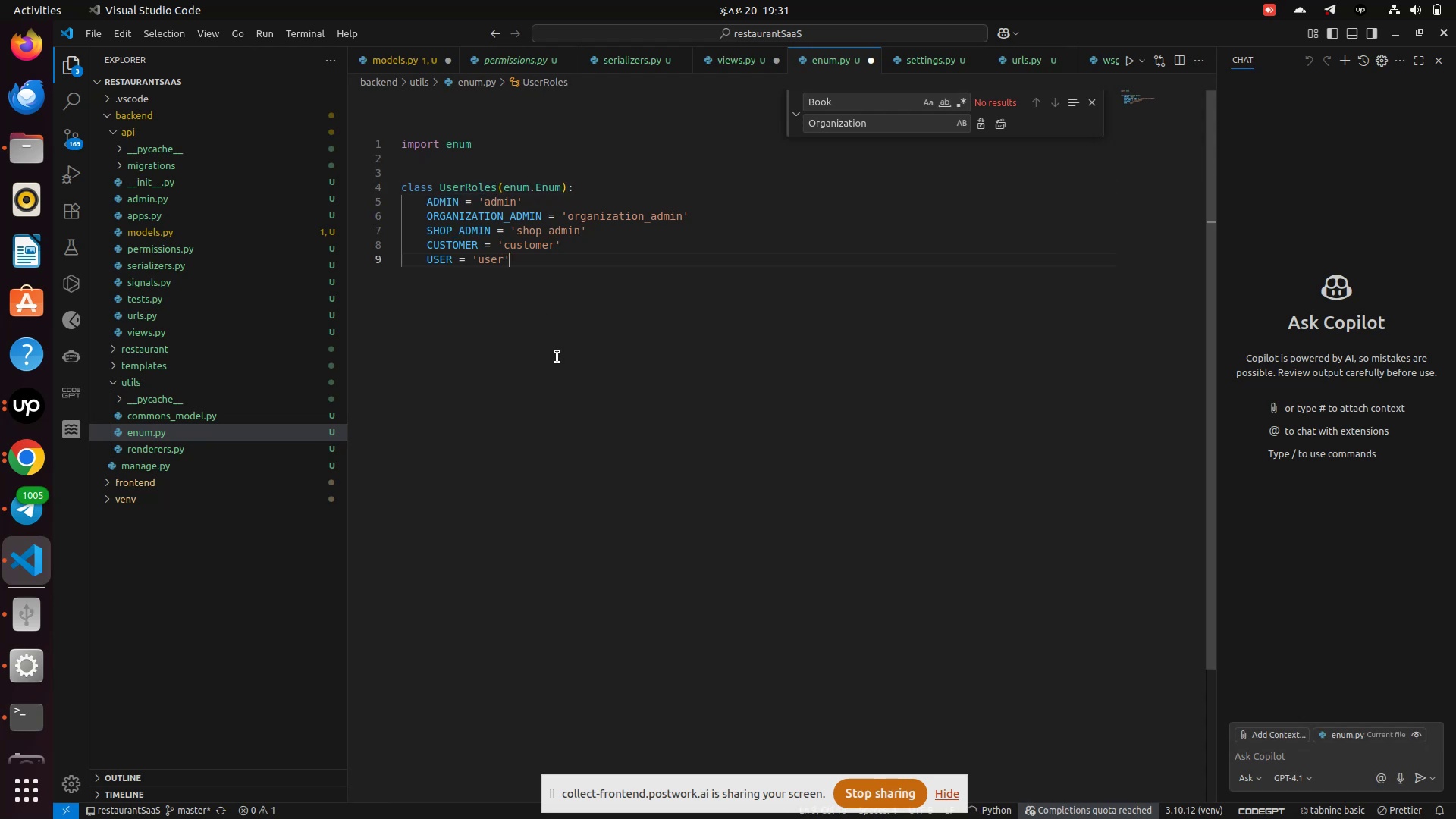 
left_click([557, 357])
 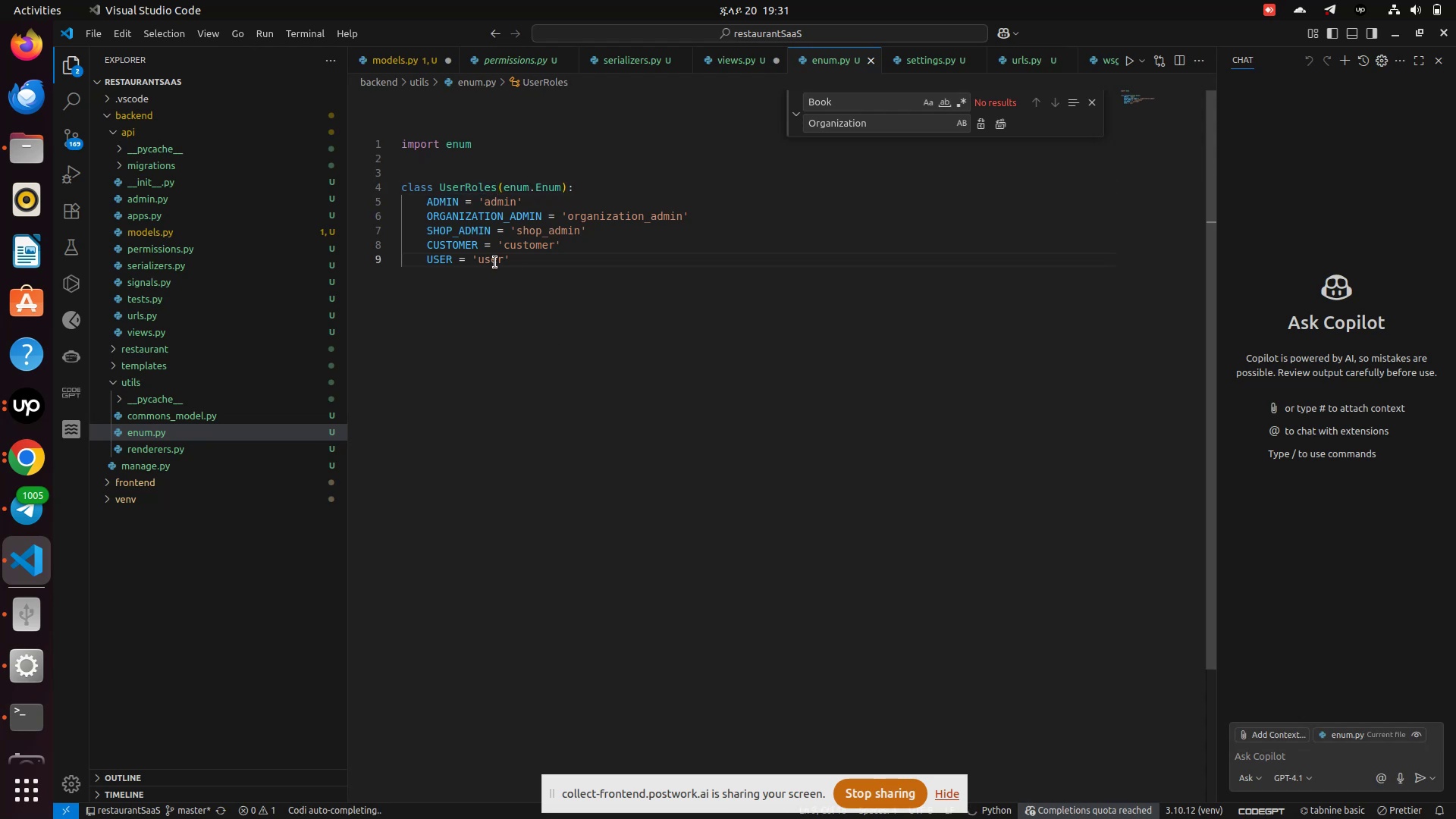 
key(Control+S)
 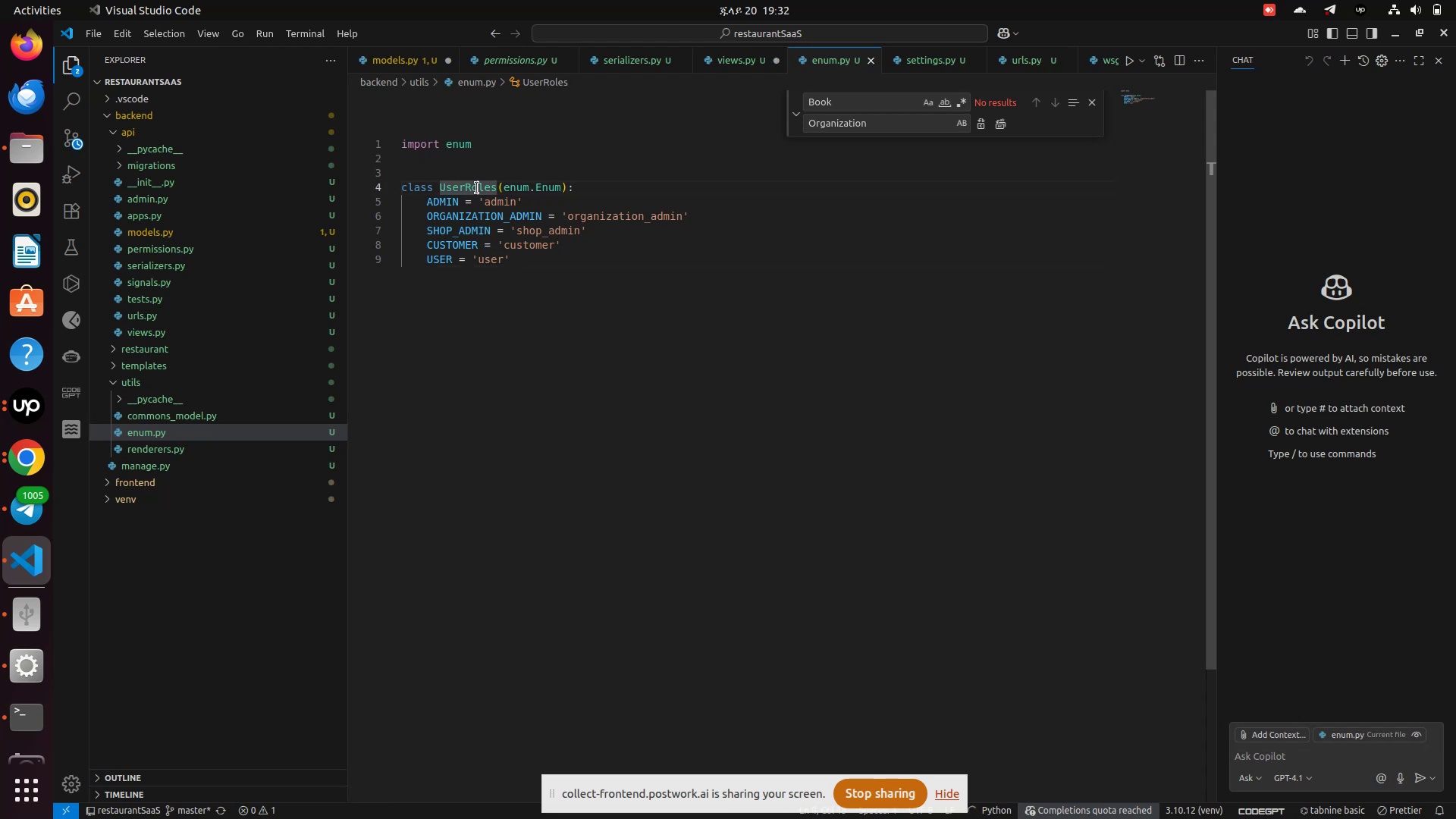 
left_click([477, 188])
 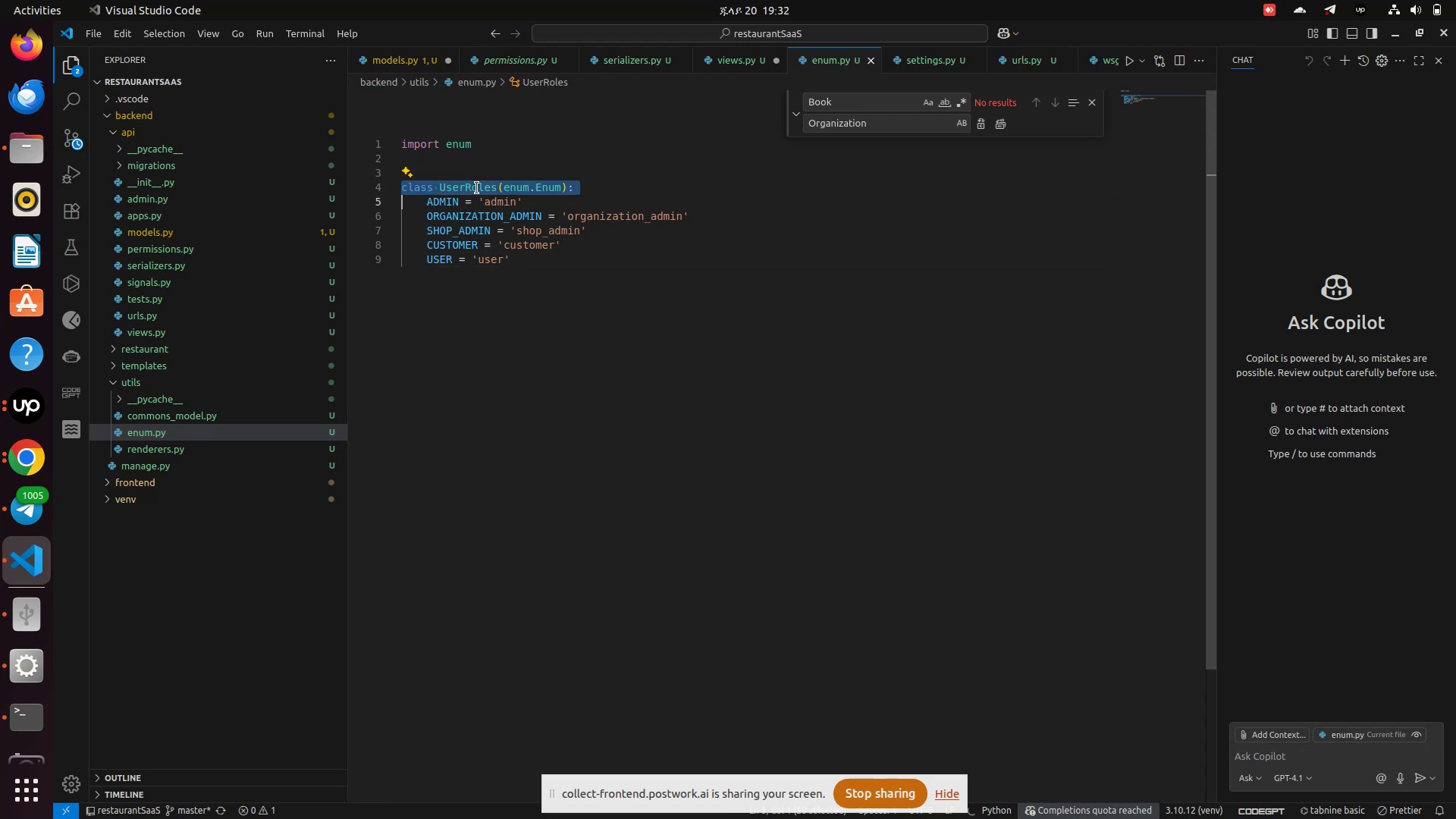 
left_click([477, 188])
 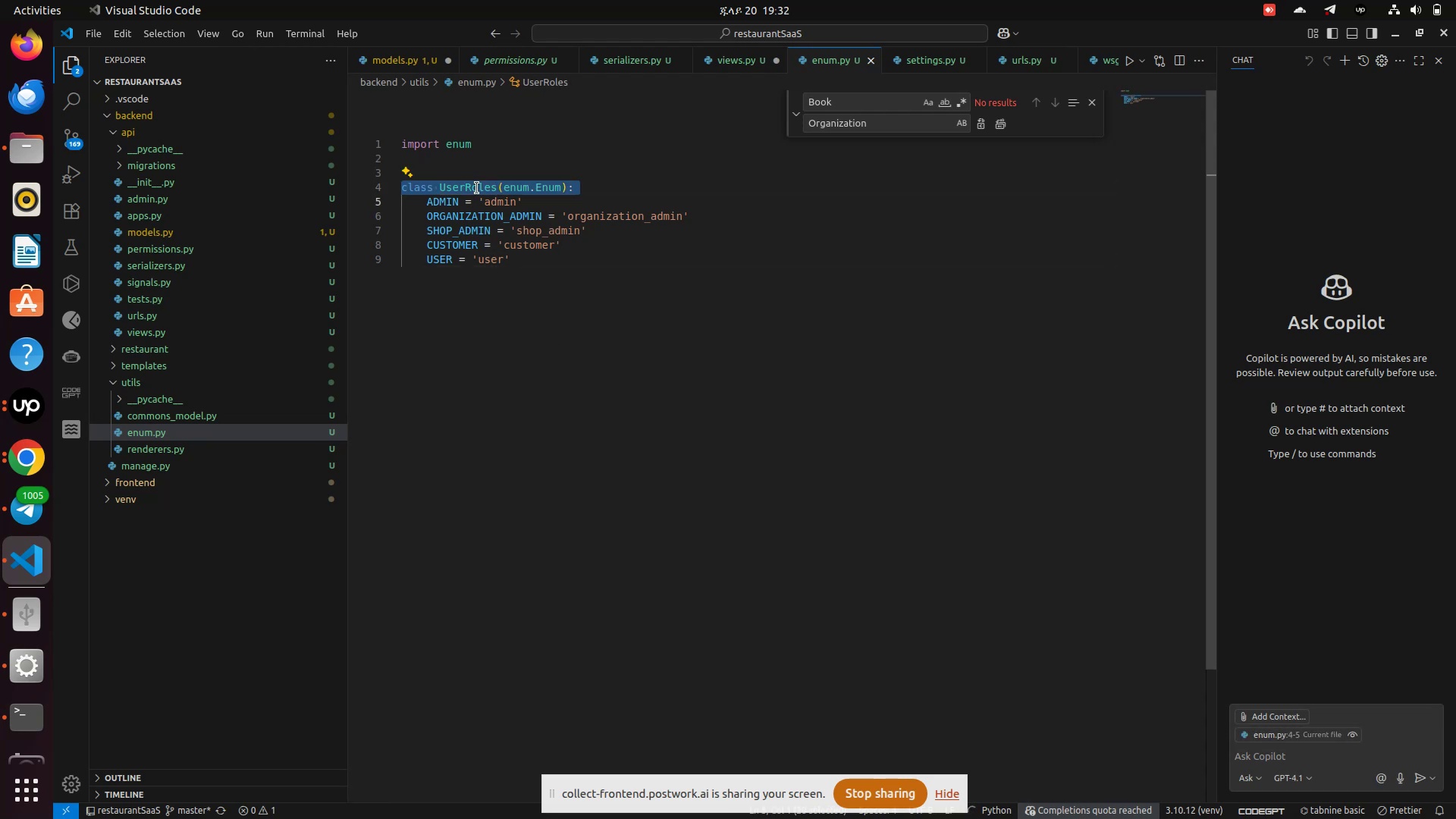 
left_click([477, 188])
 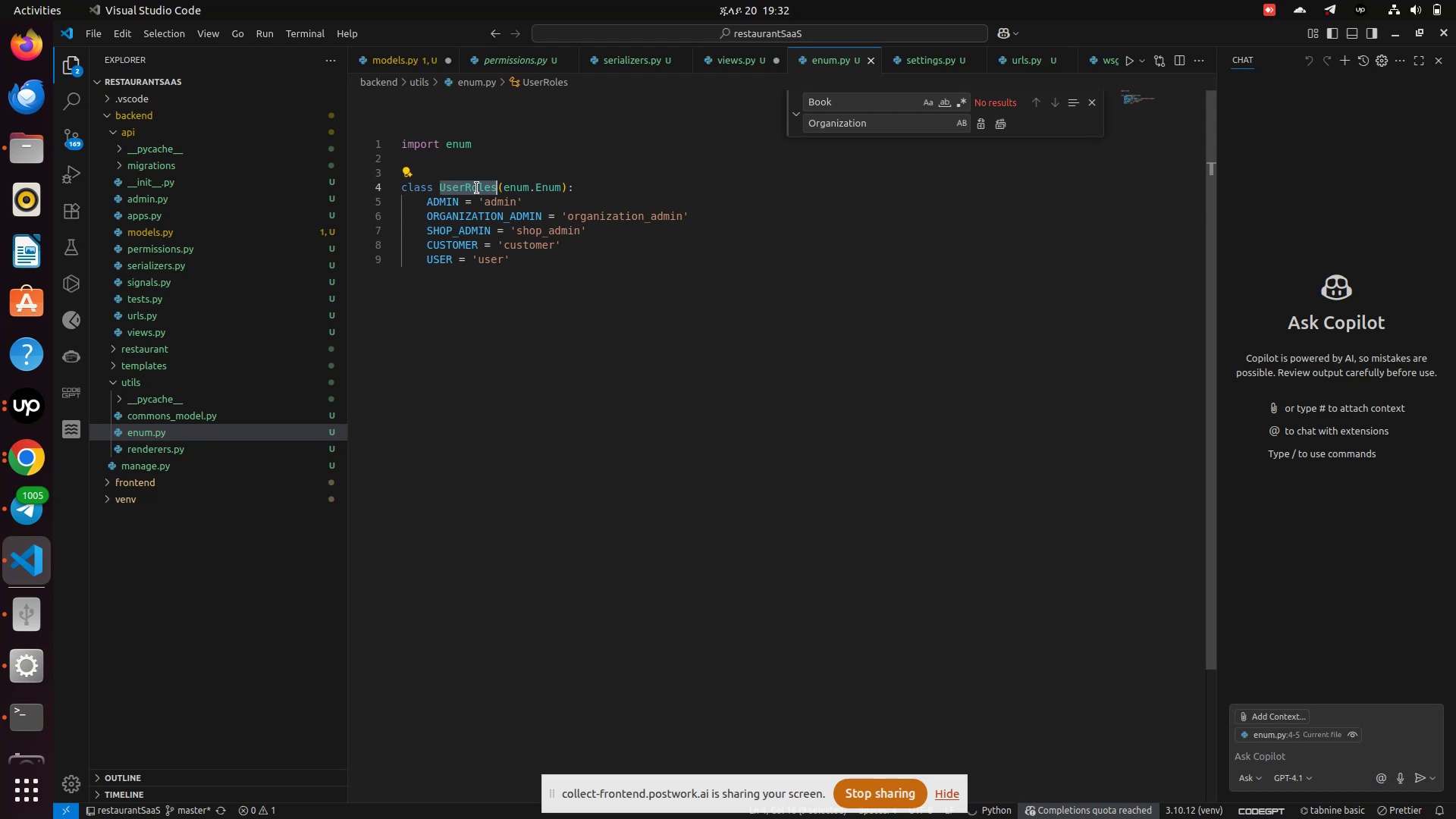 
double_click([477, 188])
 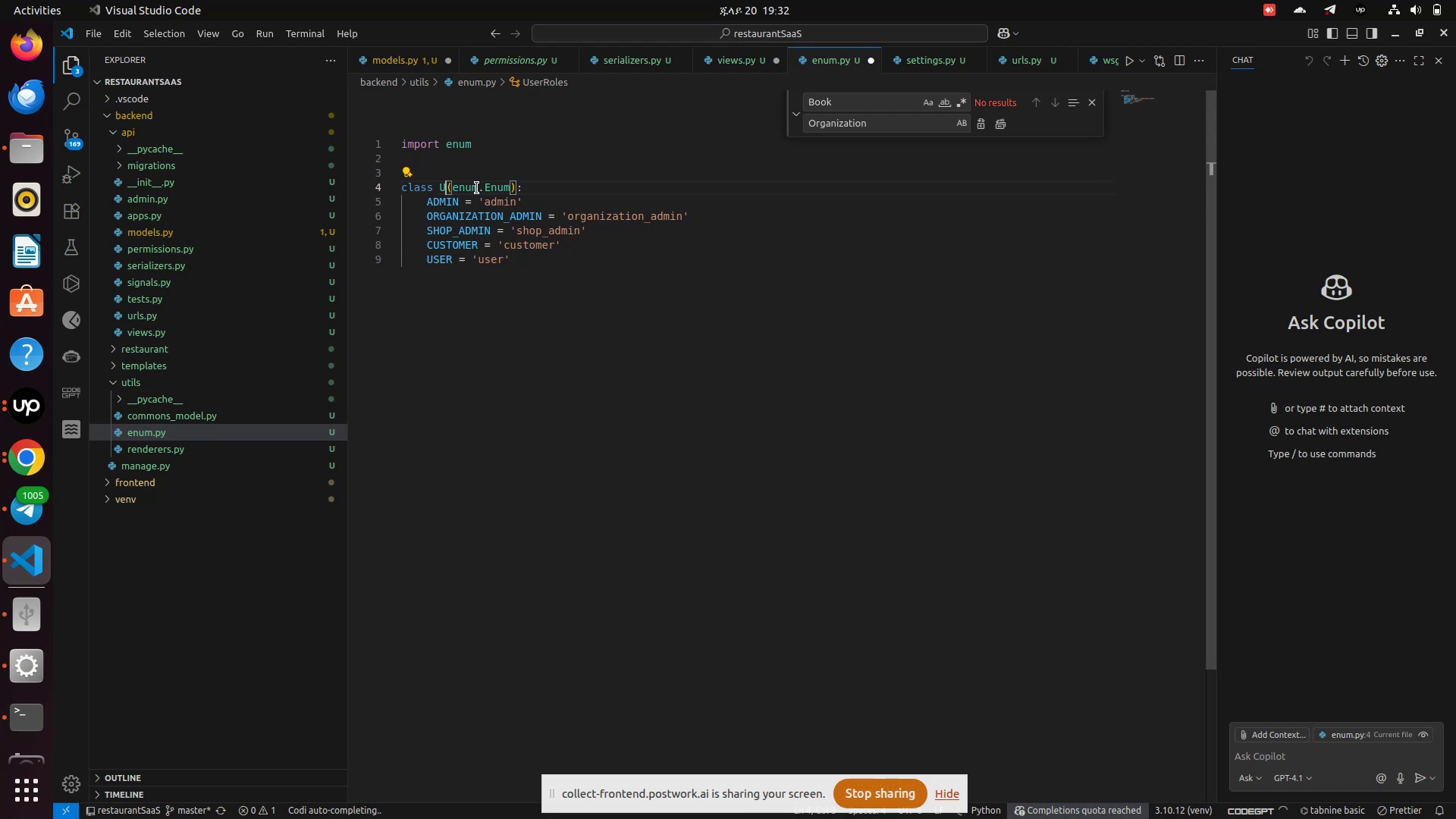 
type(USER_R)
key(Tab)
 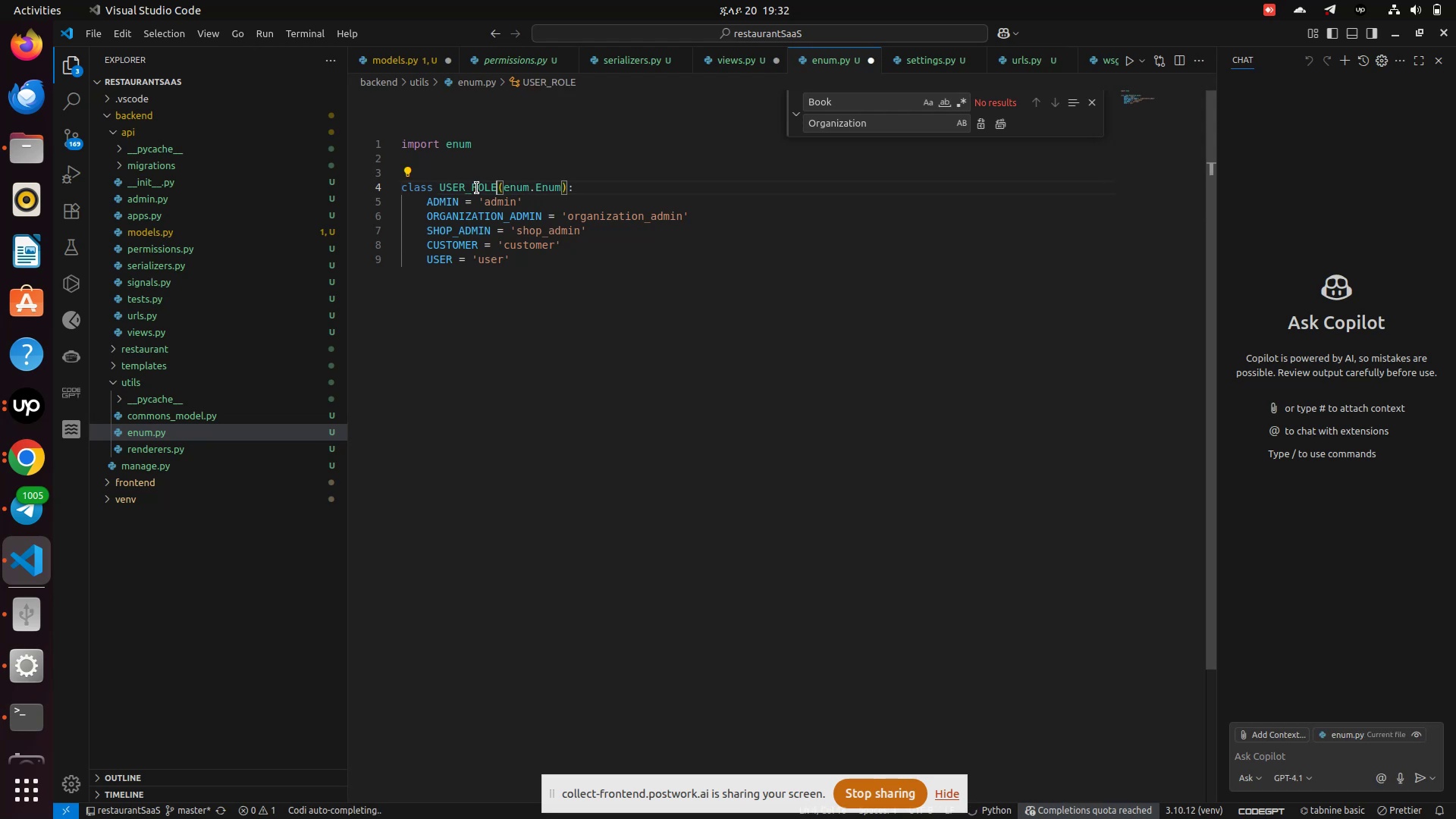 
double_click([477, 188])
 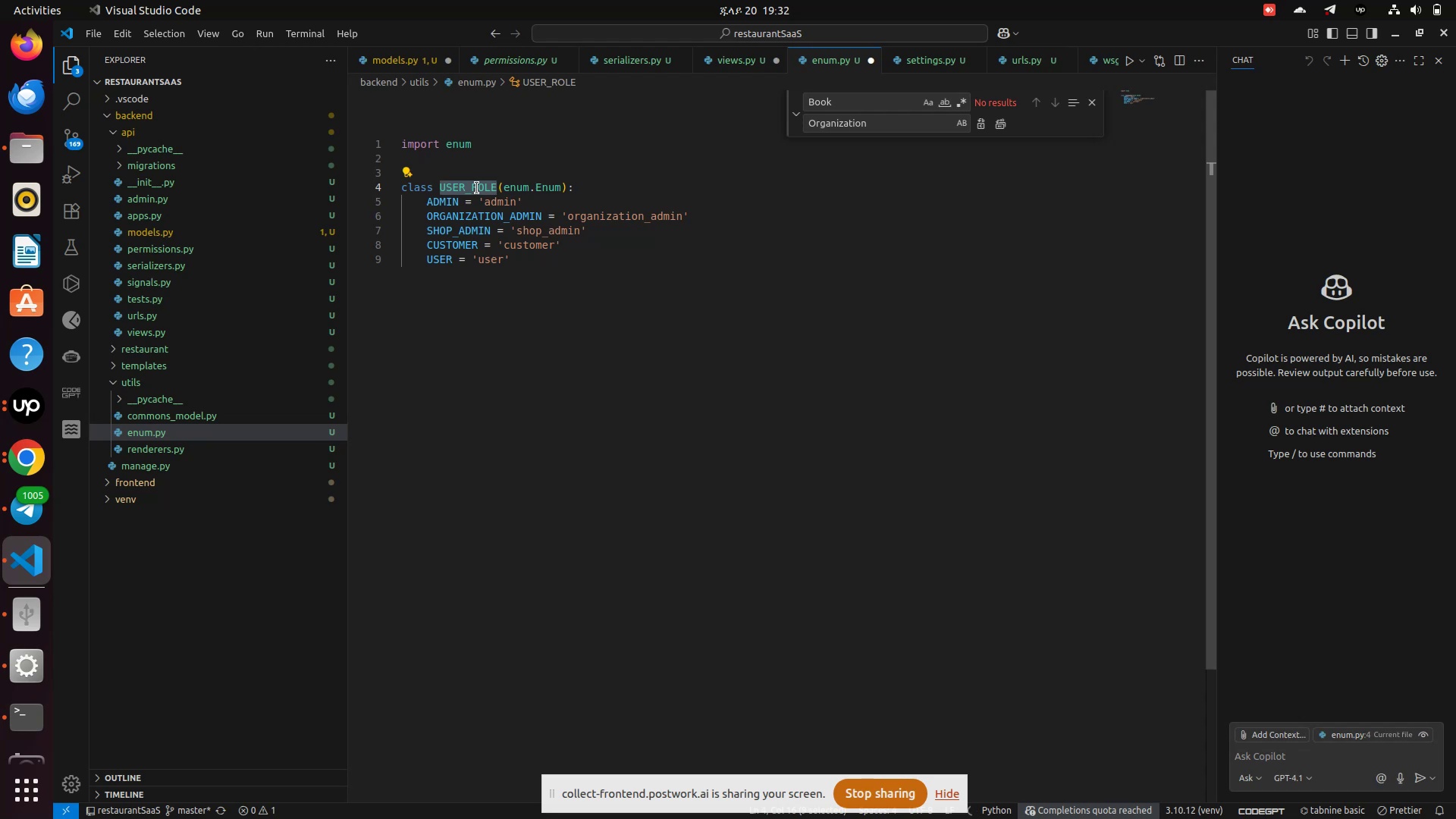 
key(Control+C)
 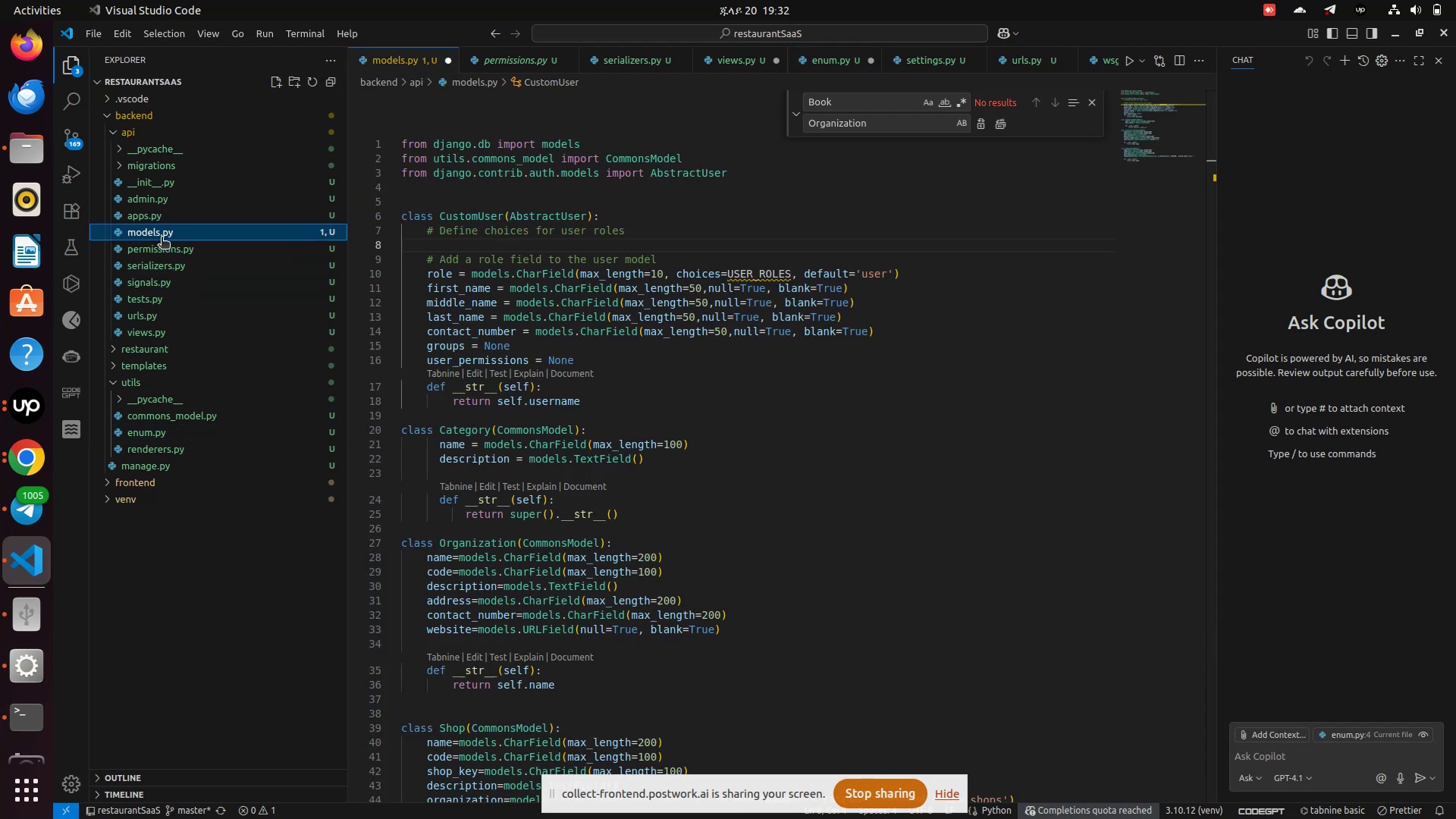 
left_click([162, 238])
 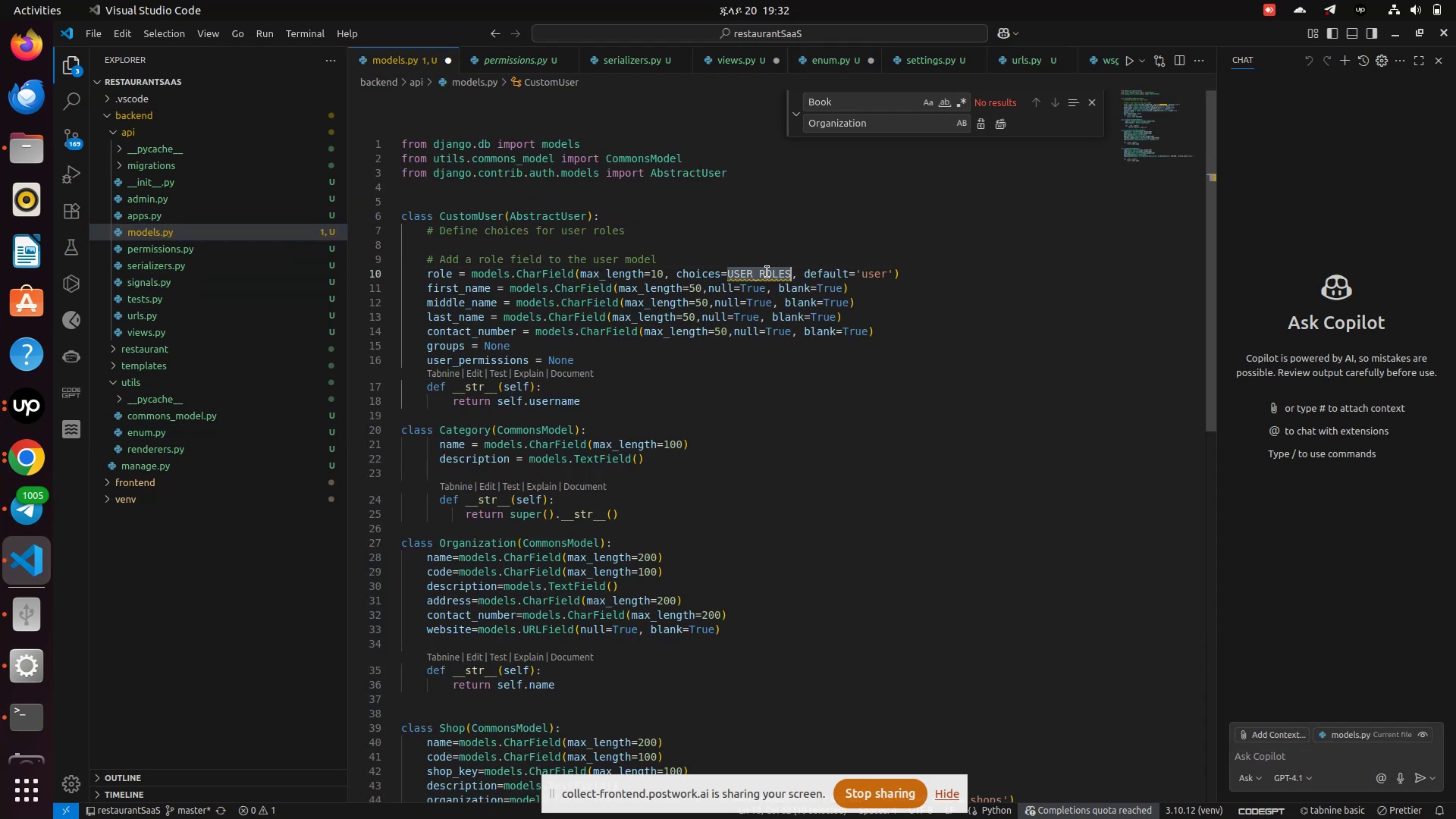 
double_click([767, 272])
 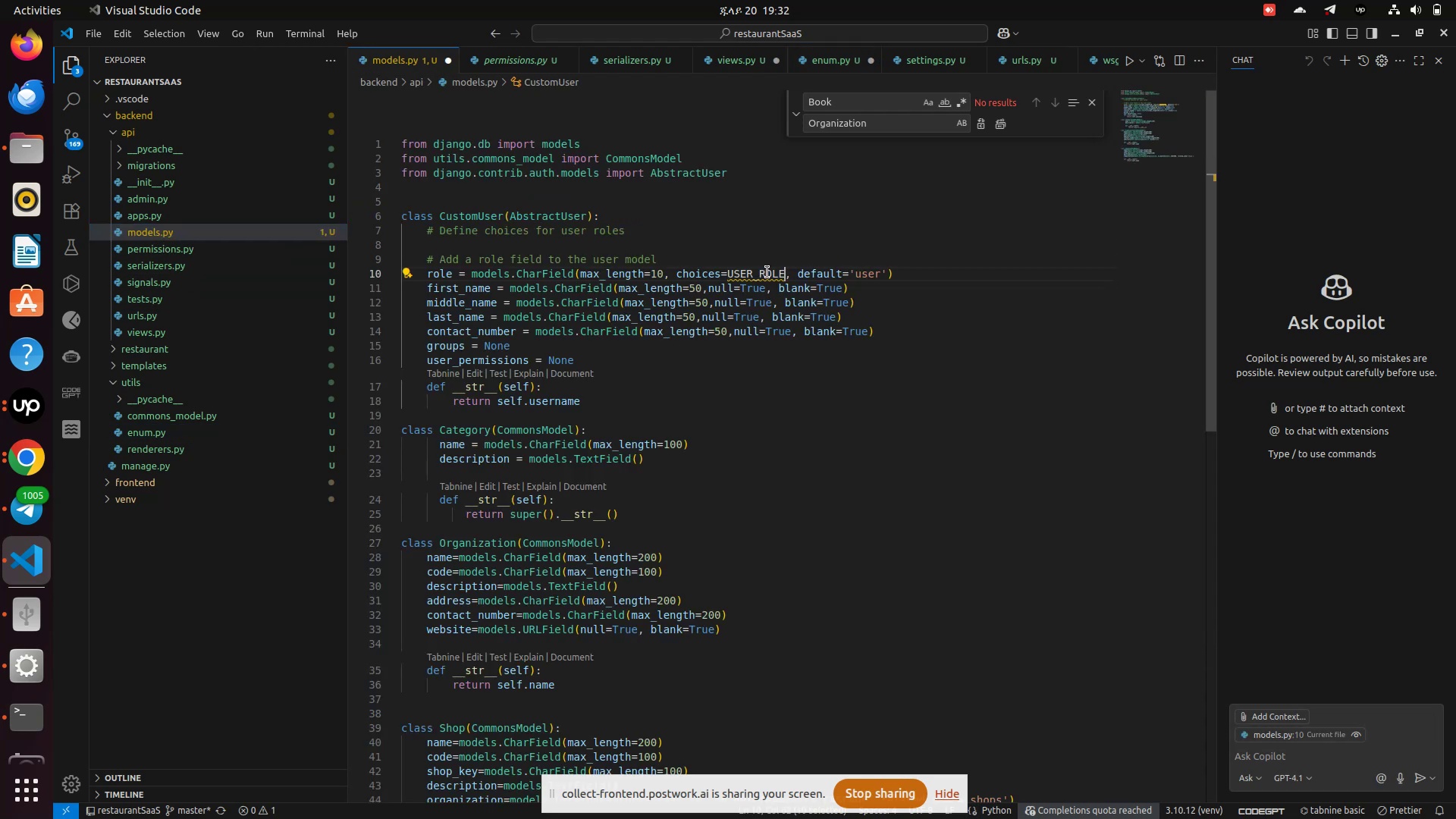 
key(Control+V)
 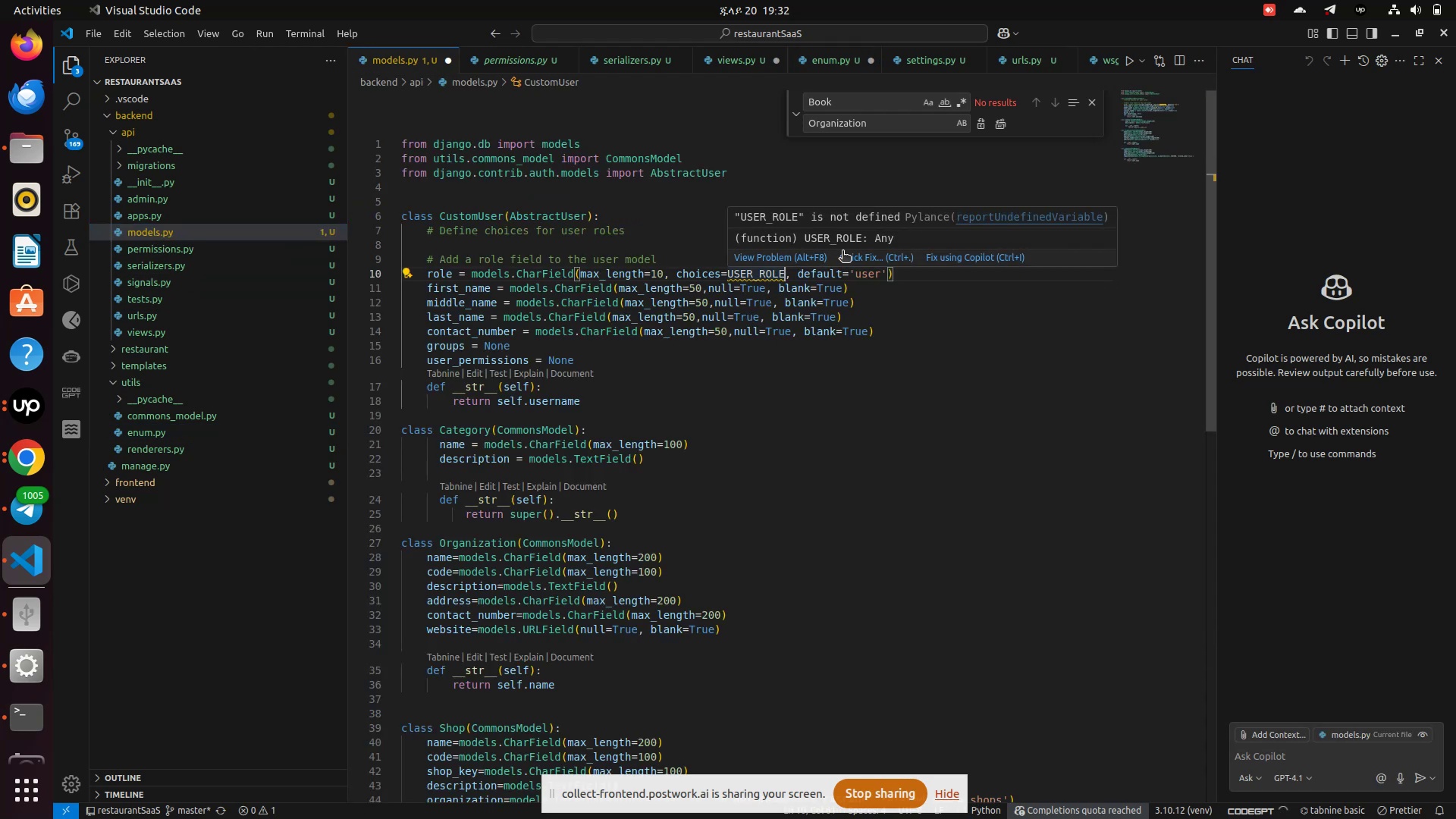 
left_click([843, 252])
 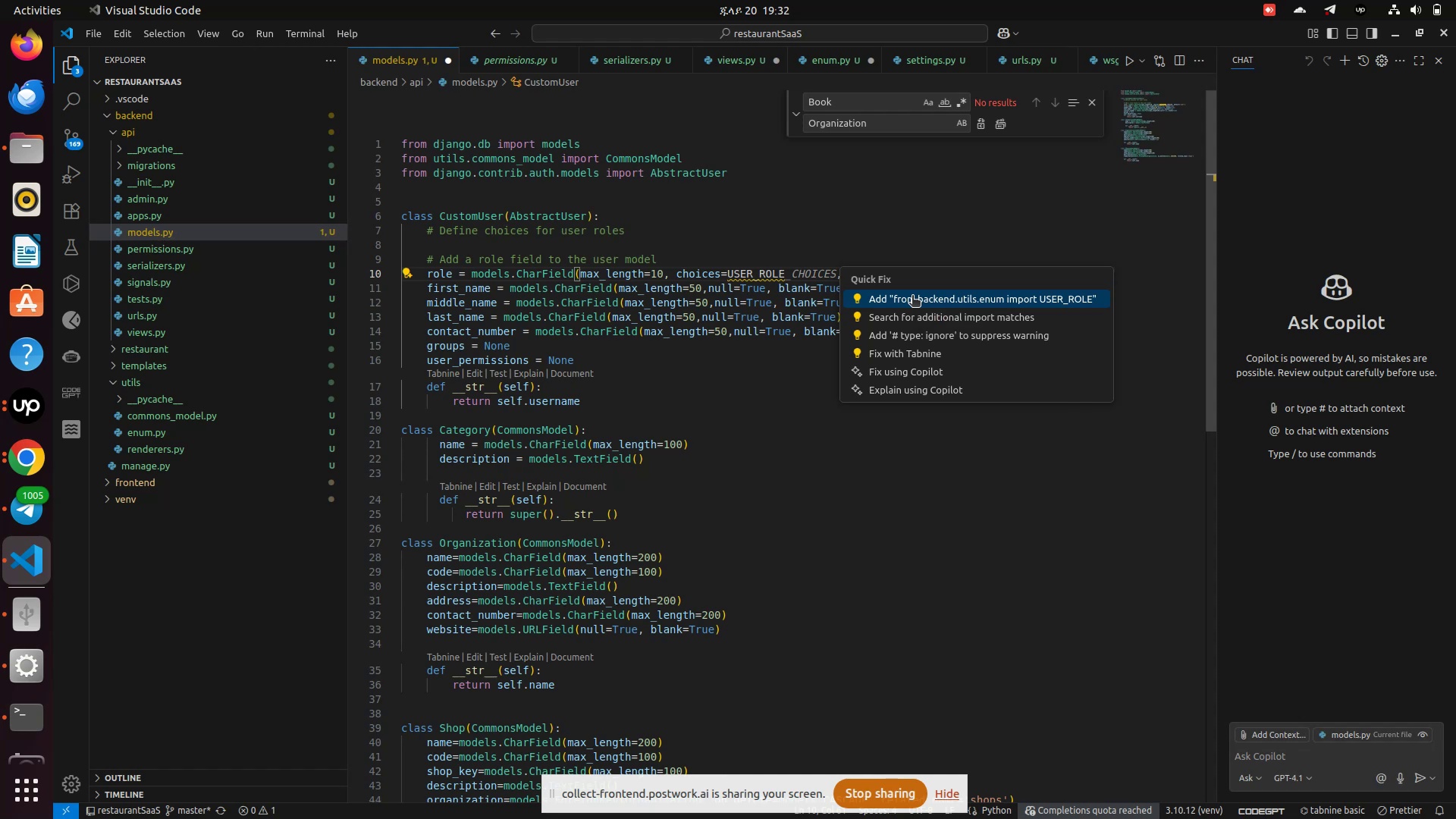 
left_click([912, 297])
 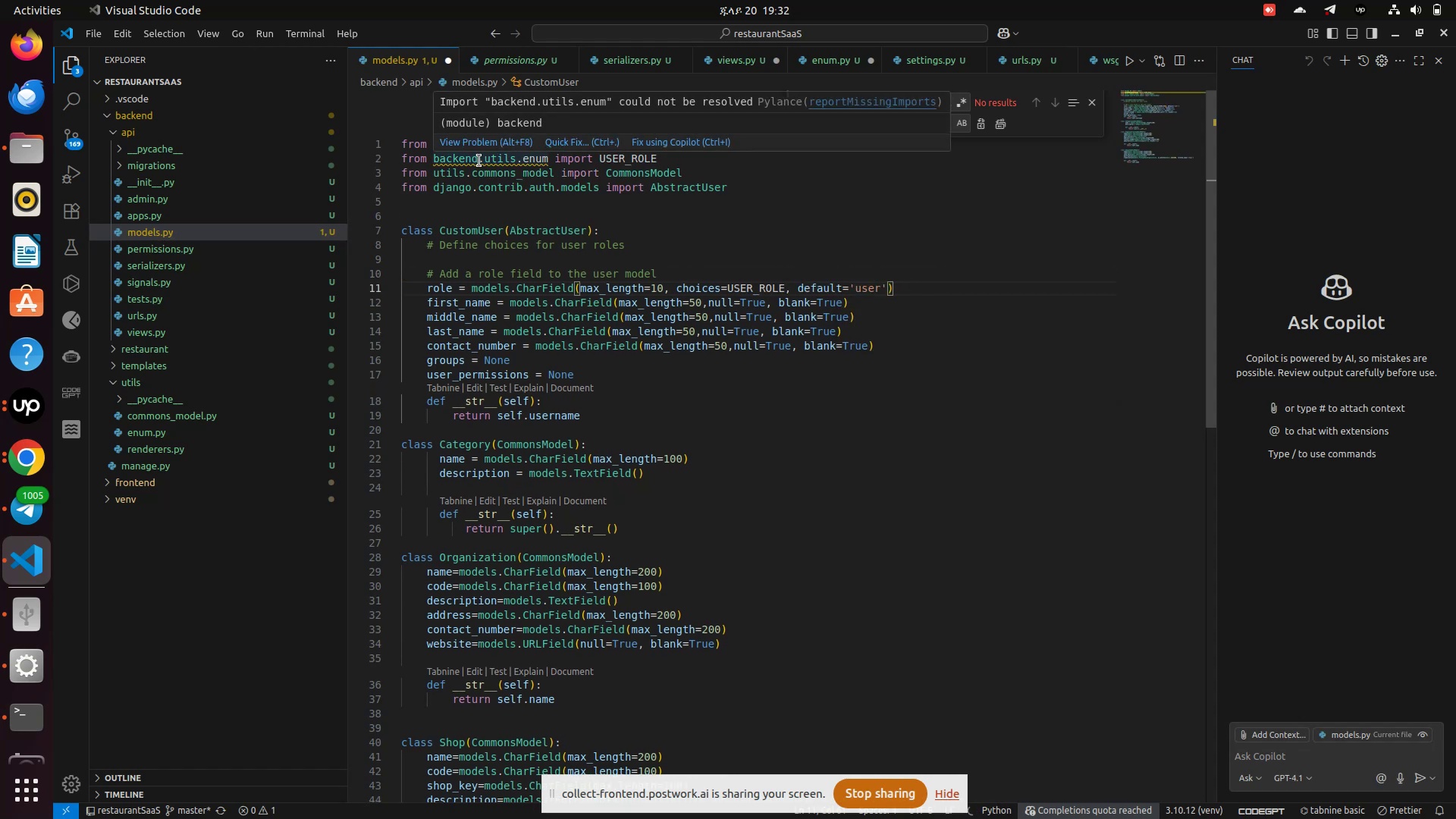 
wait(5.86)
 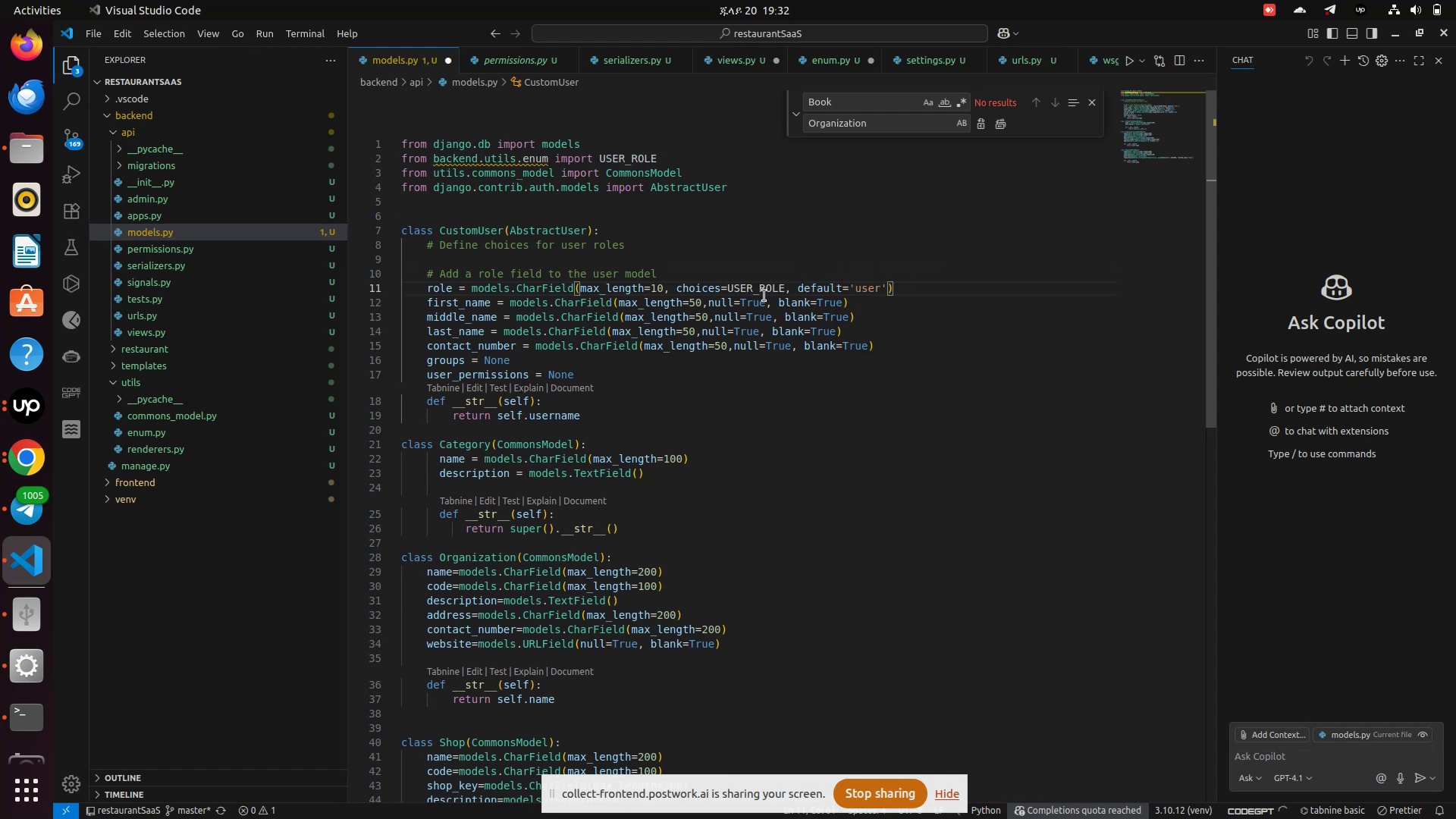 
left_click([479, 161])
 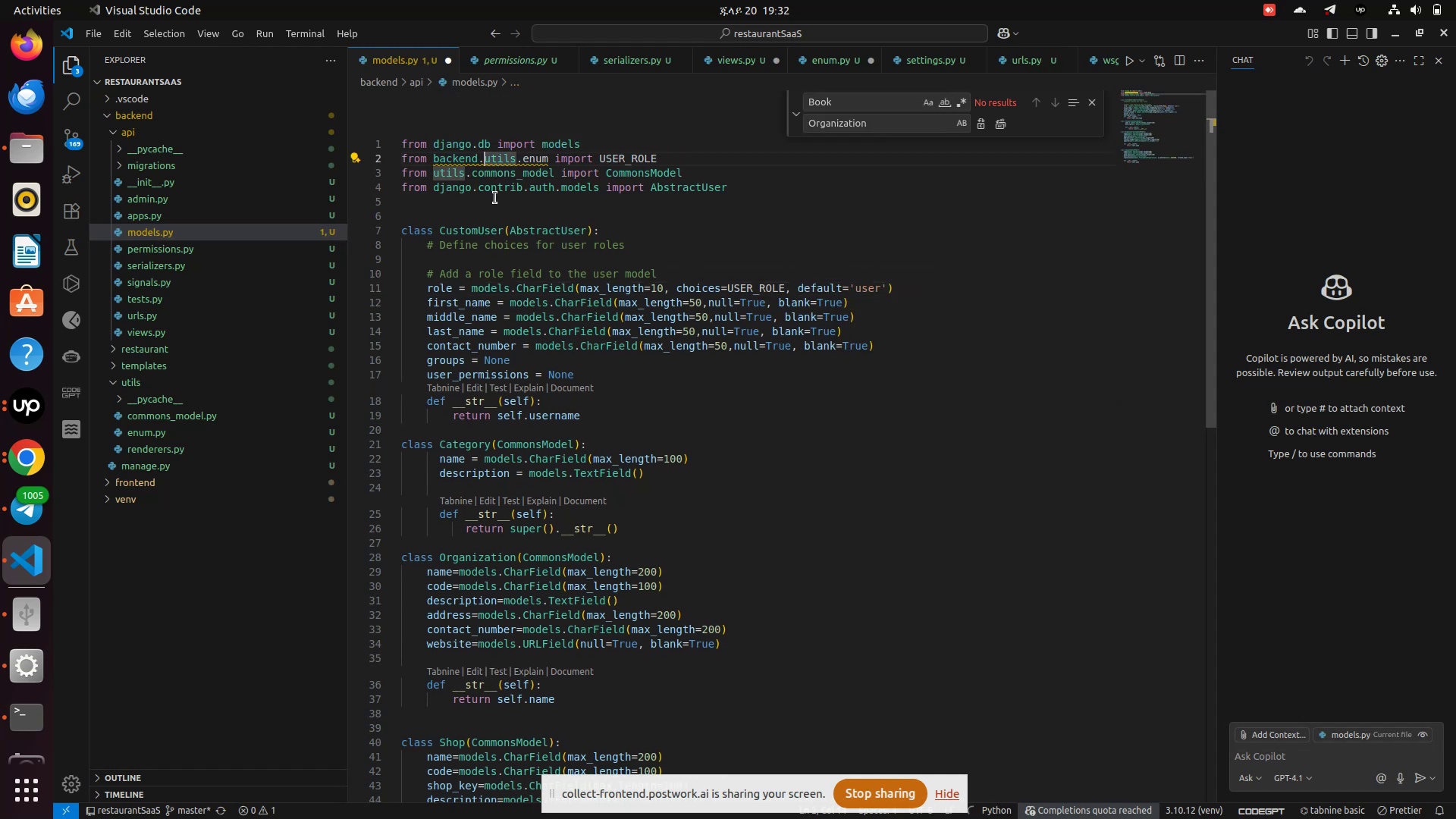 
key(ArrowRight)
 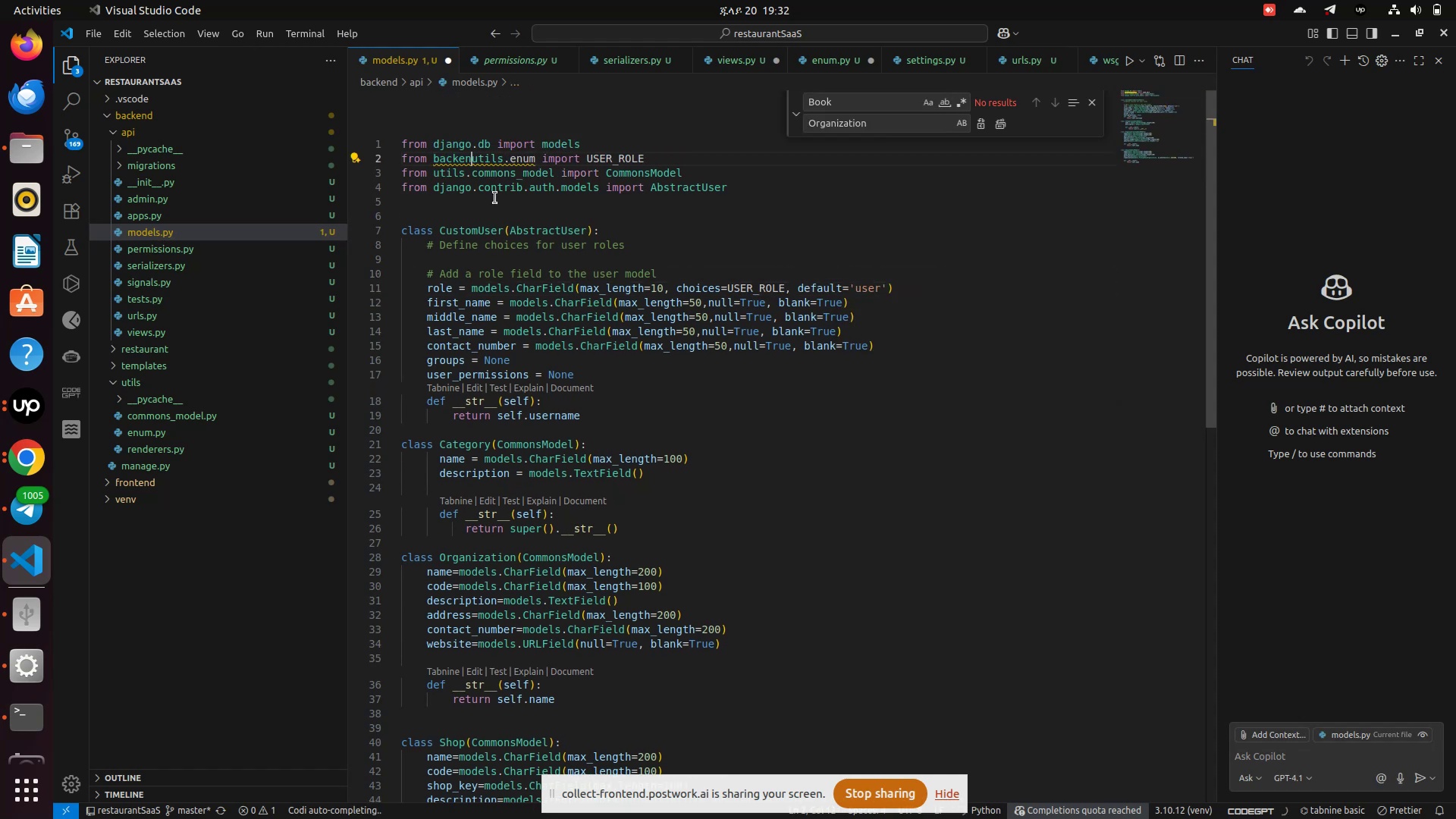 
key(Backspace)
 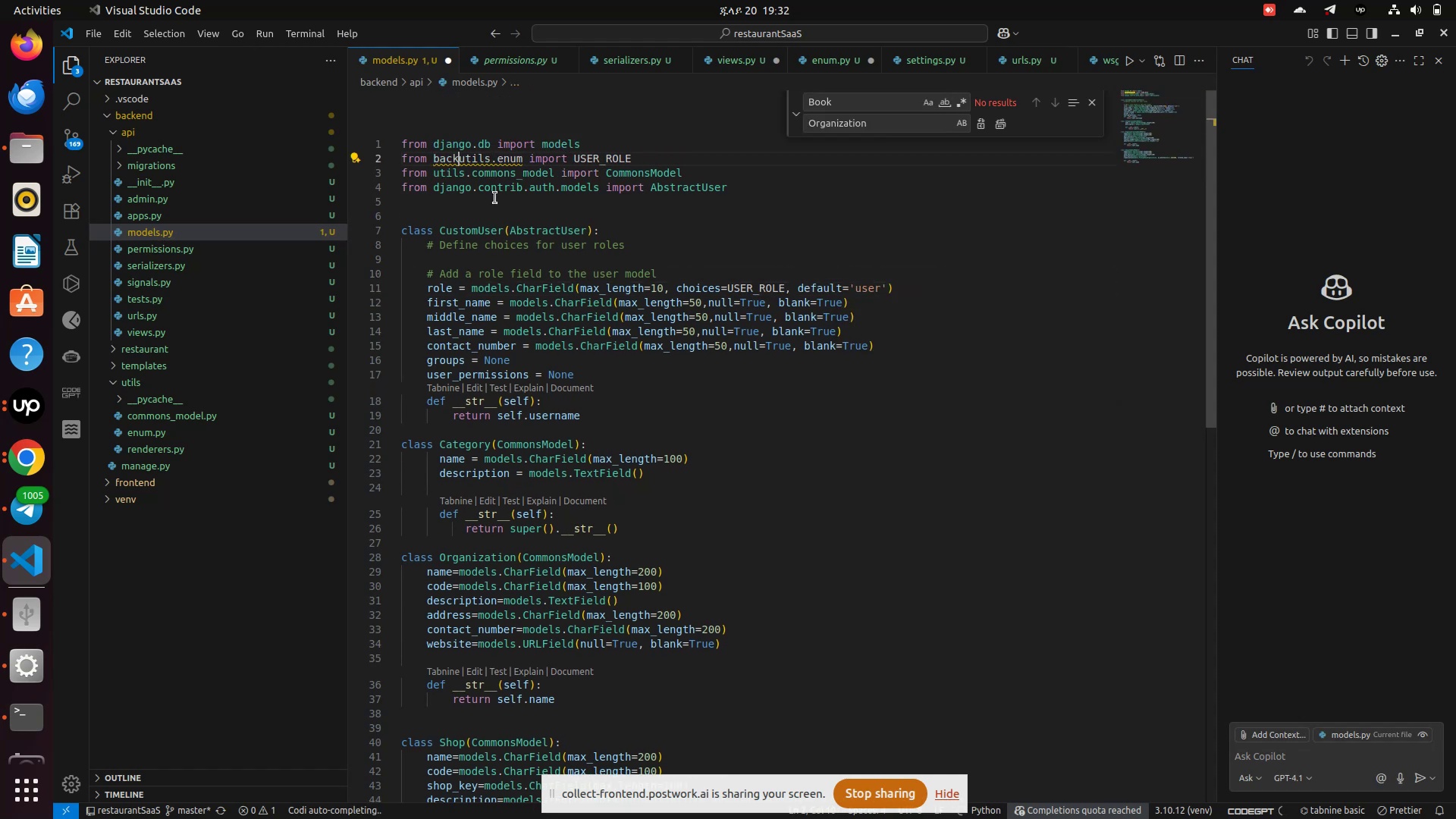 
key(Backspace)
 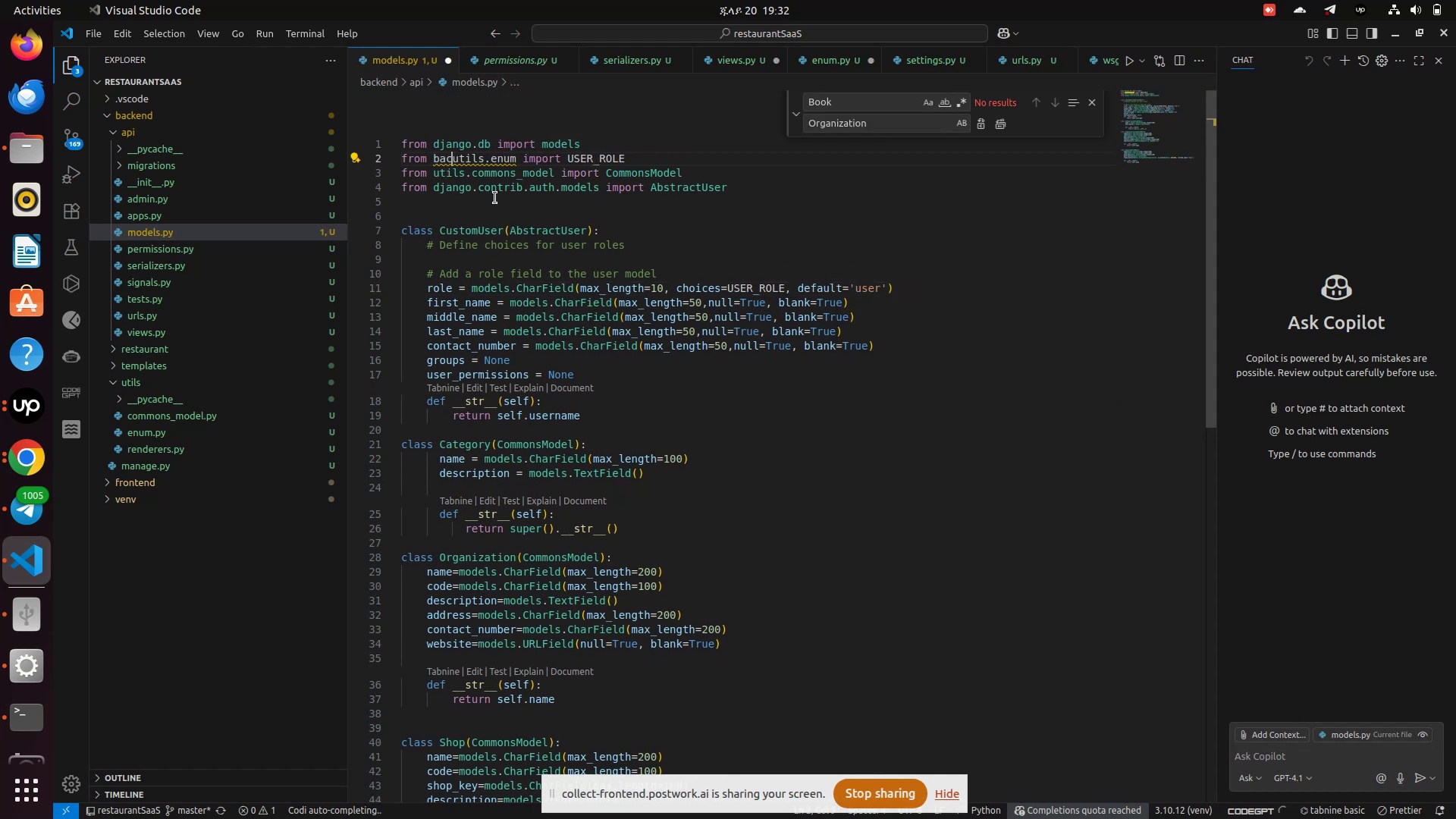 
key(Backspace)
 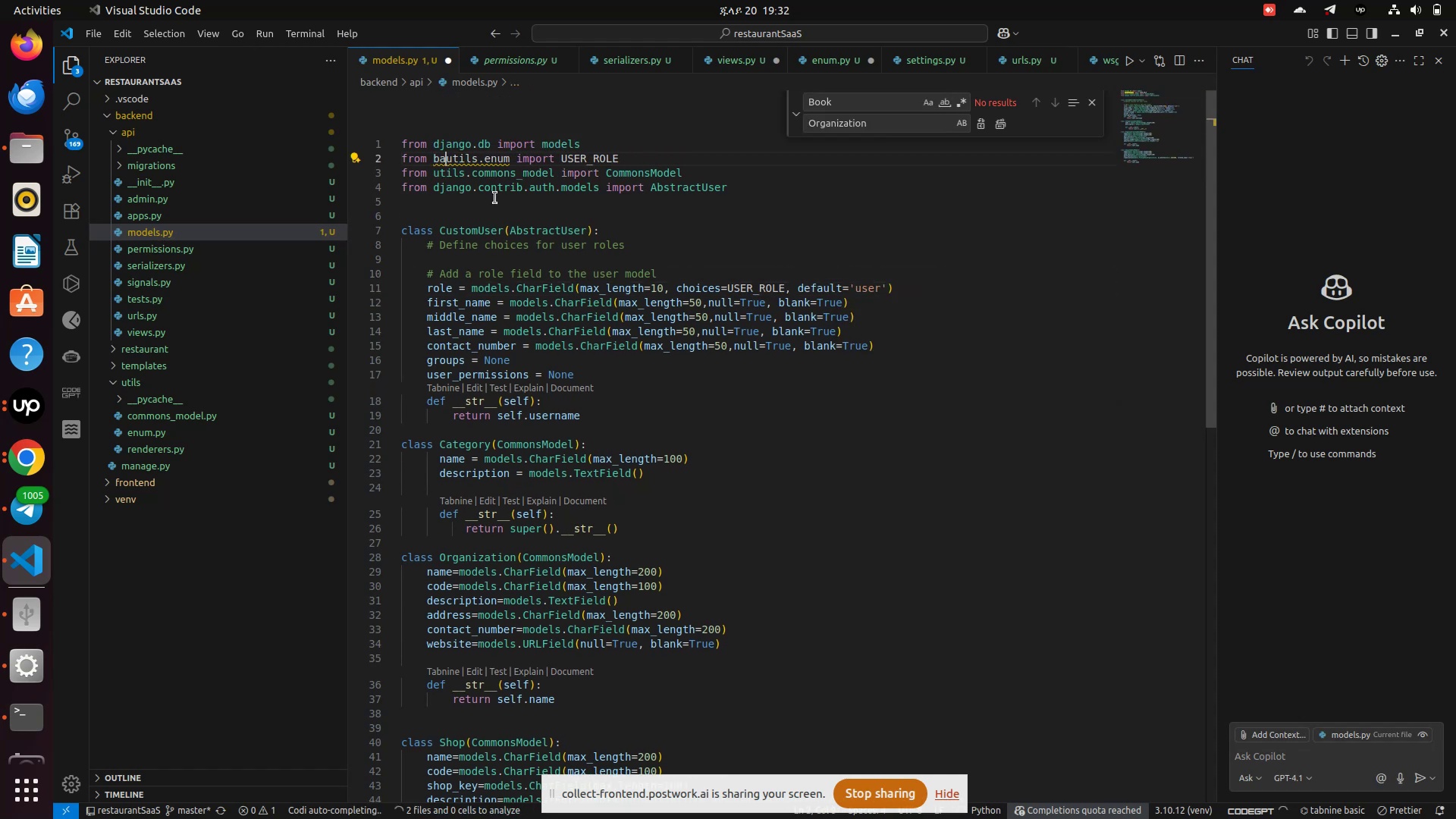 
key(Backspace)
 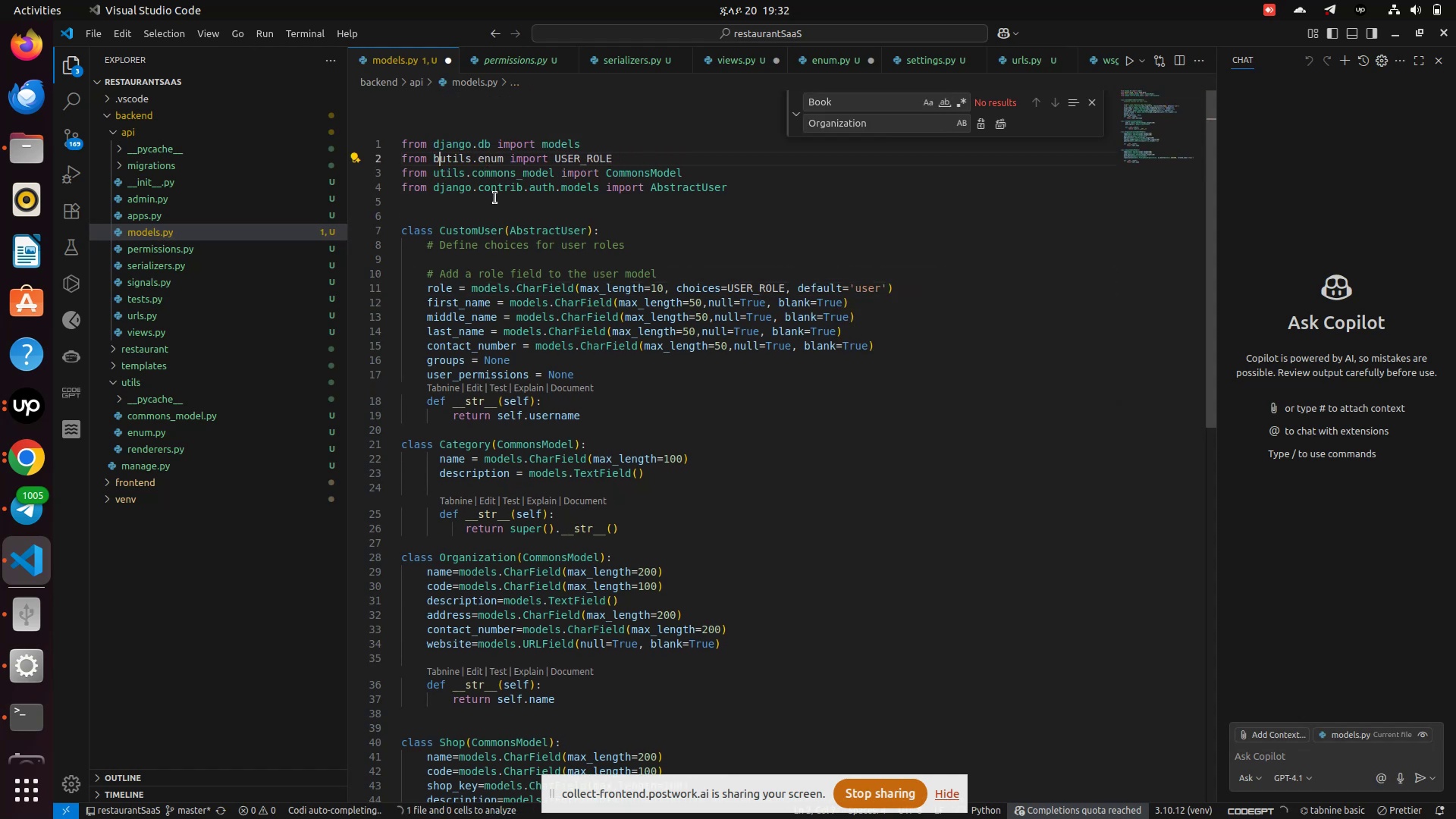 
key(Backspace)
 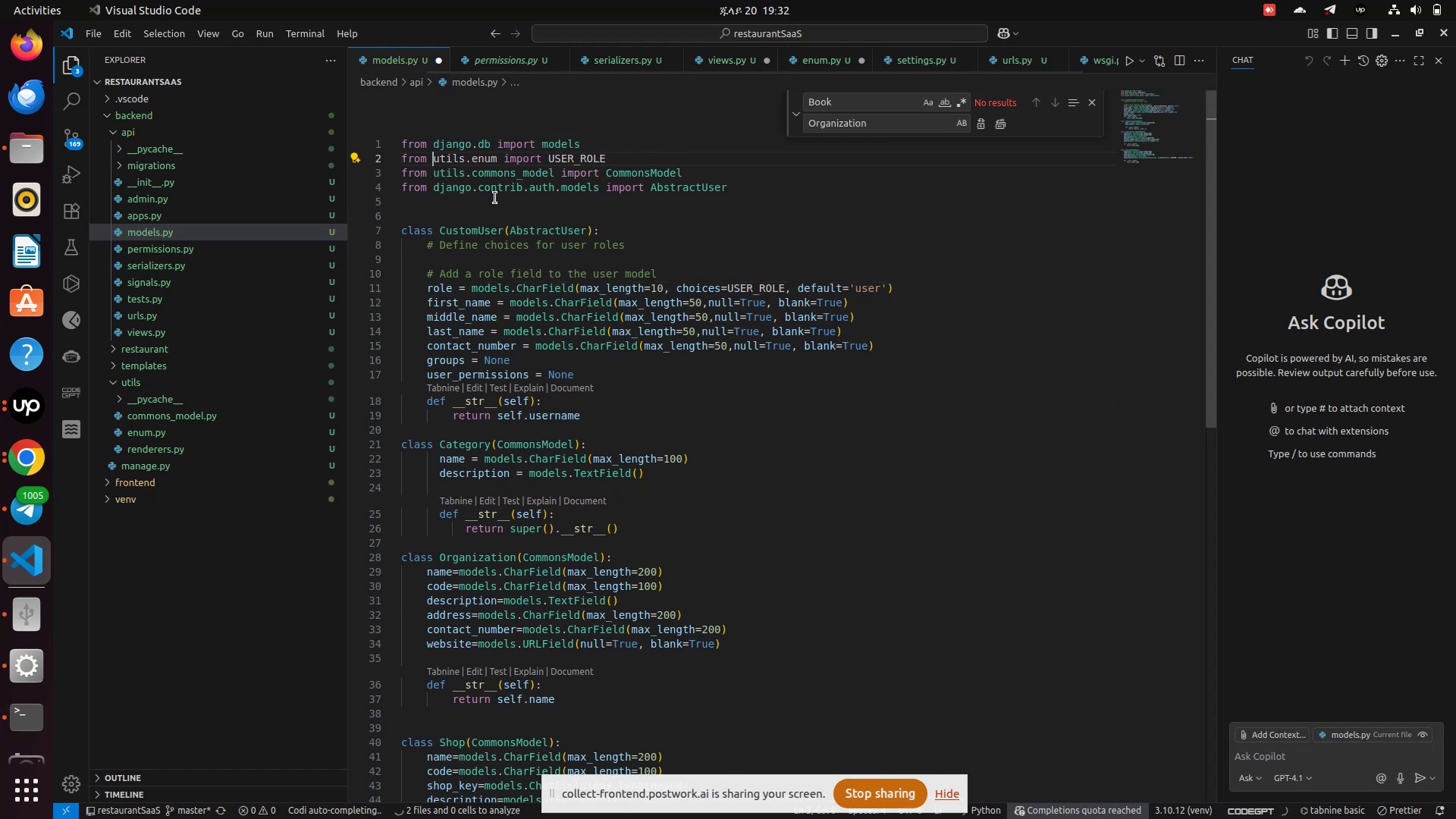 
key(Backspace)
 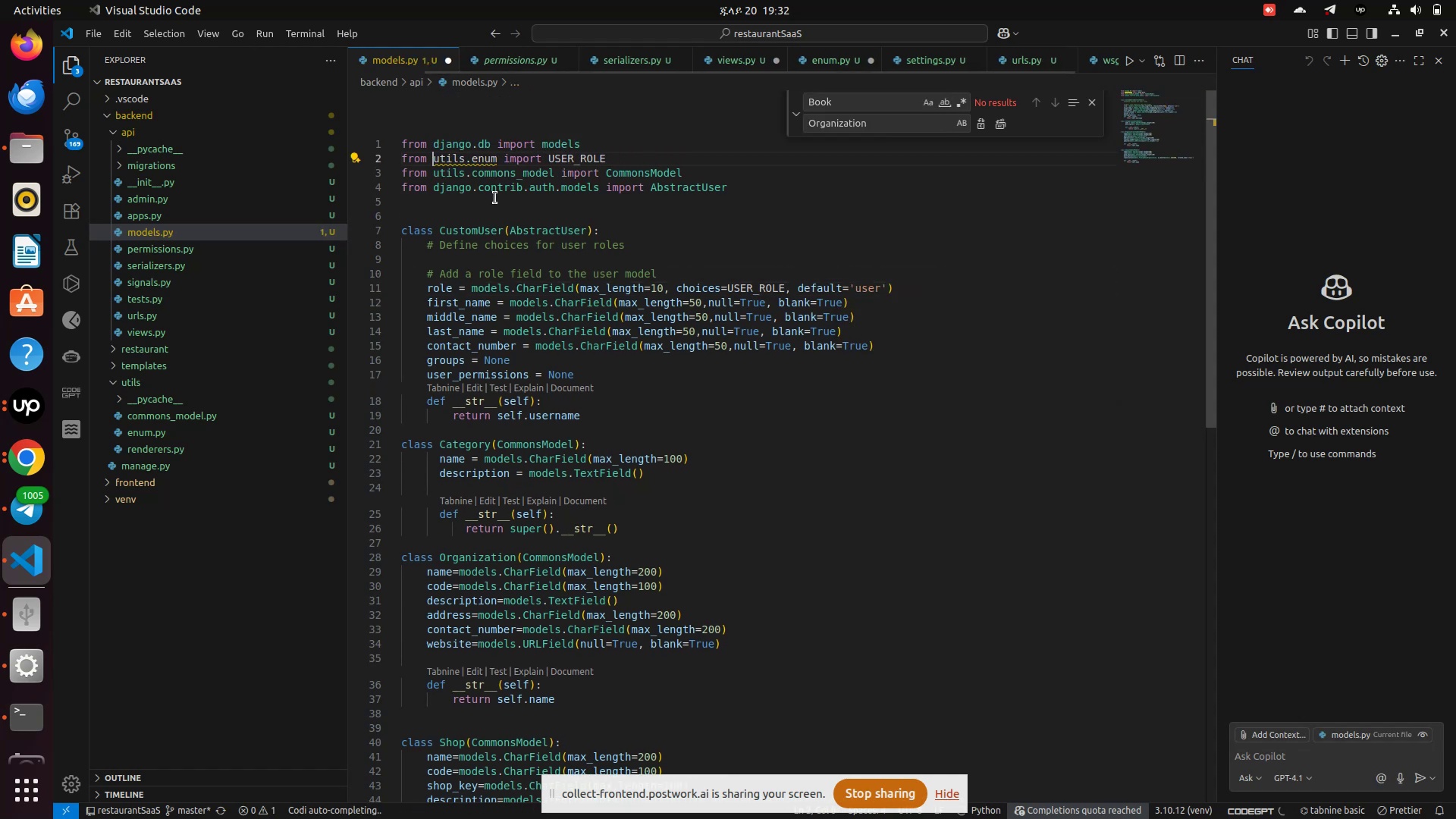 
key(Backspace)
 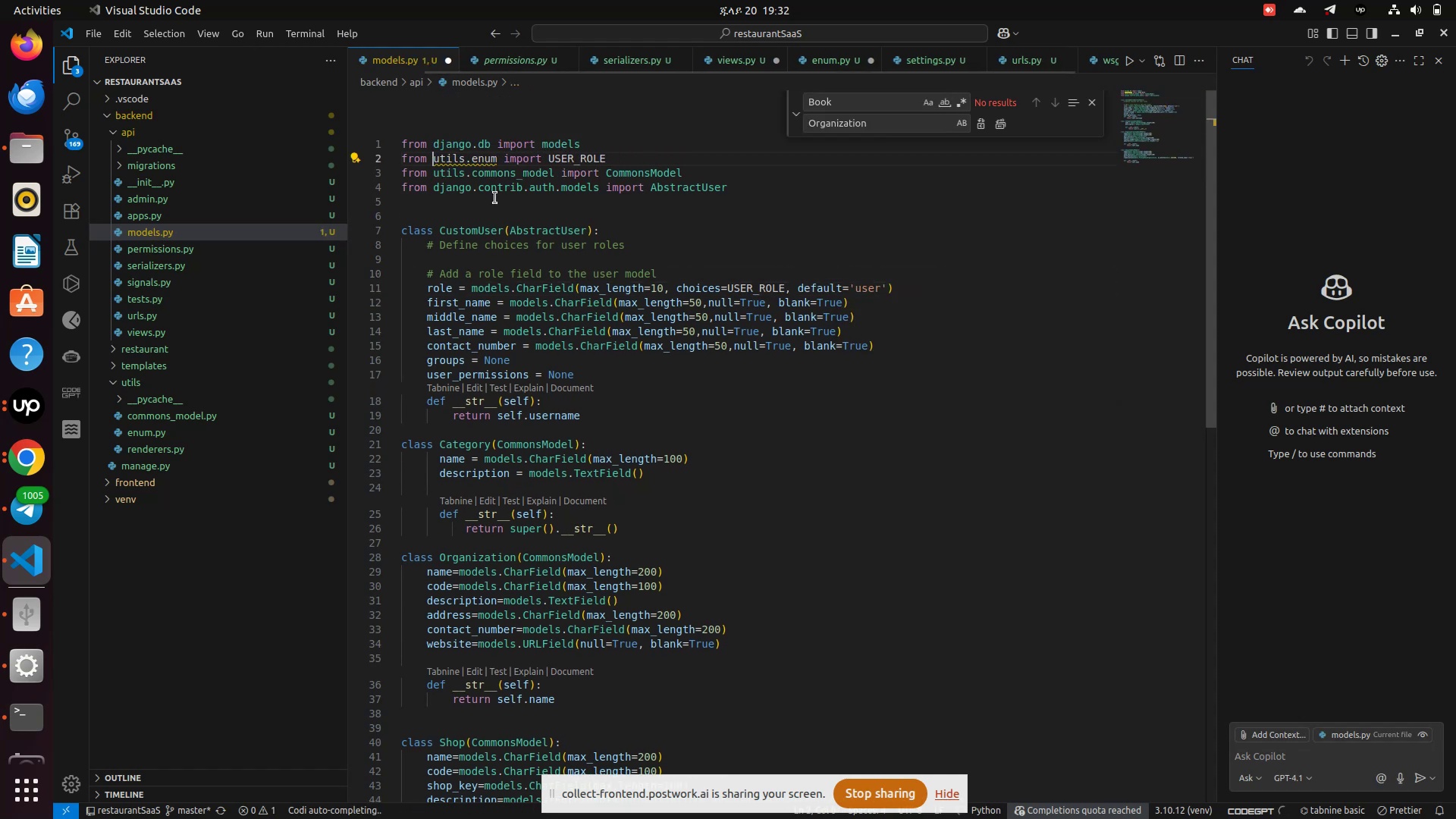 
key(Backspace)
 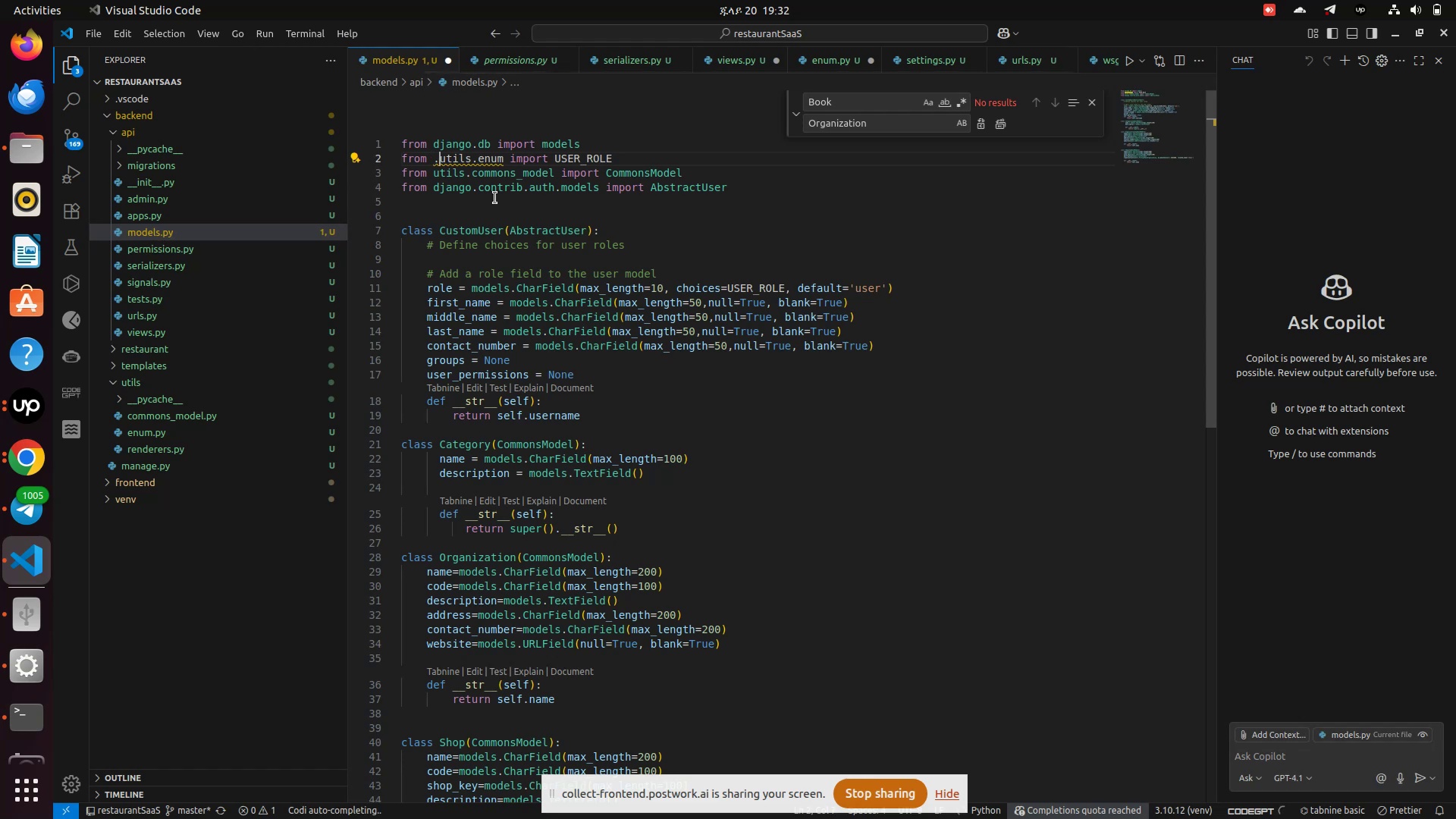 
key(Period)
 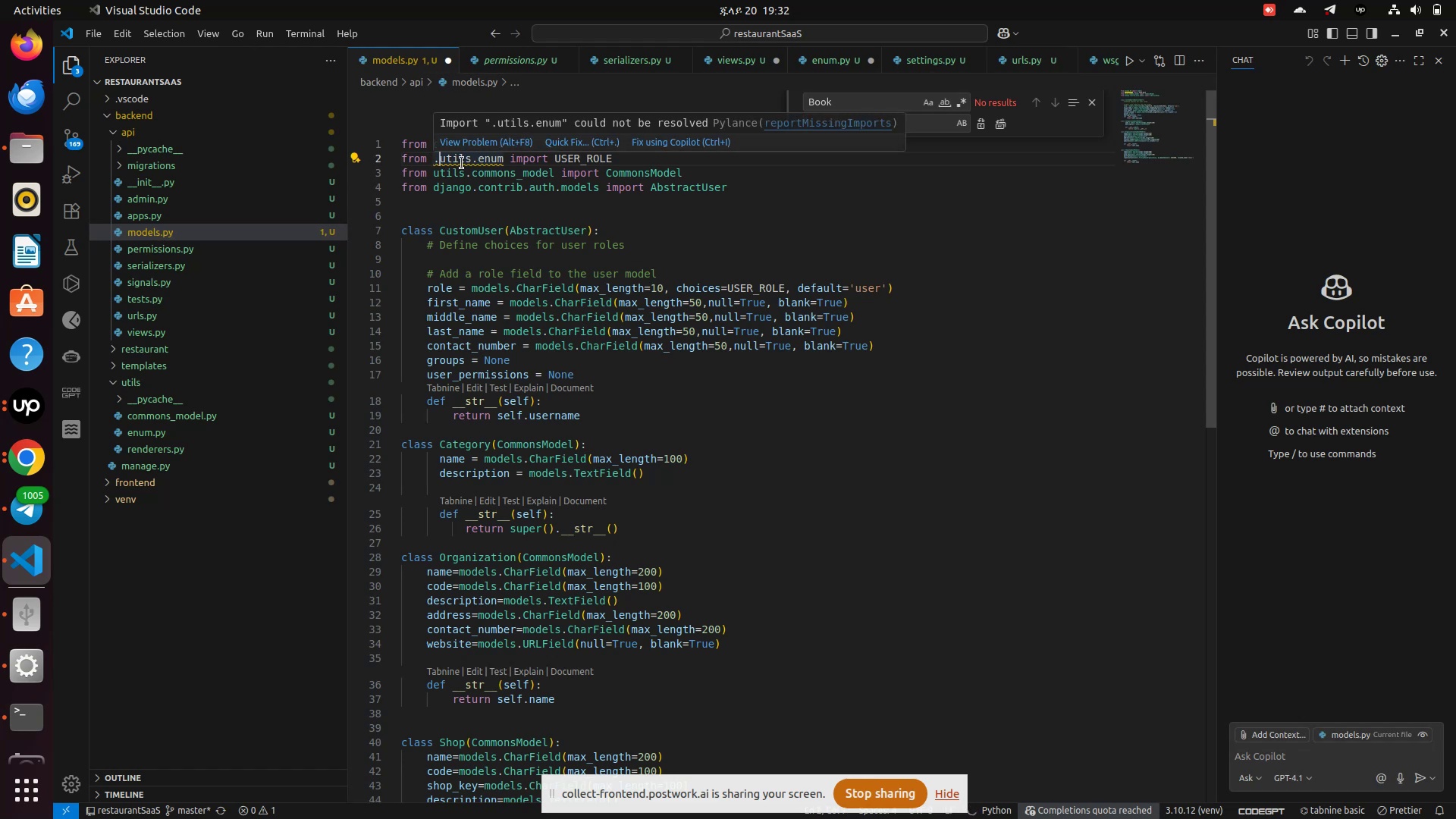 
hold_key(key=ControlLeft, duration=1.23)
 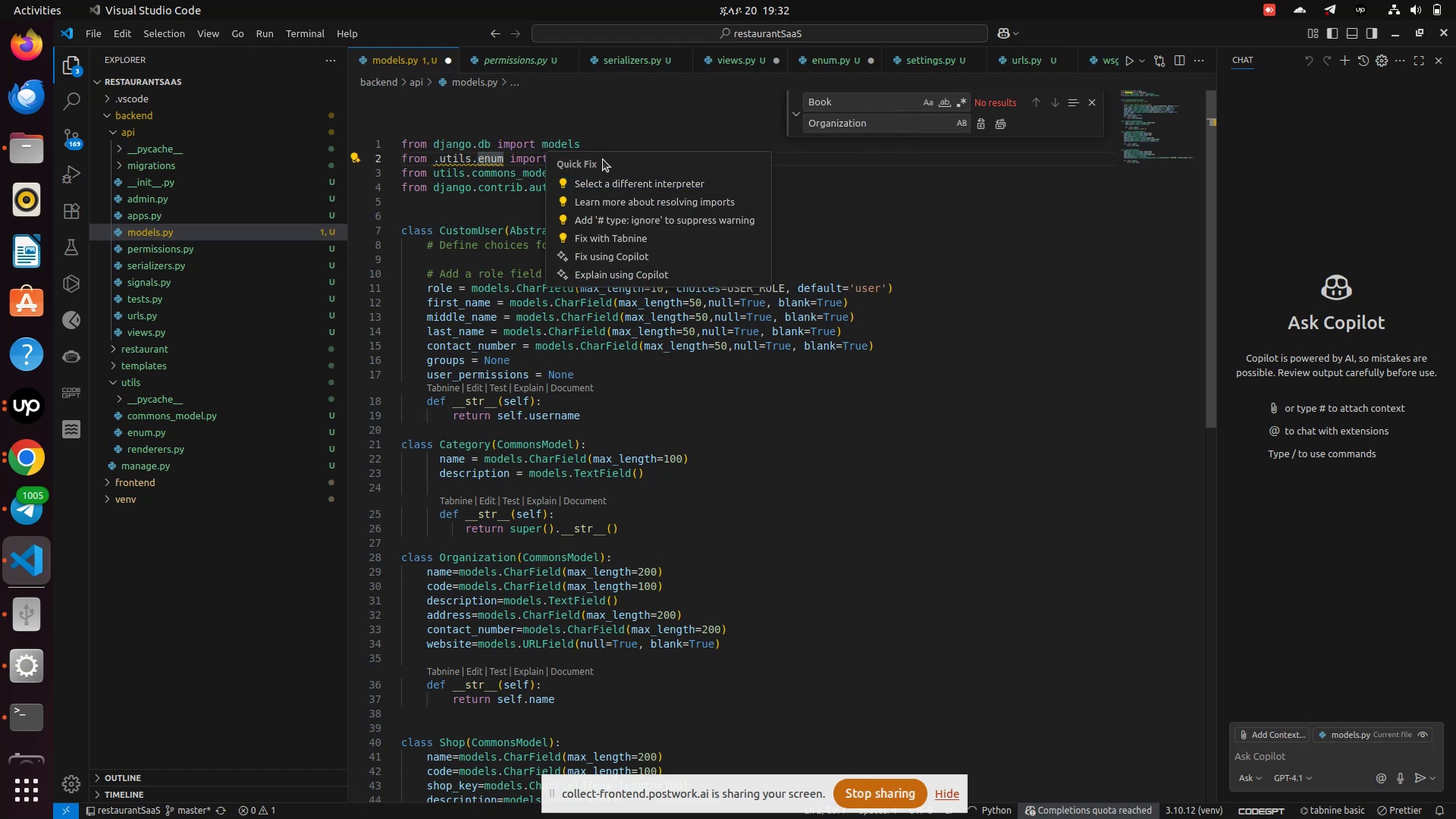 
left_click([574, 141])
 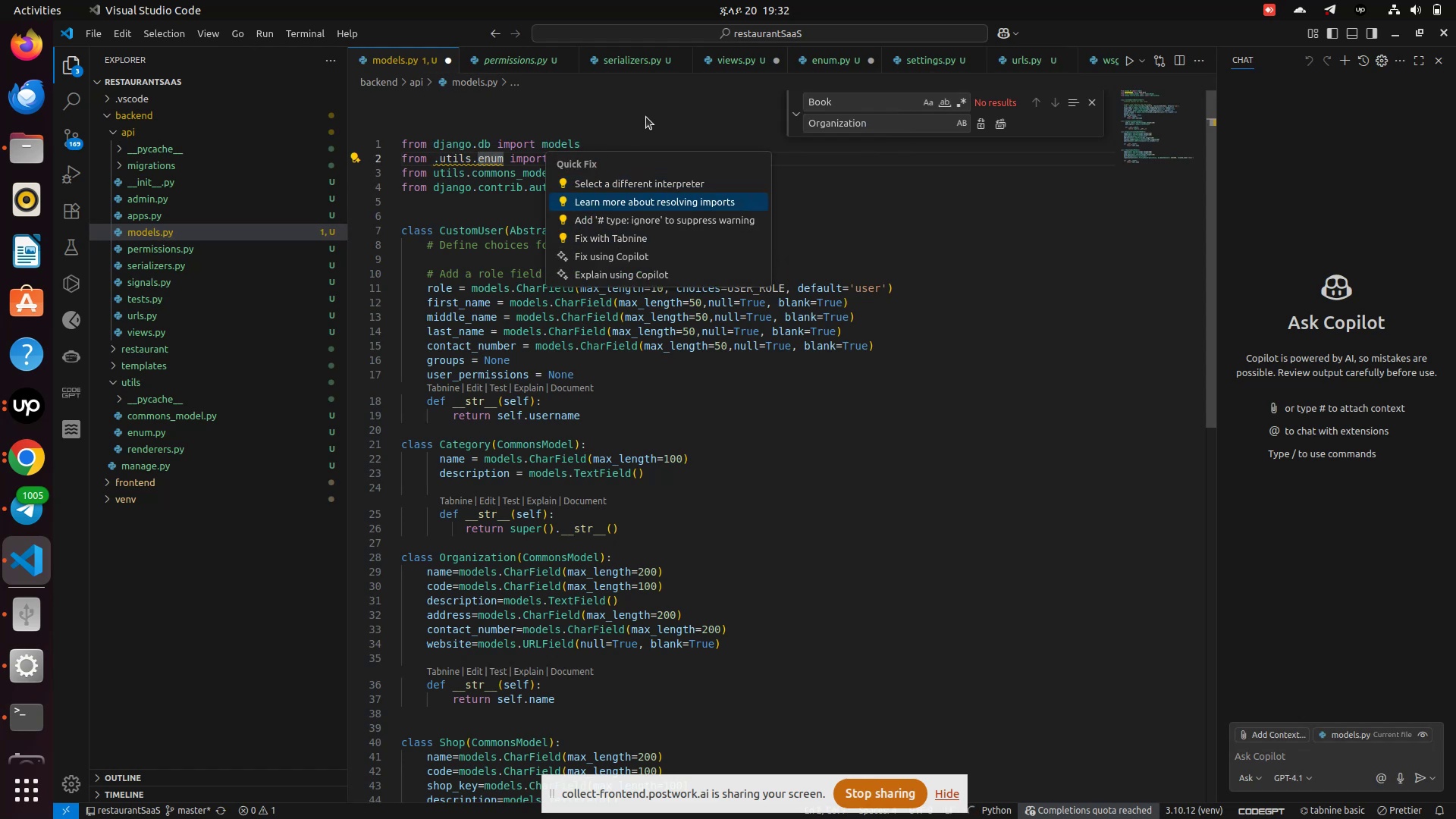 
left_click([646, 117])
 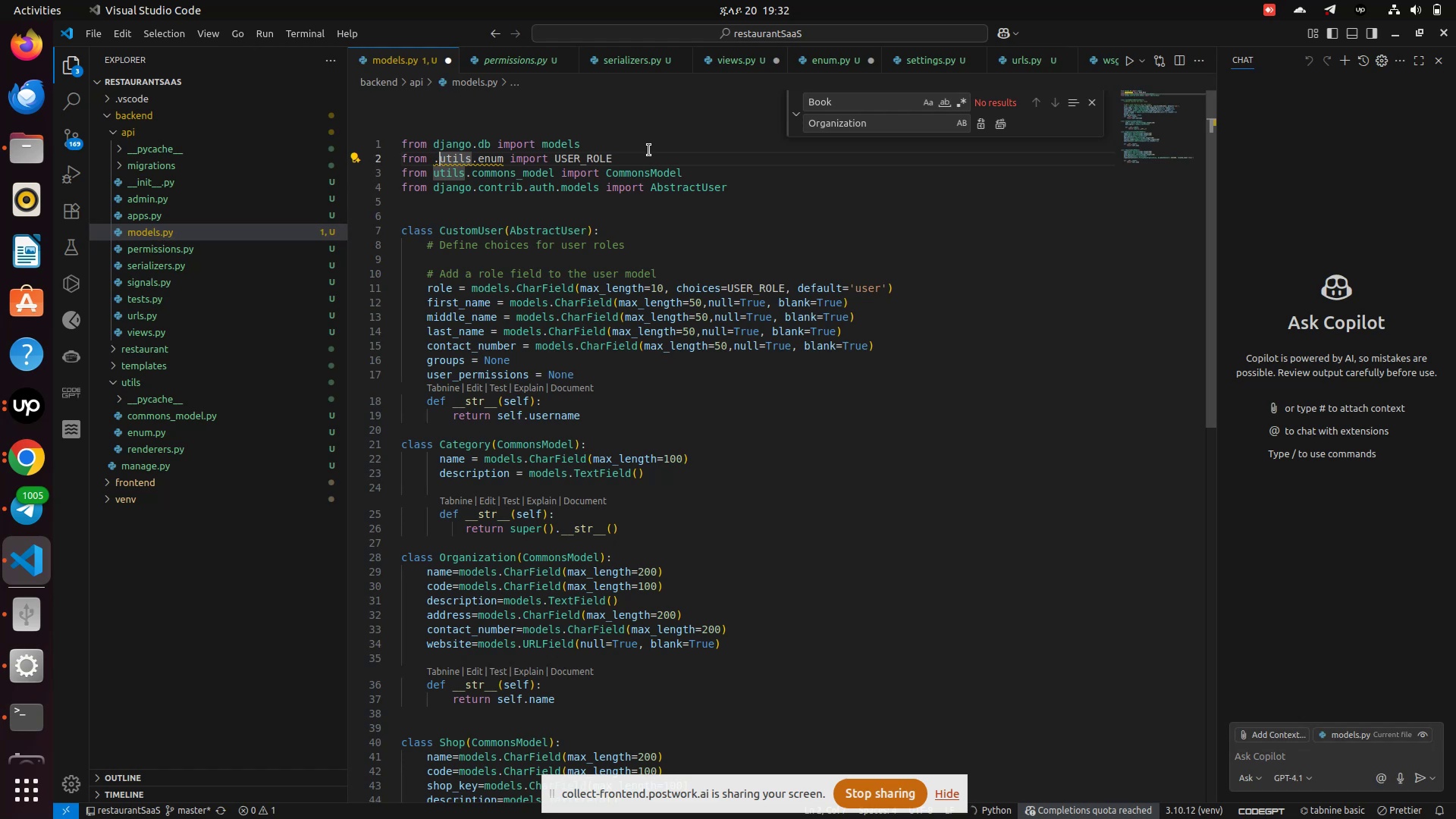 
key(Backspace)
 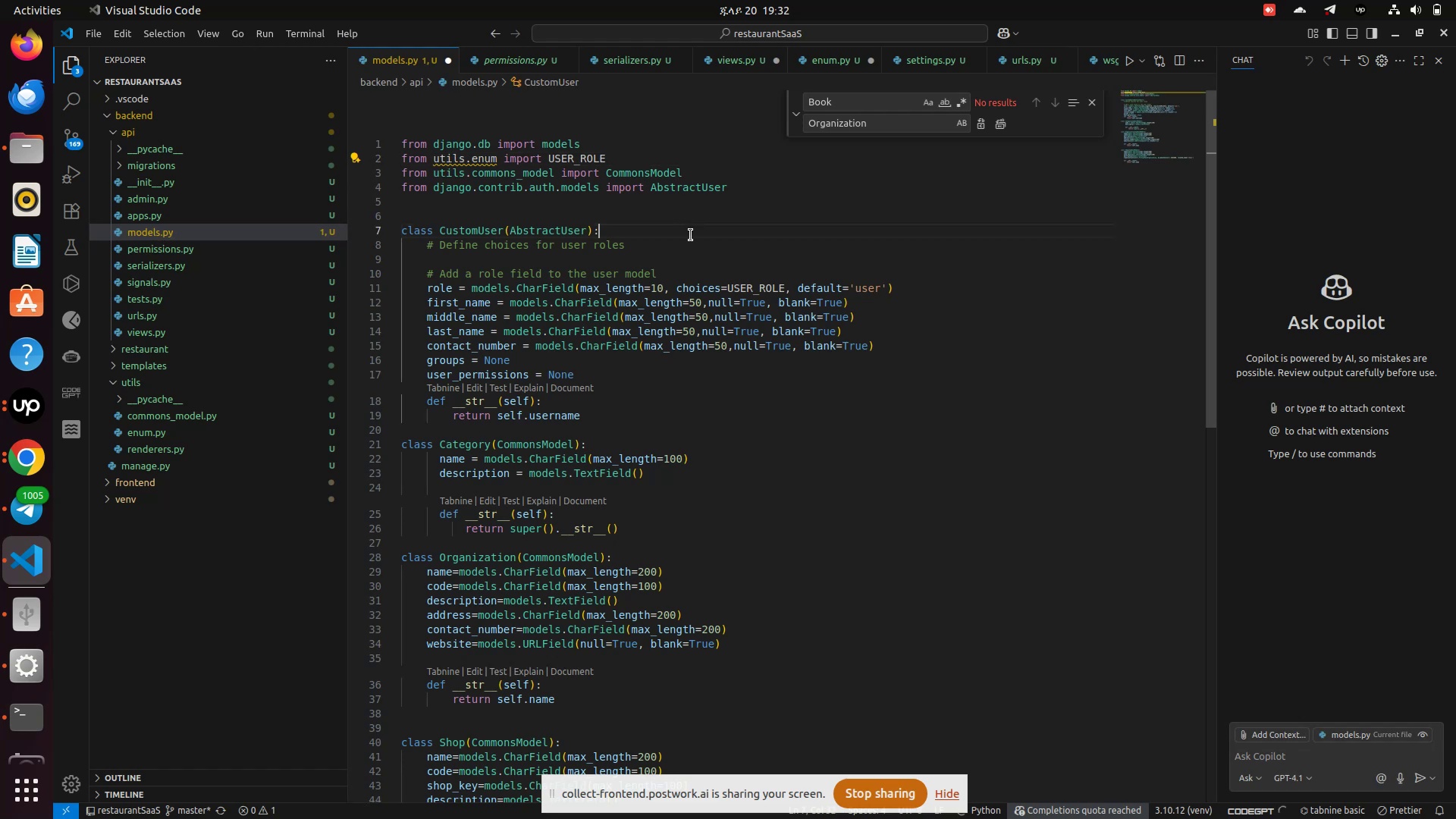 
left_click([691, 235])
 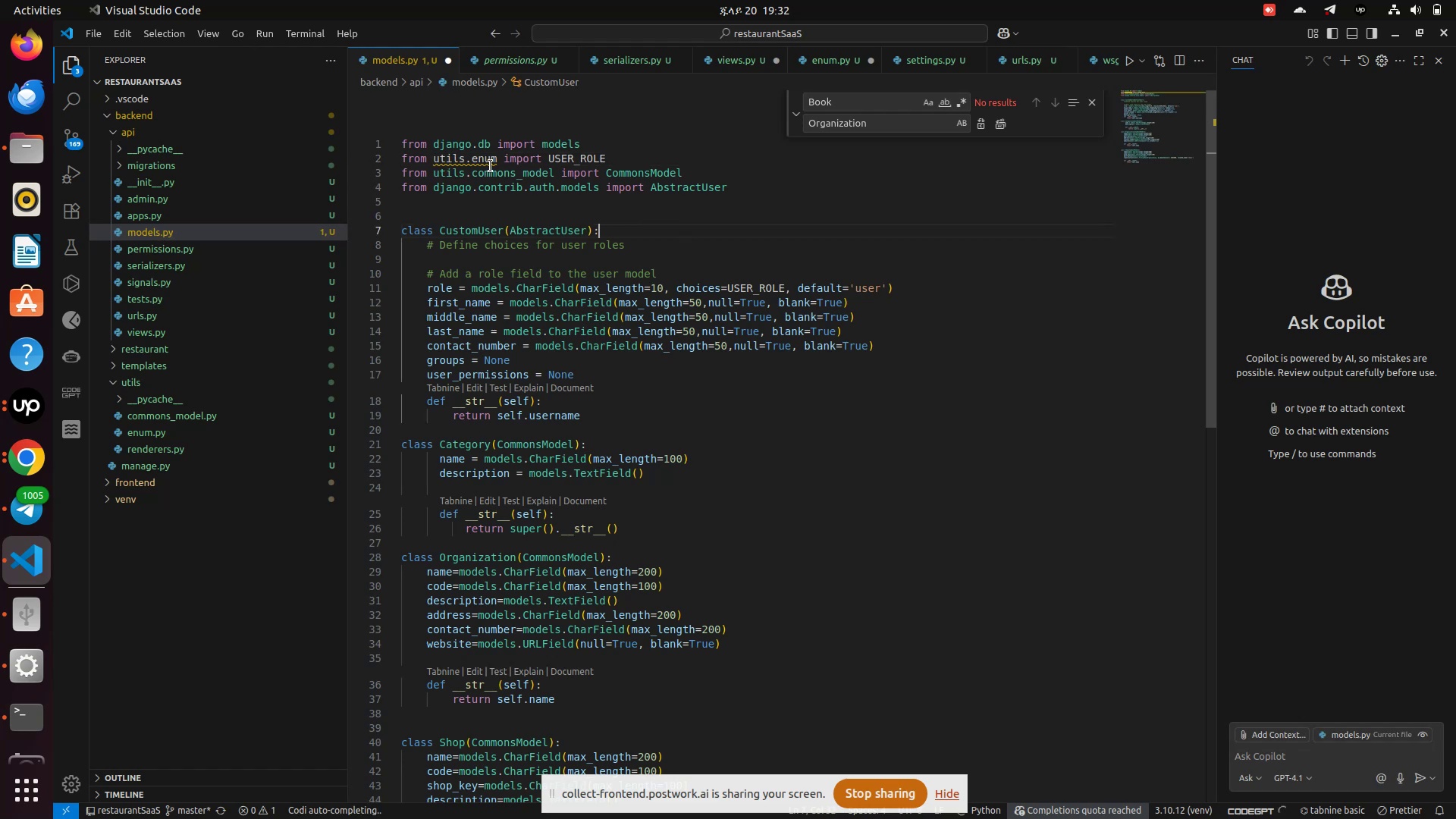 
mouse_move([466, 180])
 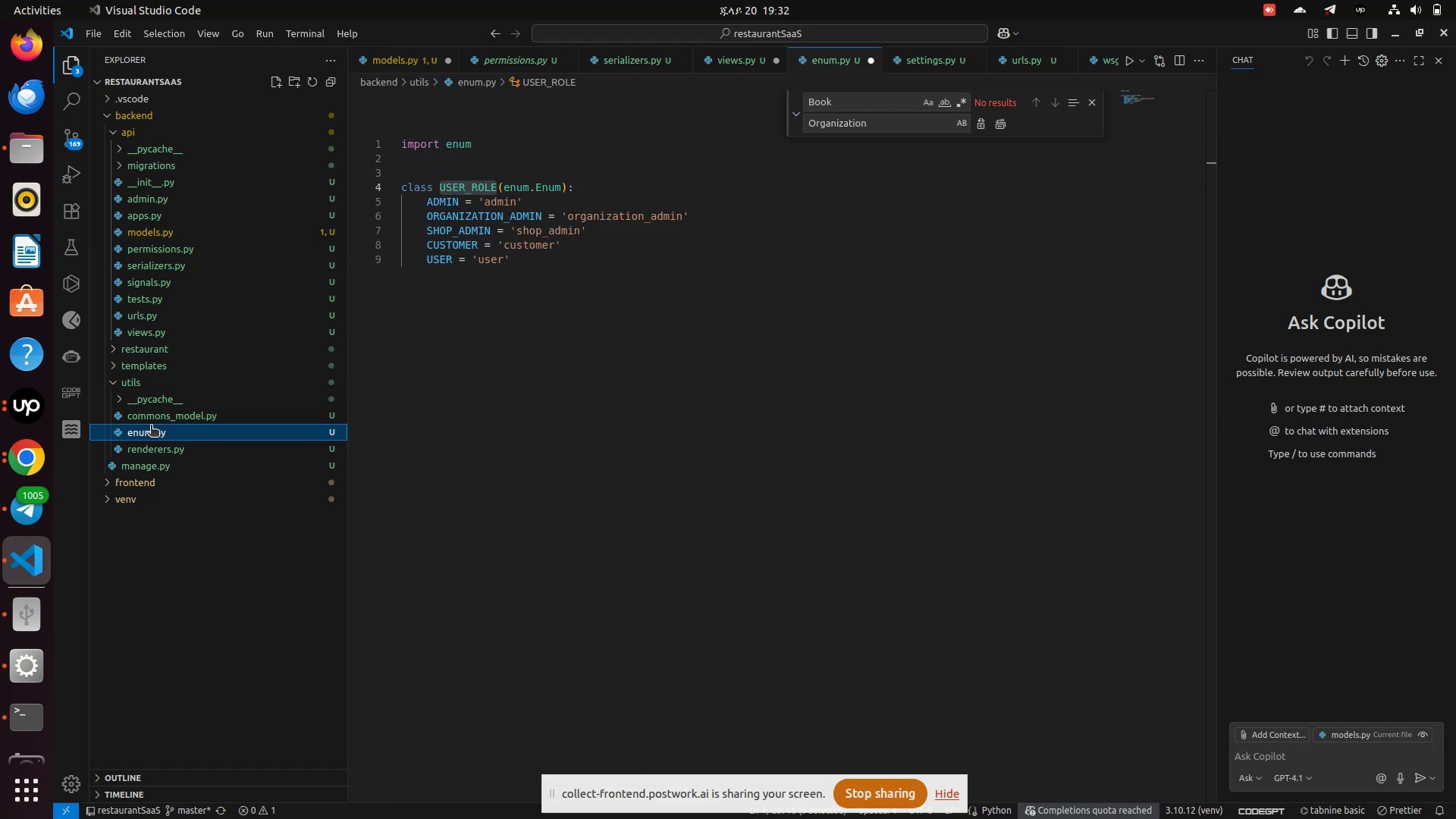 
left_click([151, 426])
 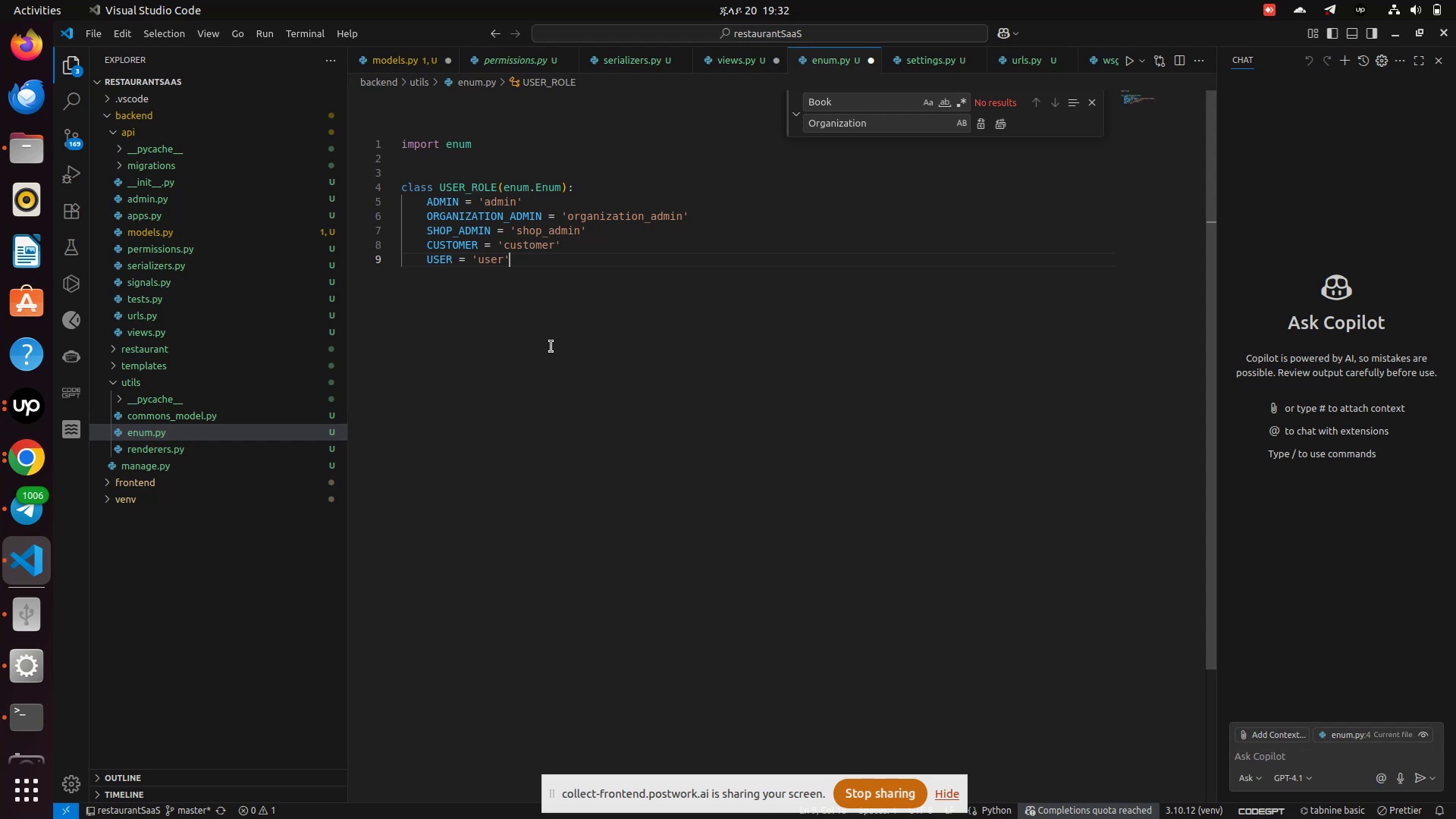 
left_click([551, 347])
 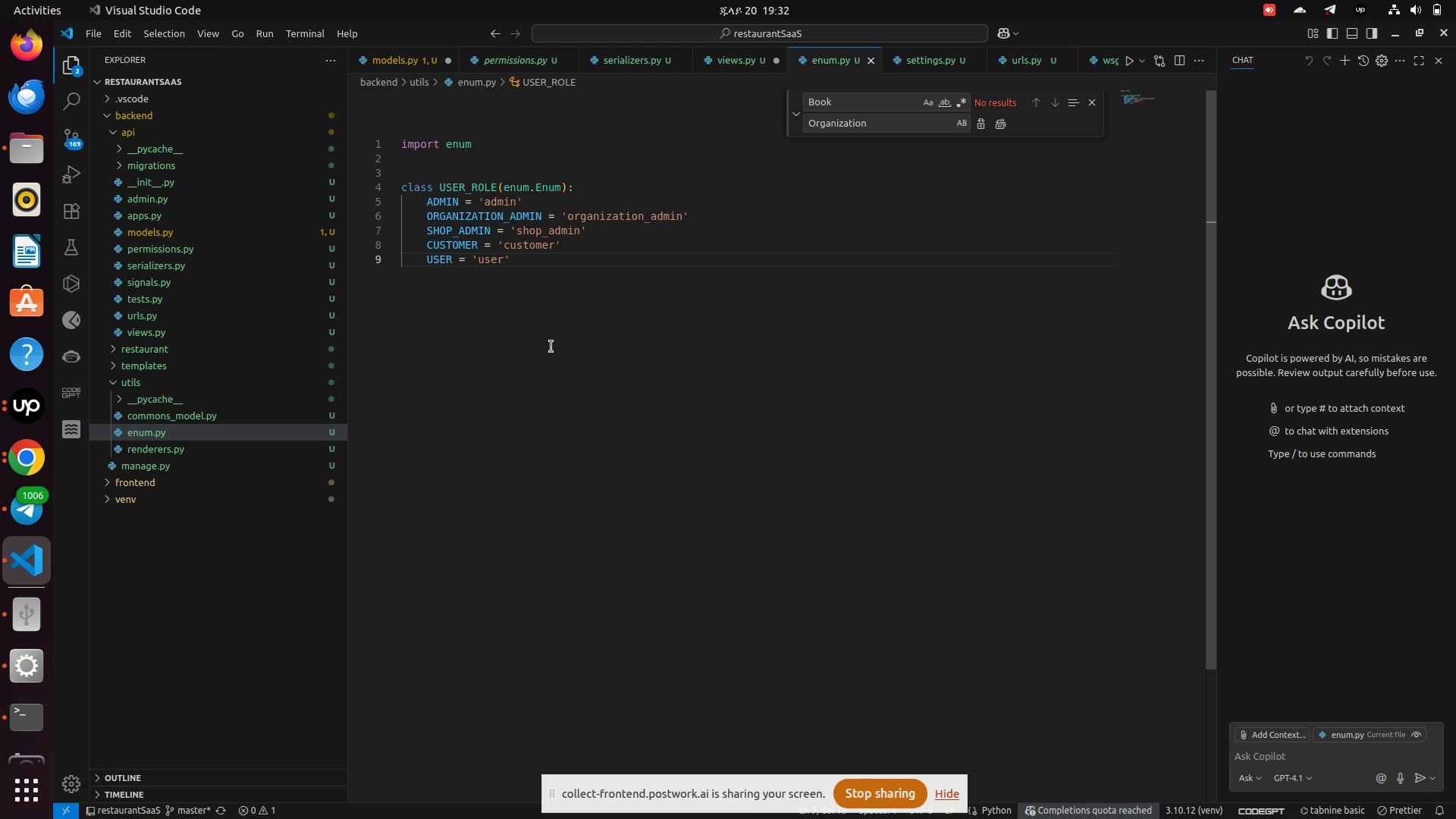 
key(Control+S)
 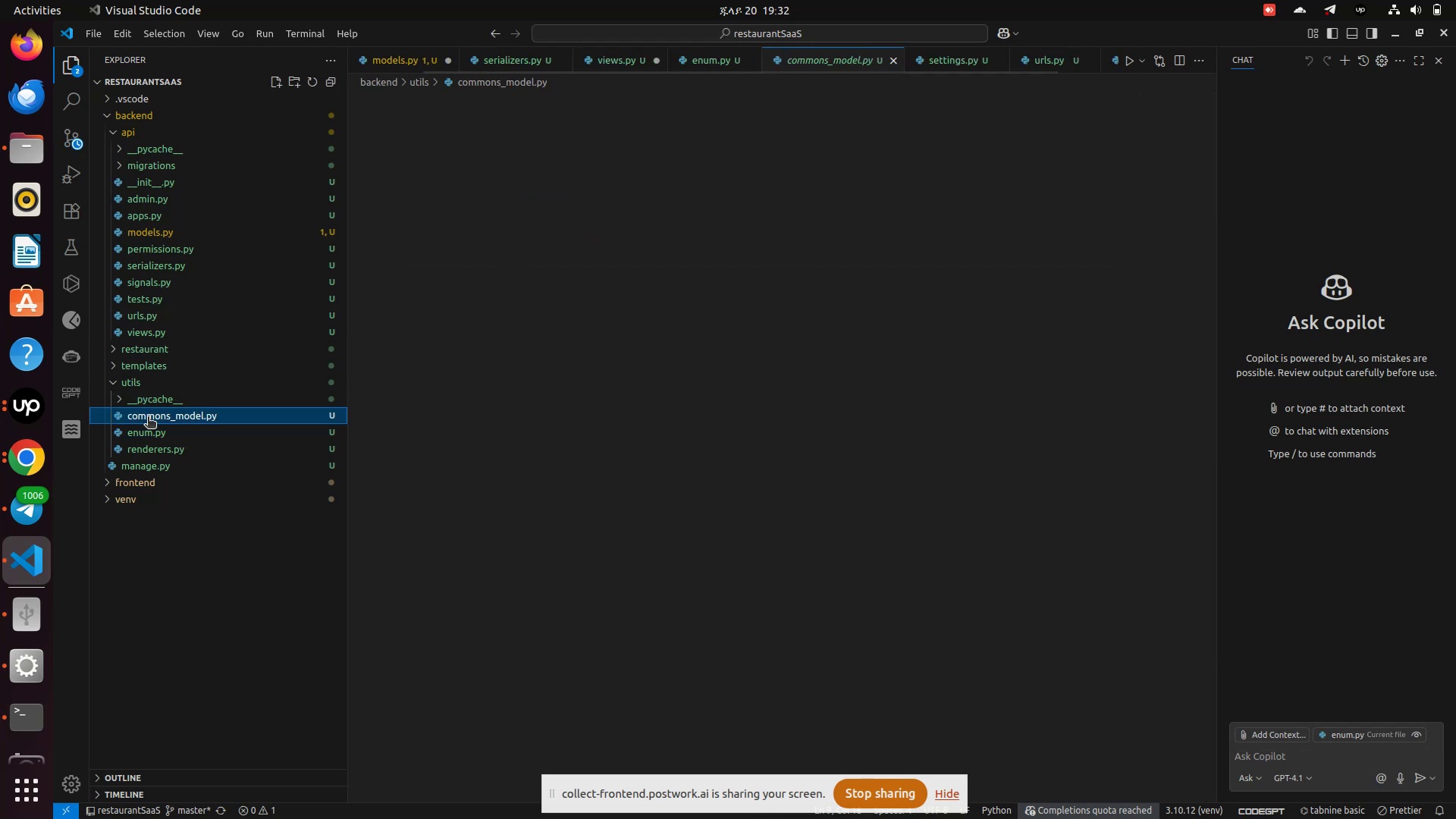 
left_click([148, 418])
 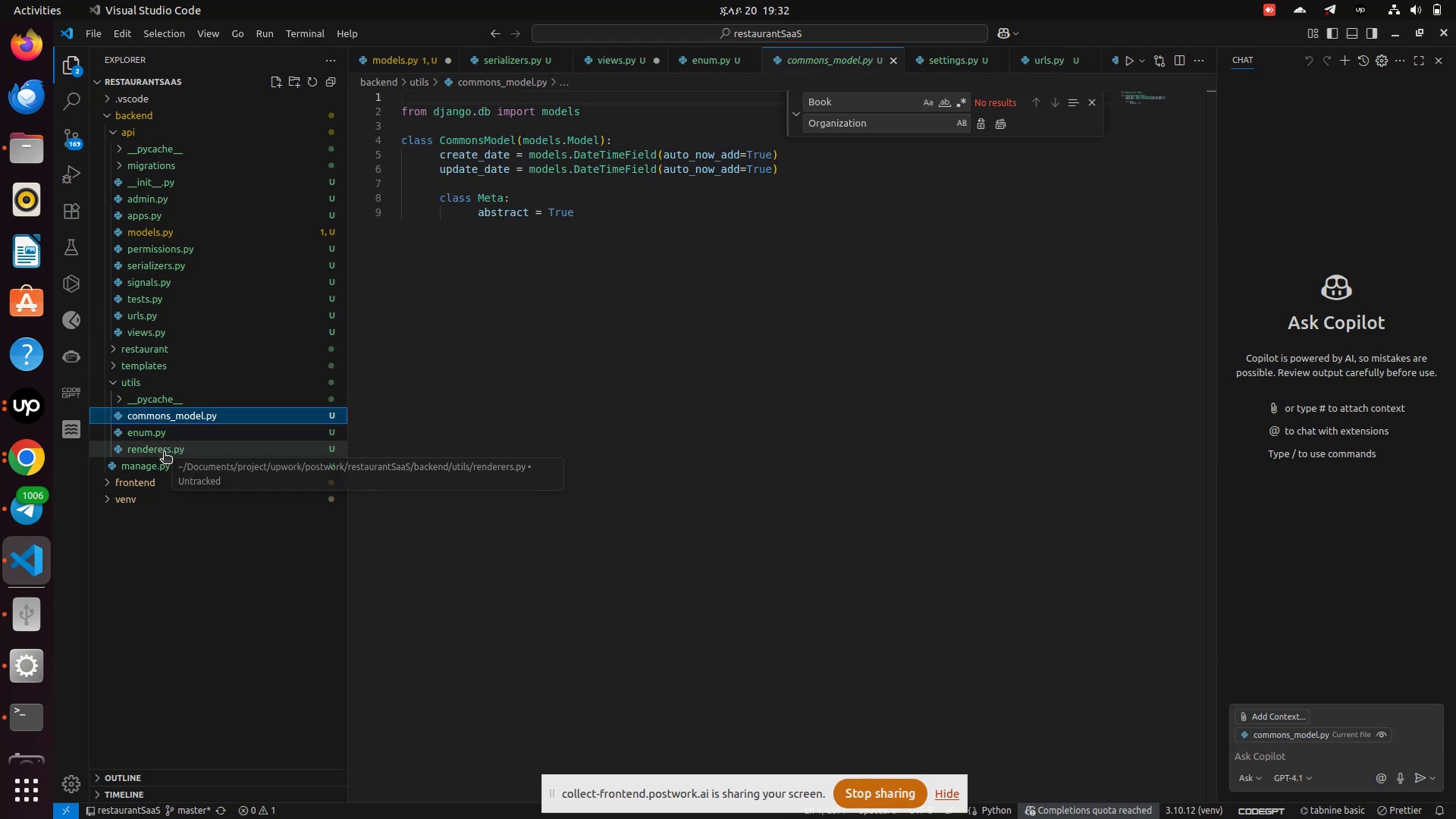 
left_click([164, 453])
 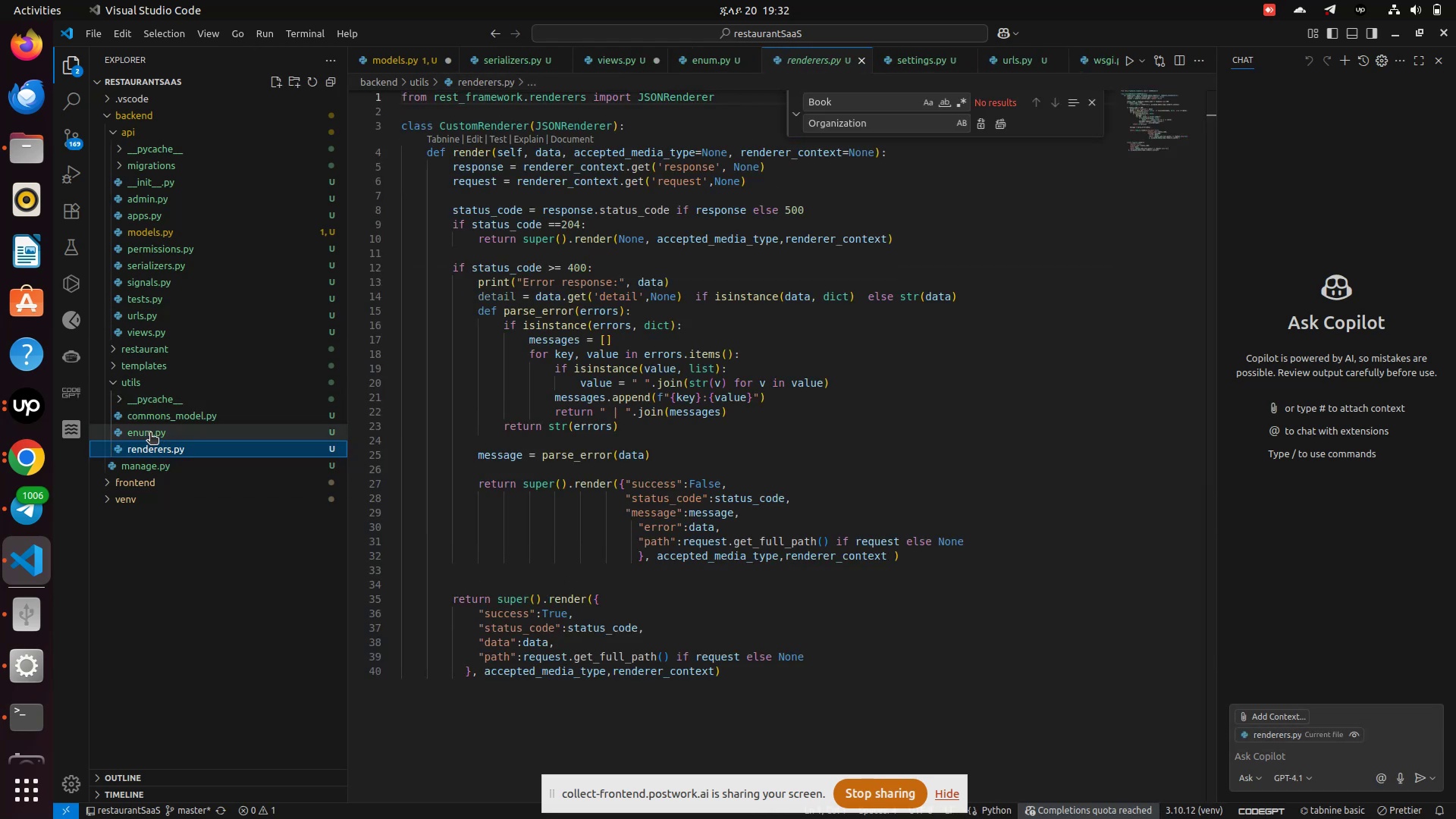 
left_click([150, 434])
 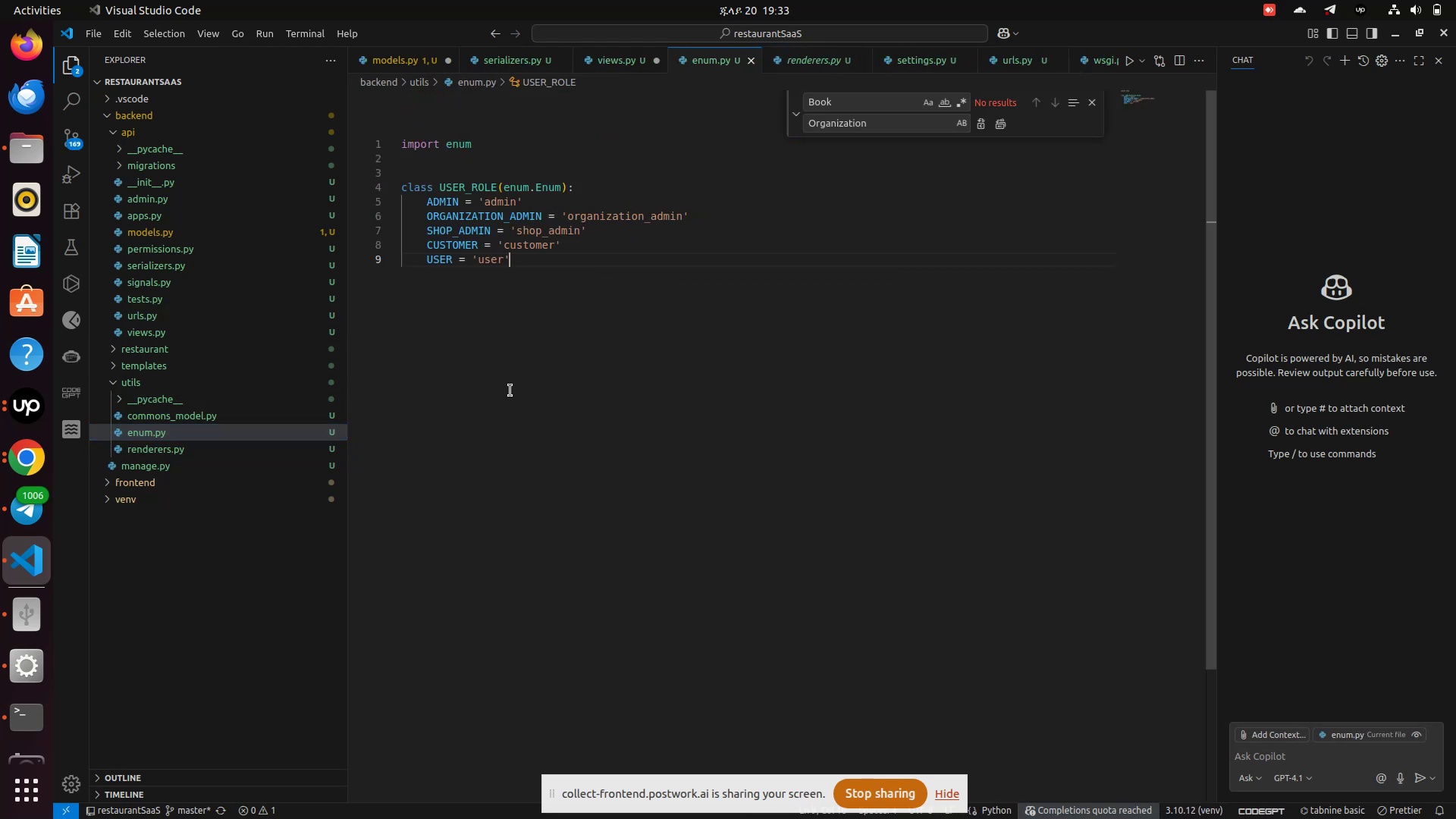 
left_click([510, 391])
 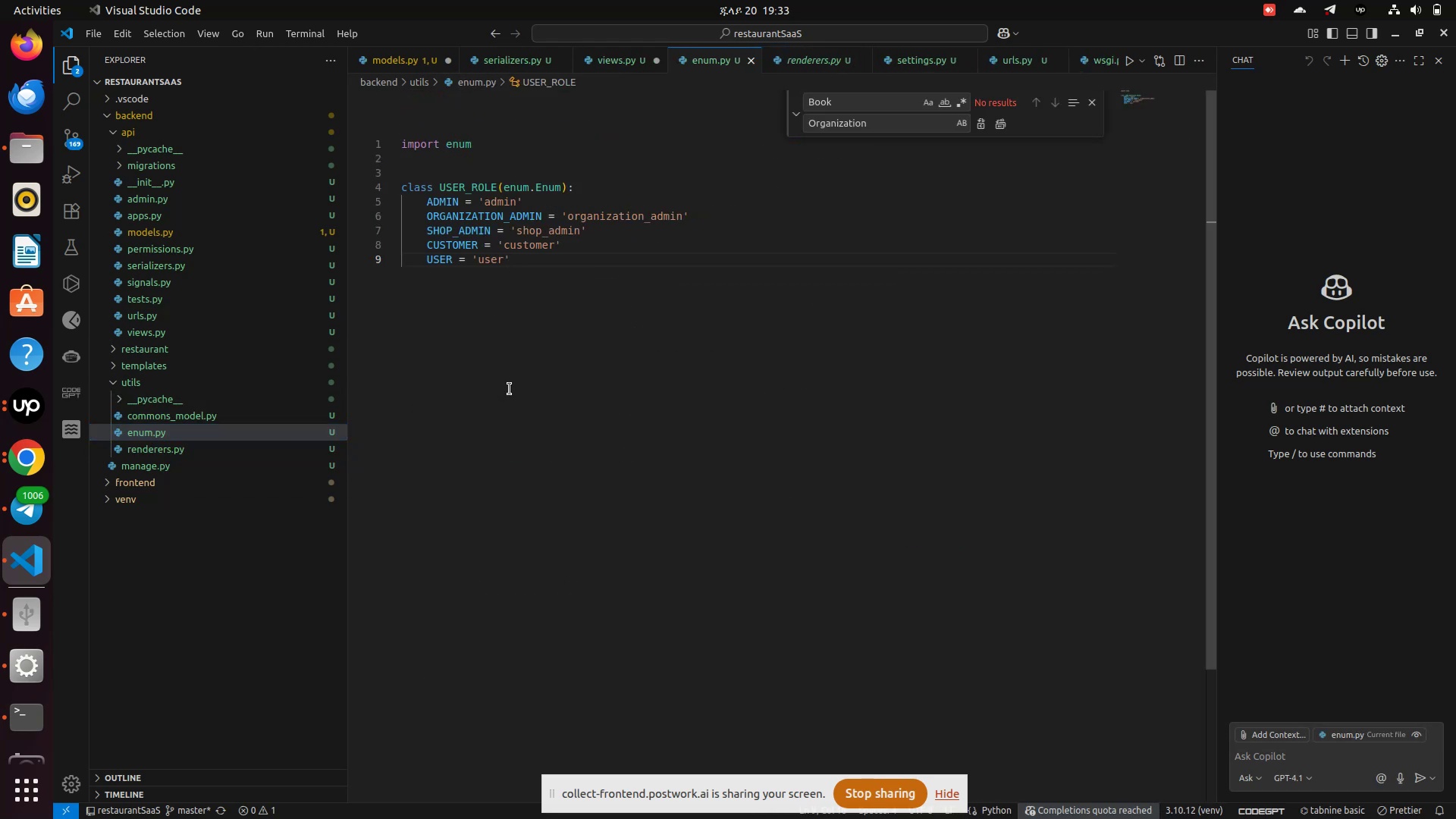 
key(Control+S)
 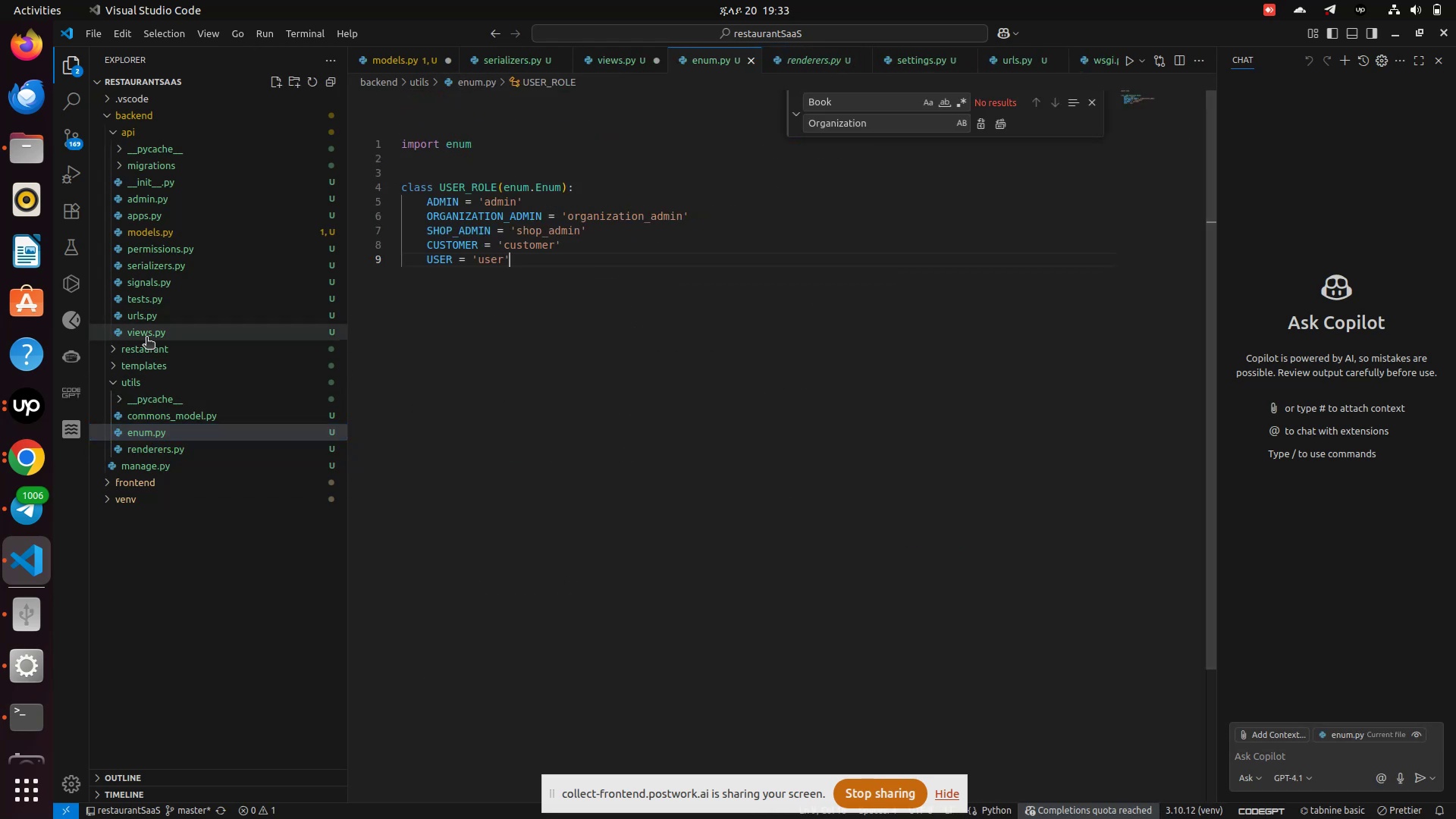 
key(Control+S)
 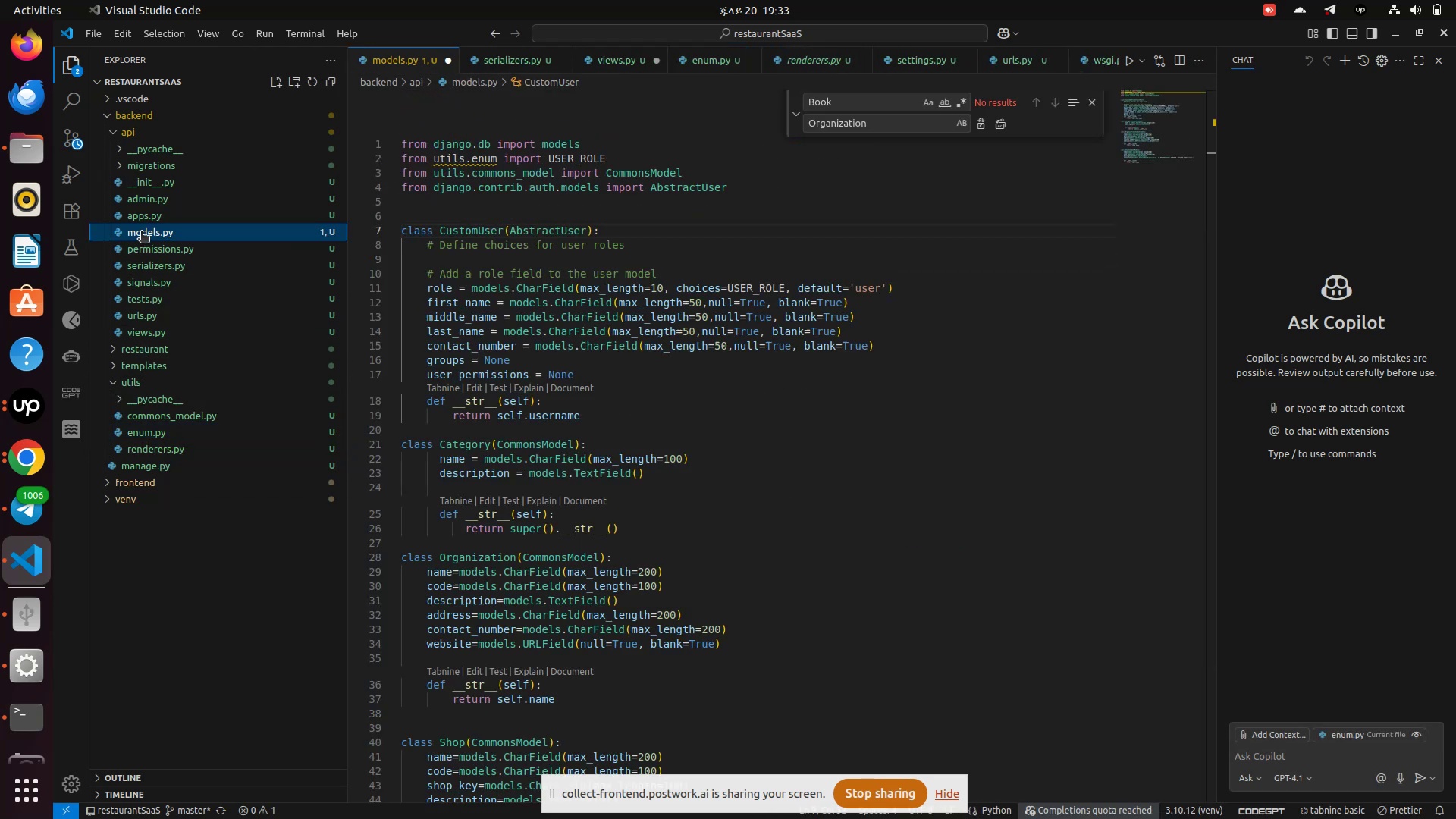 
left_click([141, 232])
 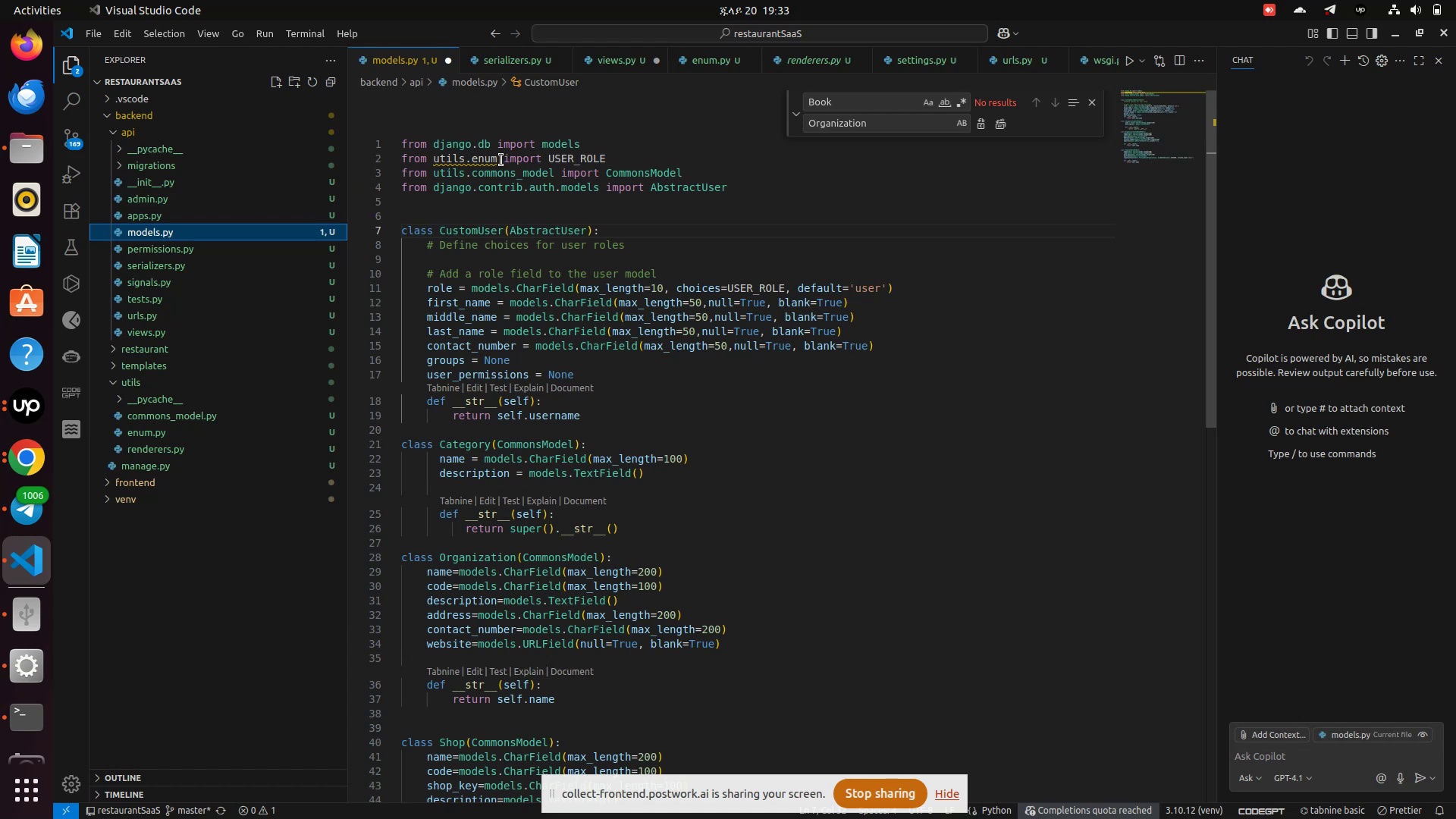 
mouse_move([500, 149])
 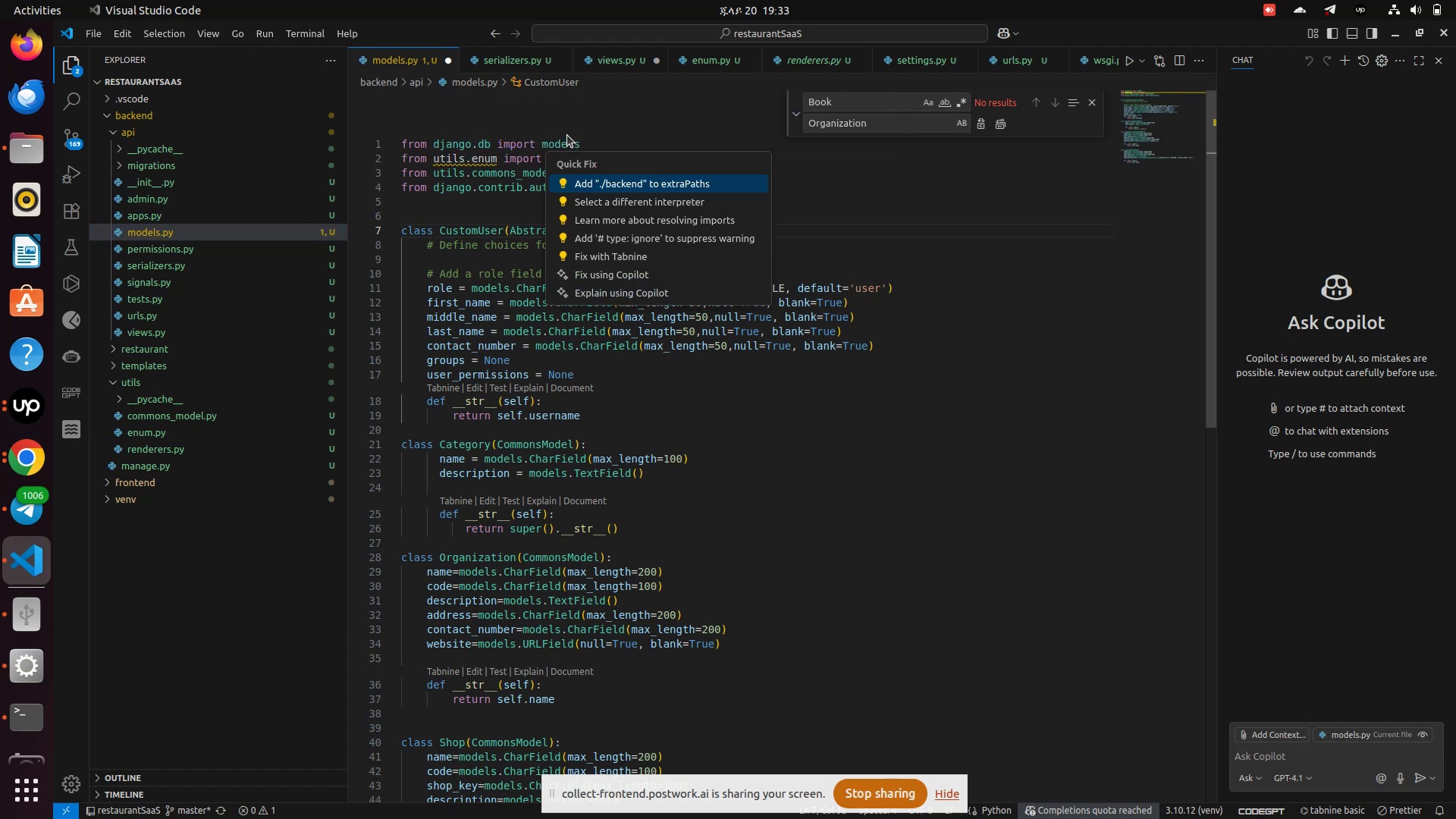 
left_click([567, 135])
 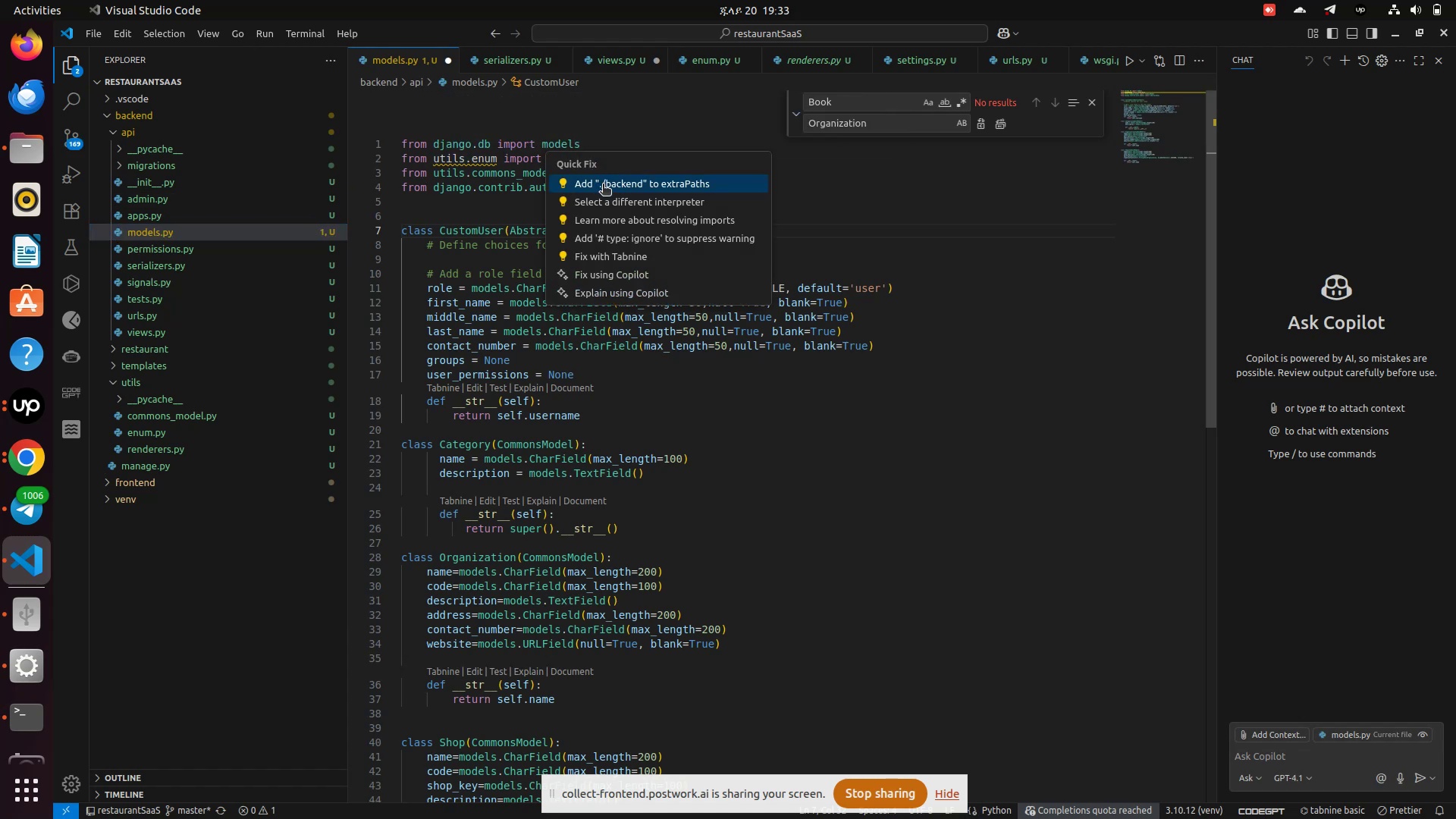 
left_click([603, 185])
 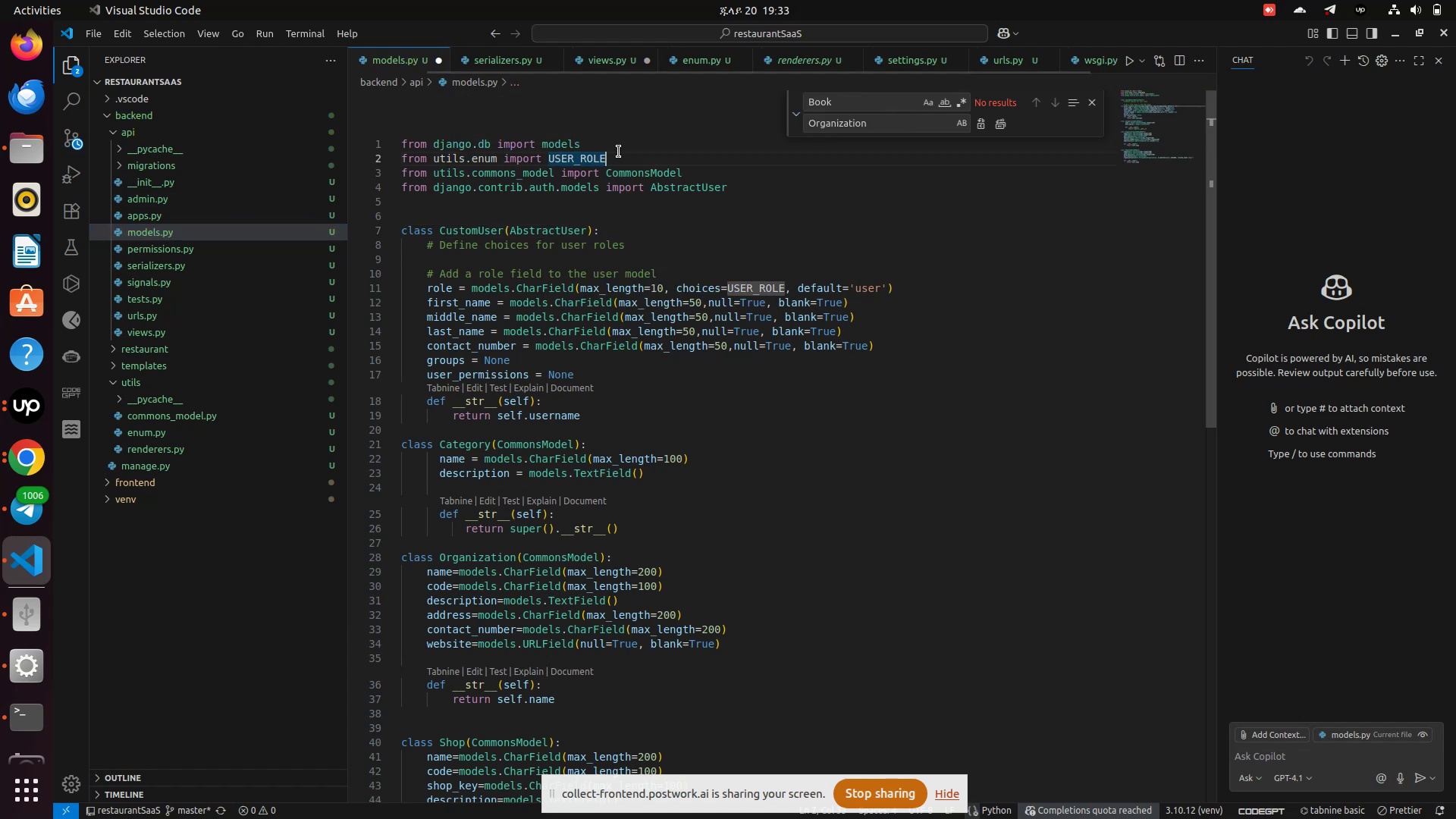 
left_click([619, 152])
 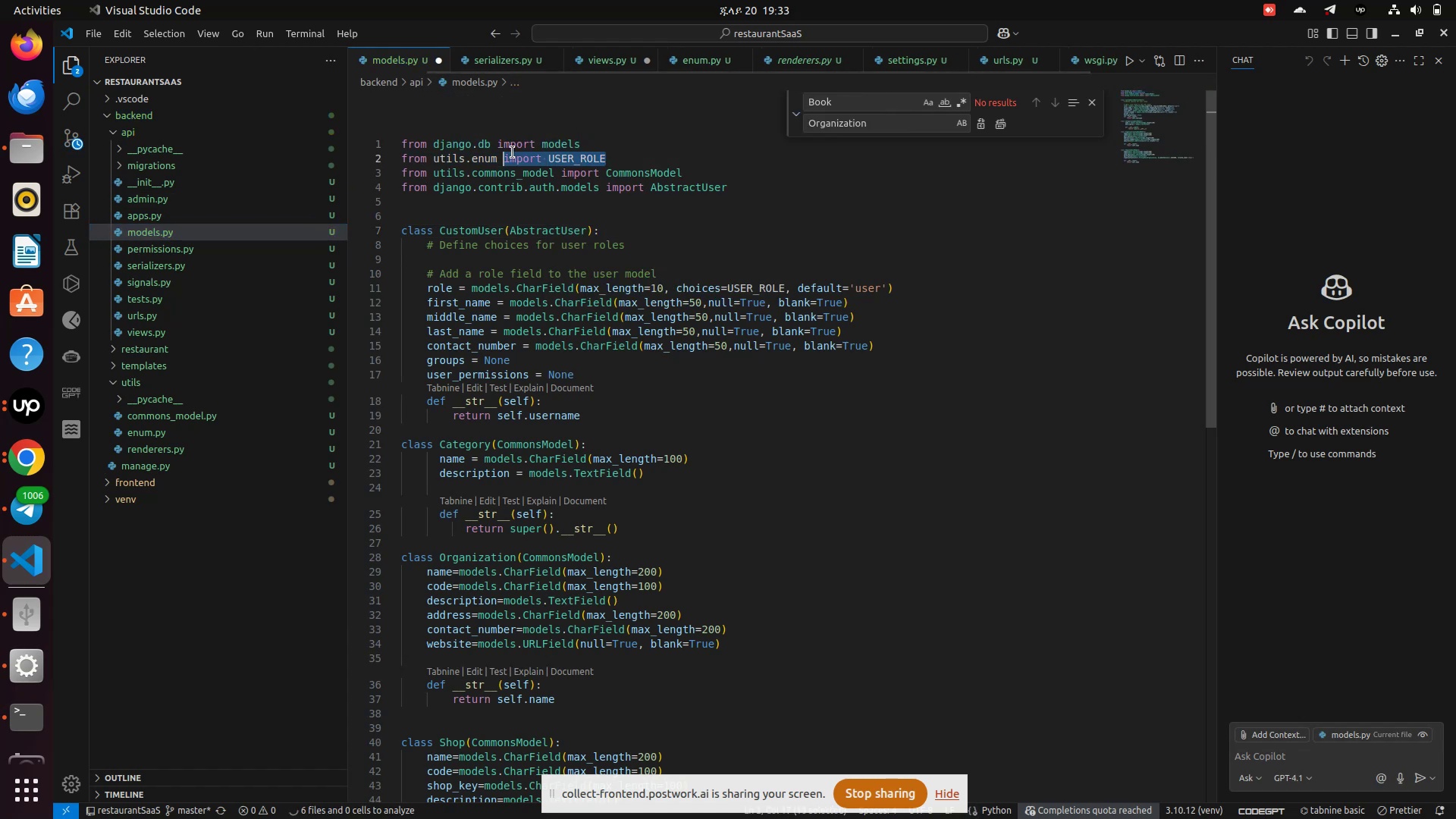 
left_click_drag(start_coordinate=[619, 152], to_coordinate=[500, 156])
 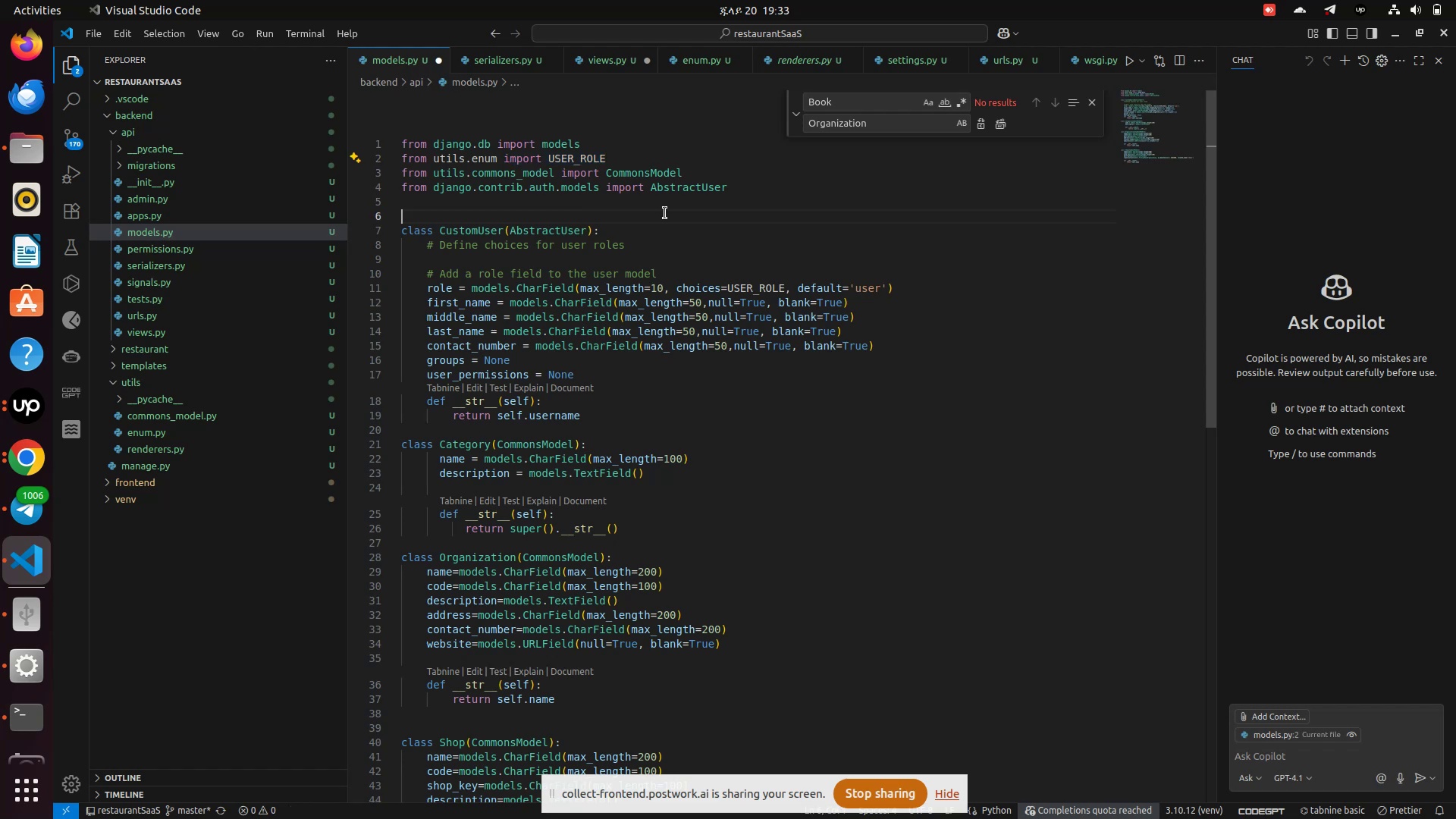 
left_click([665, 213])
 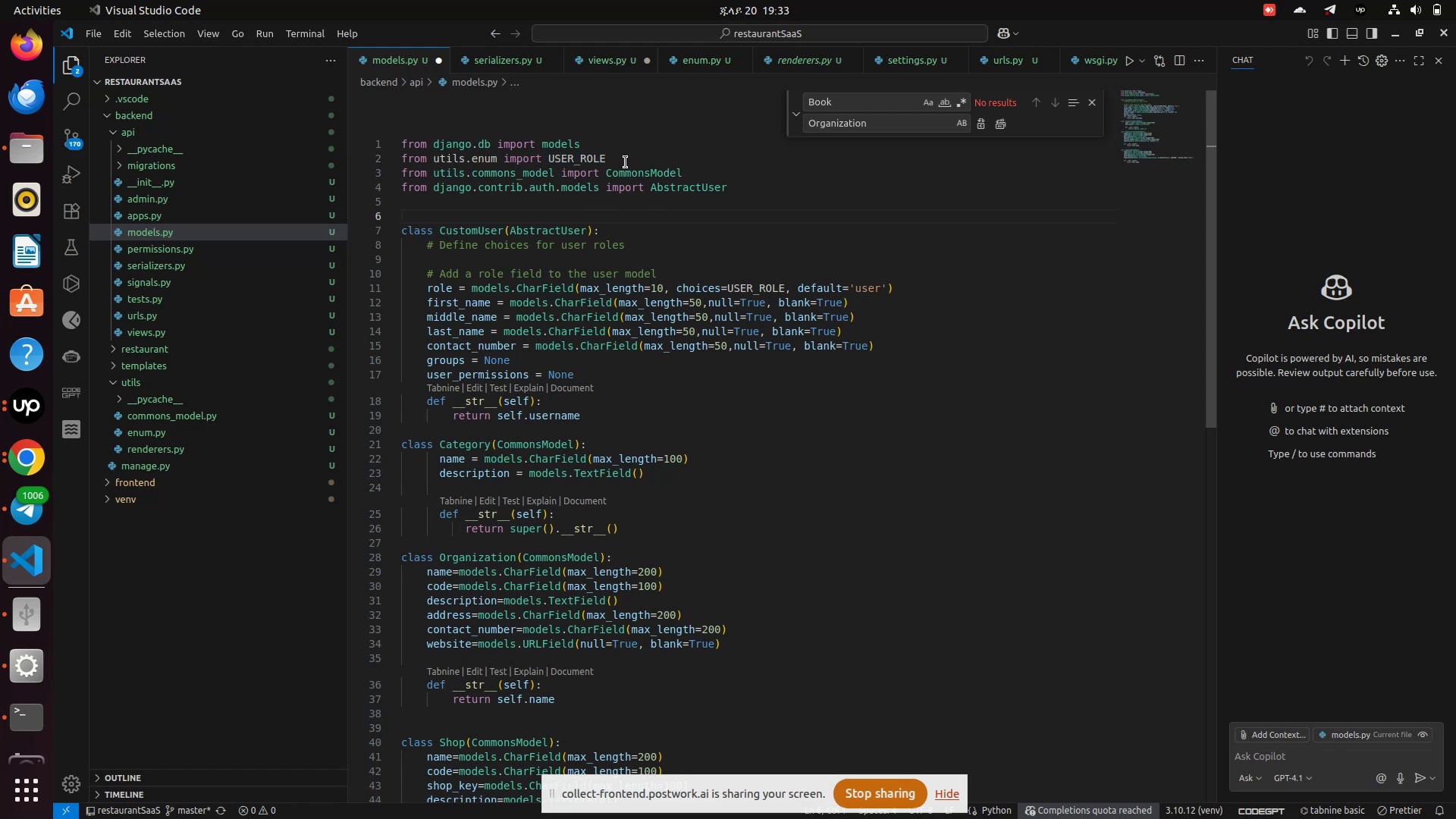 
left_click([626, 157])
 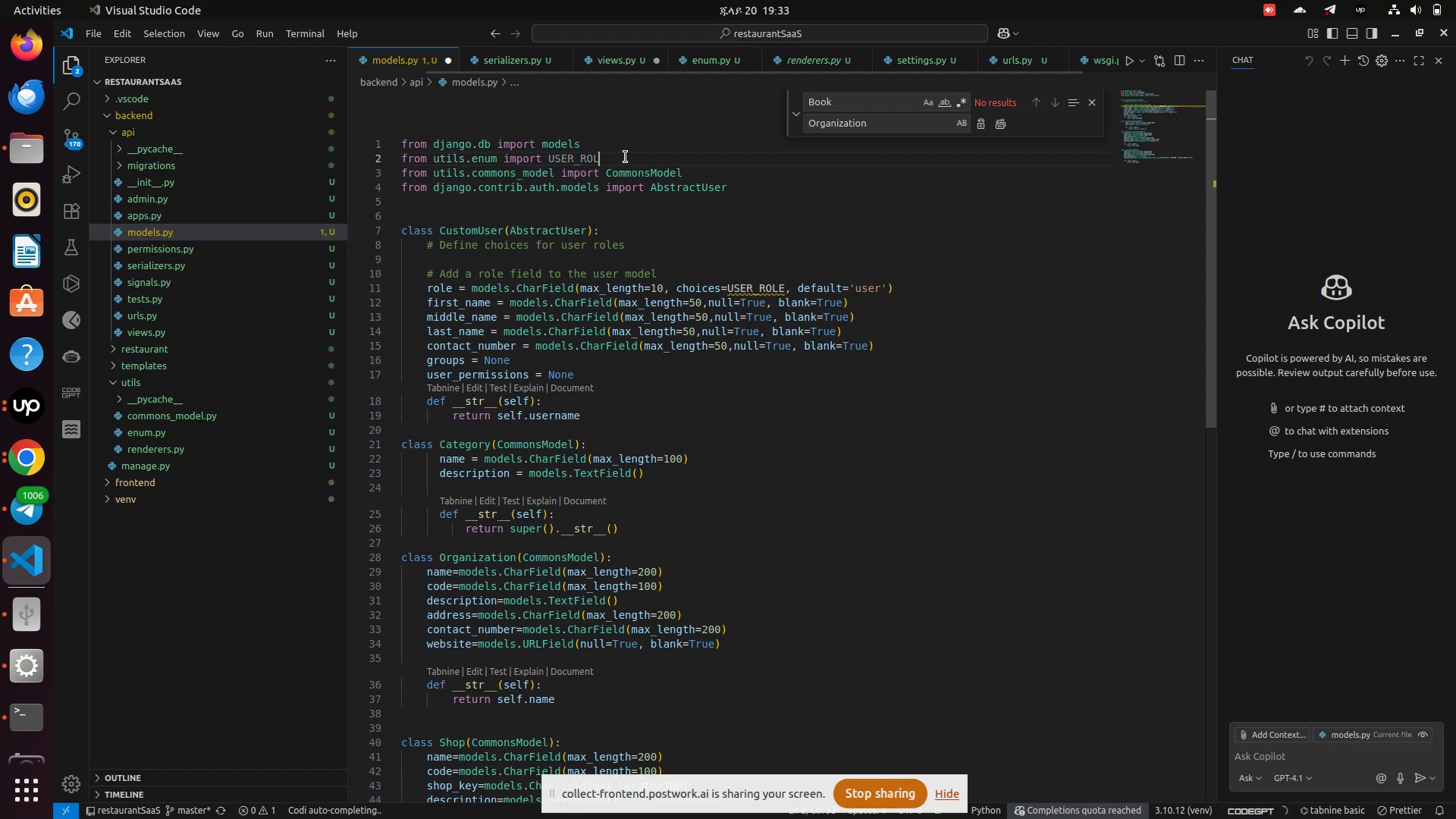 
hold_key(key=Backspace, duration=1.44)
 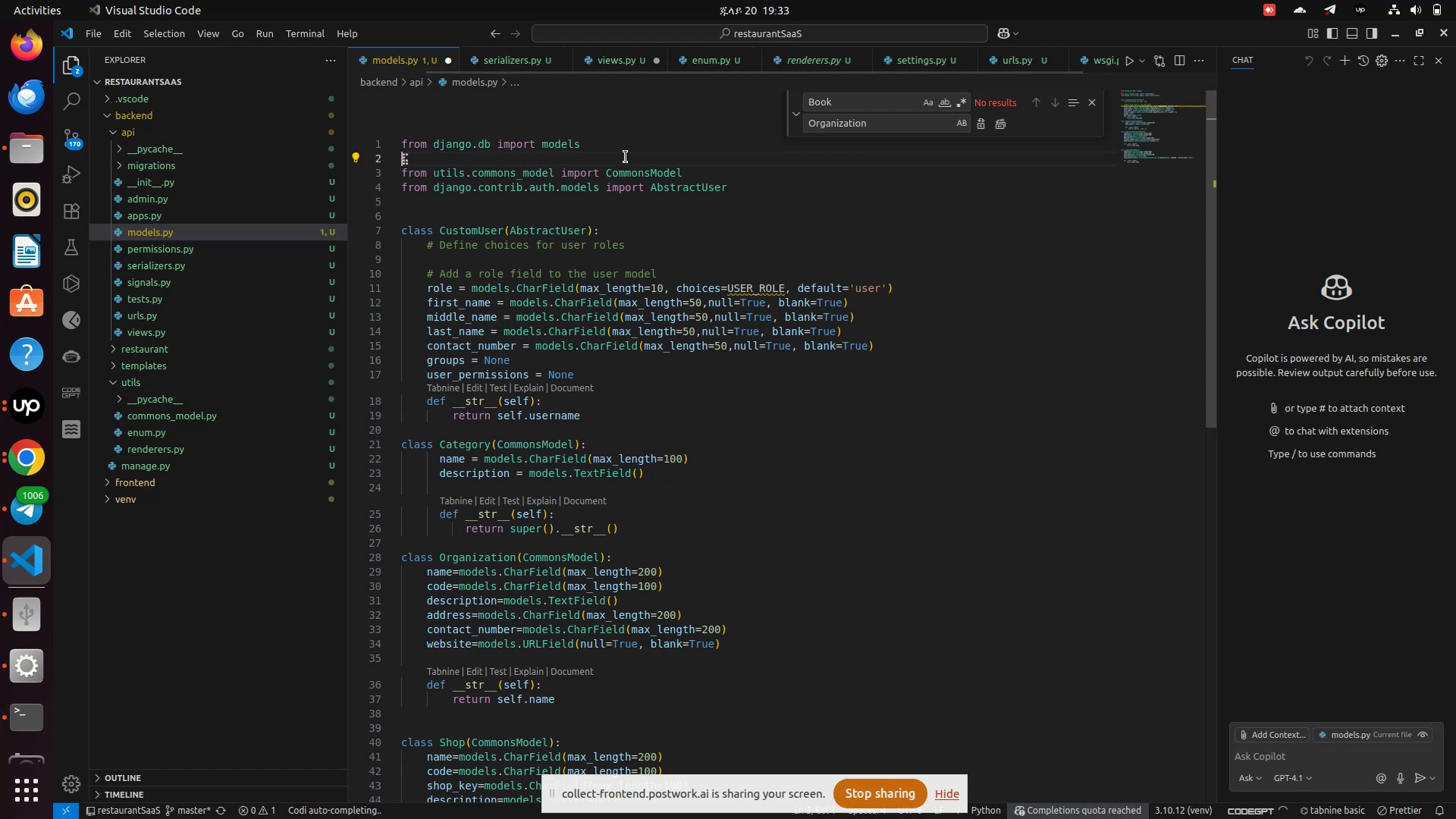 
key(Backspace)
key(Backspace)
type(form)
key(Backspace)
key(Backspace)
key(Backspace)
key(Backspace)
key(Backspace)
 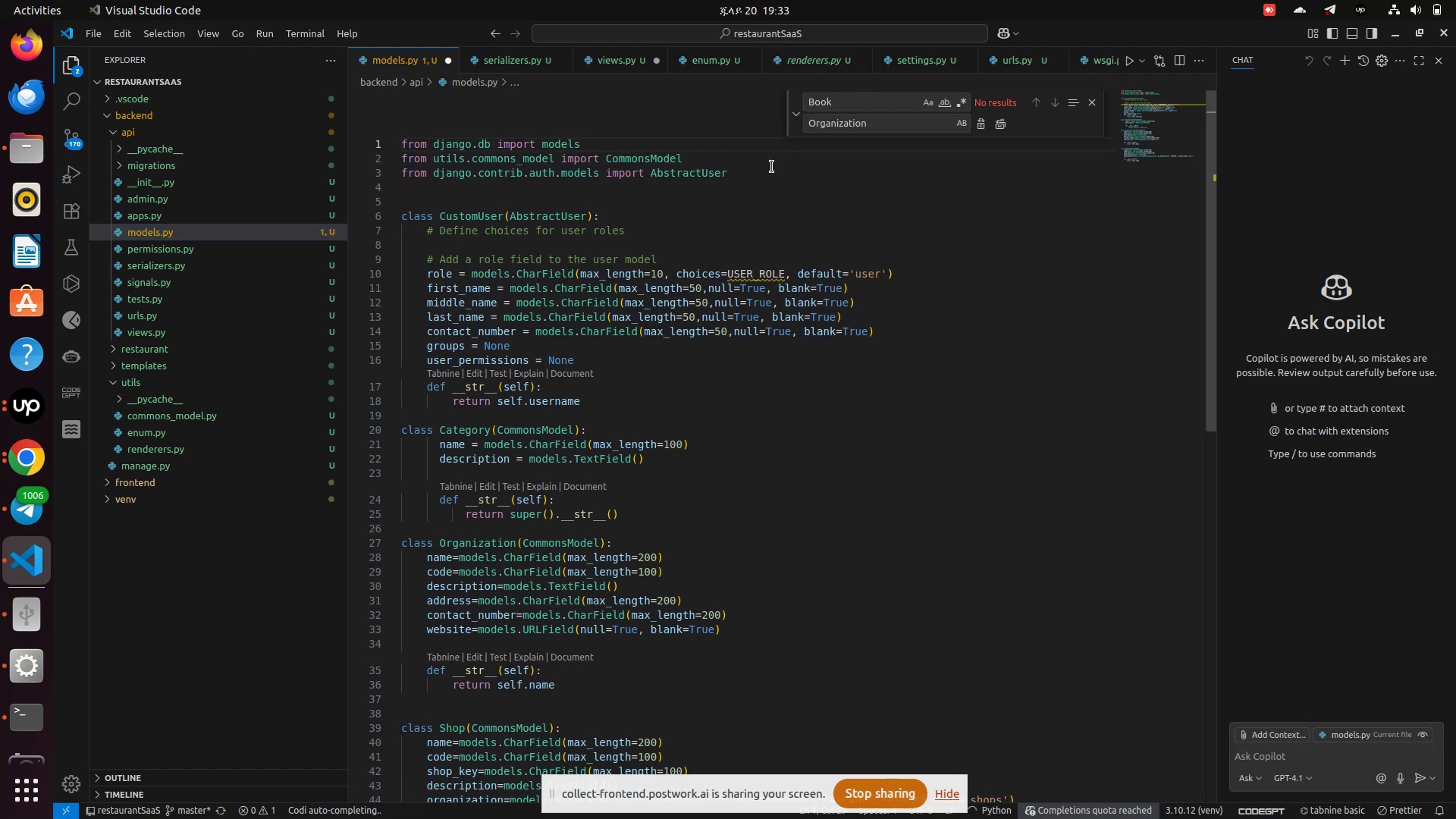 
left_click([772, 167])
 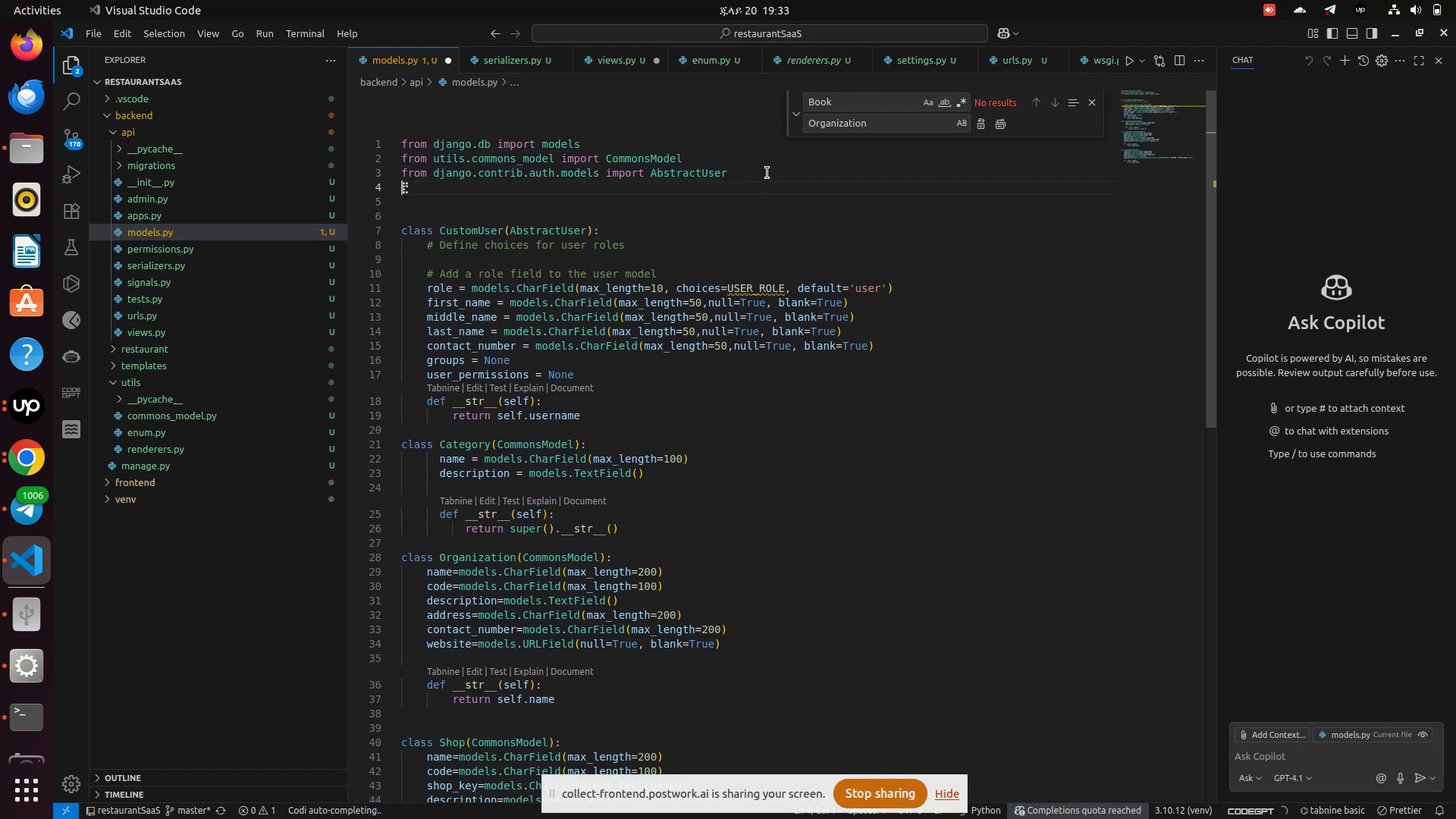 
key(Enter)
 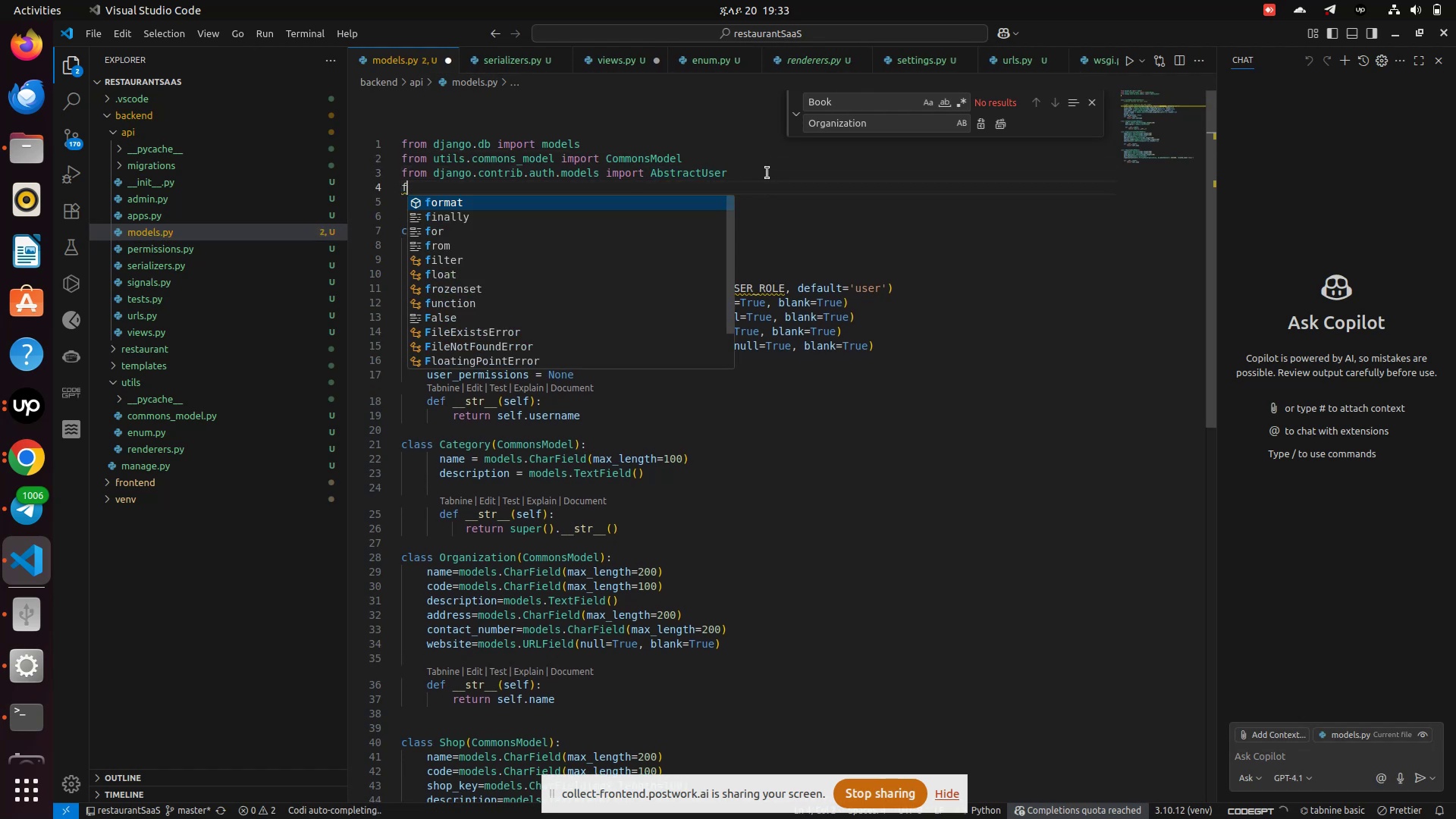 
type(from ut)
 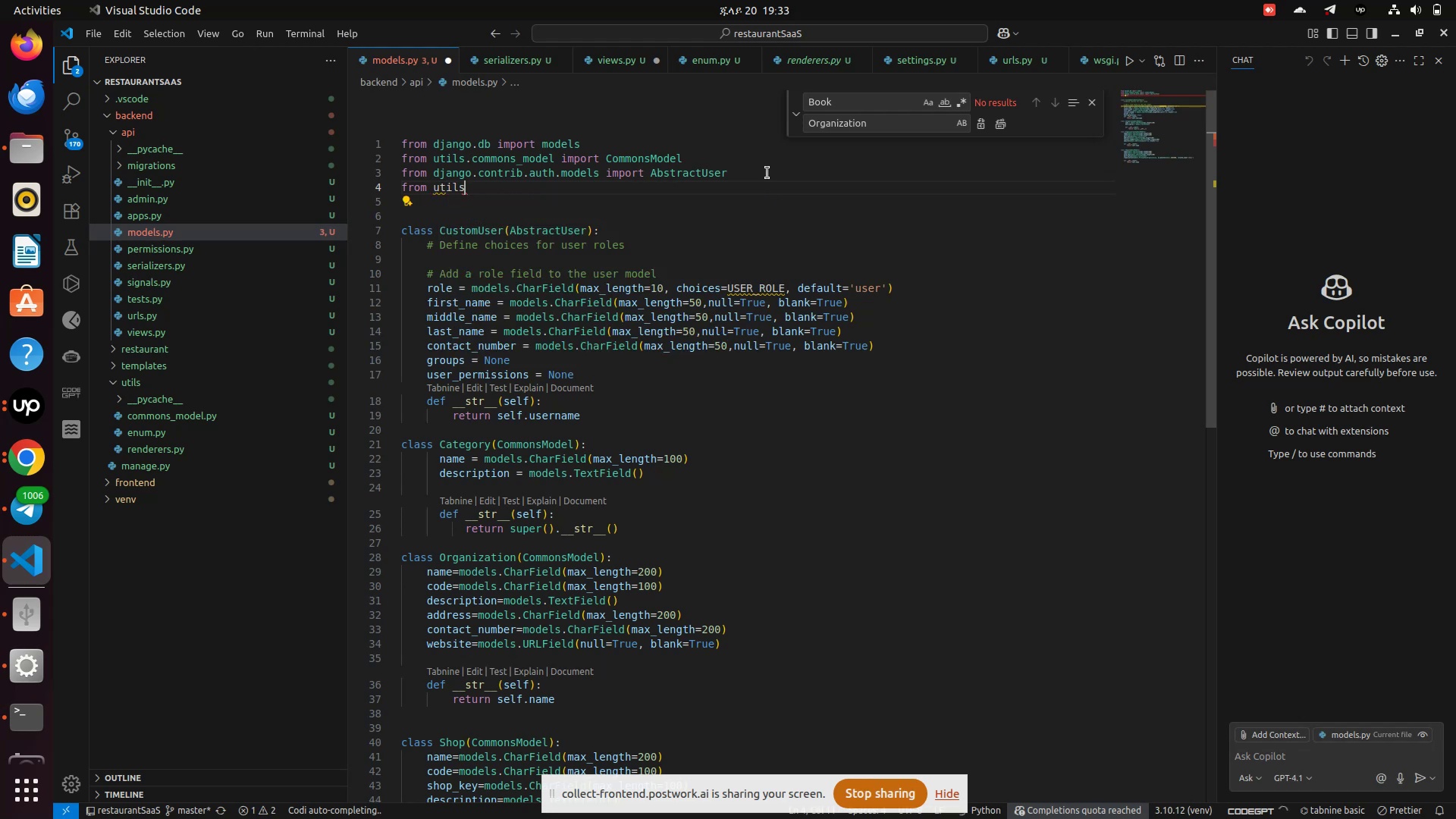 
key(Enter)
 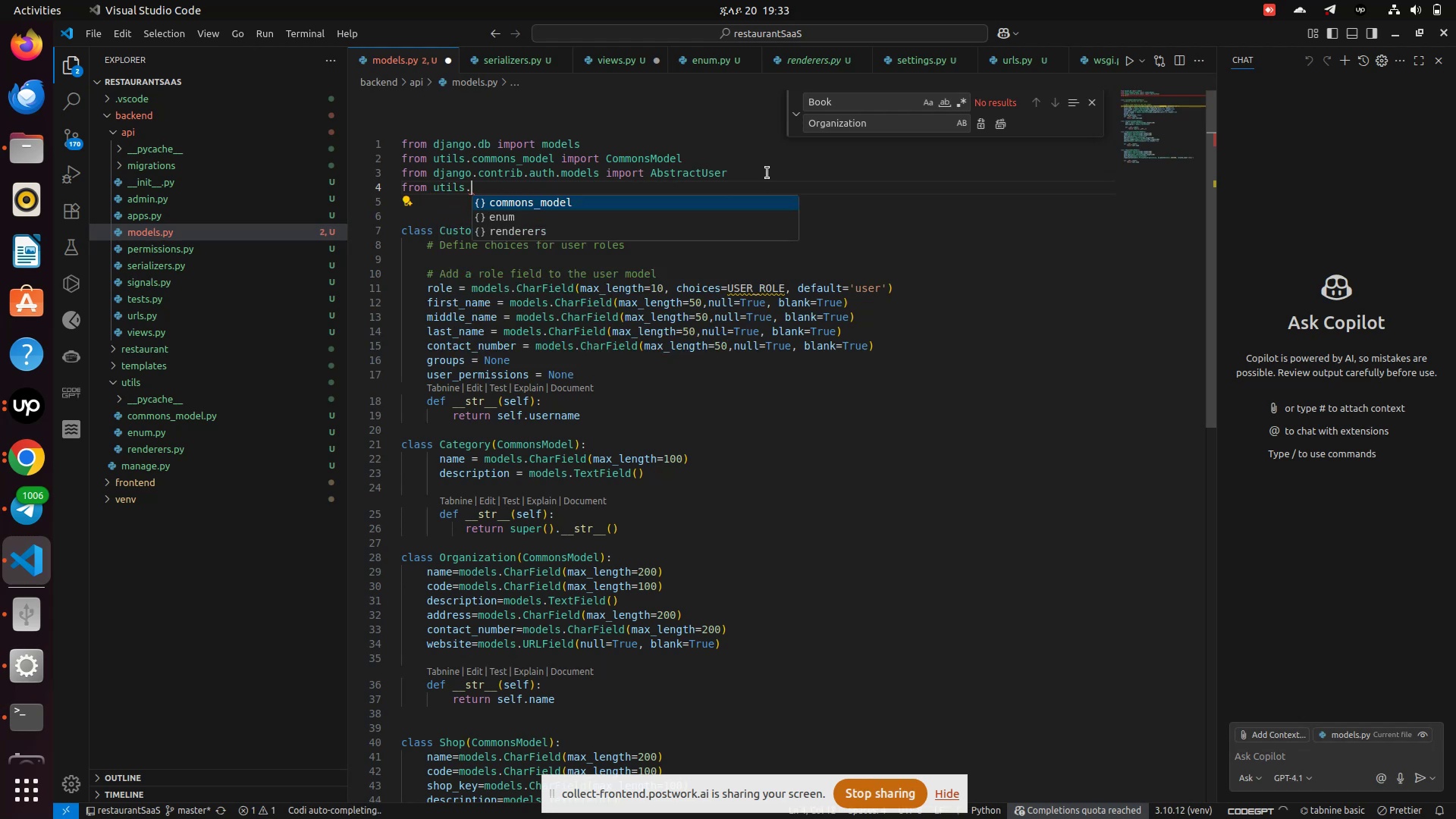 
key(Period)
 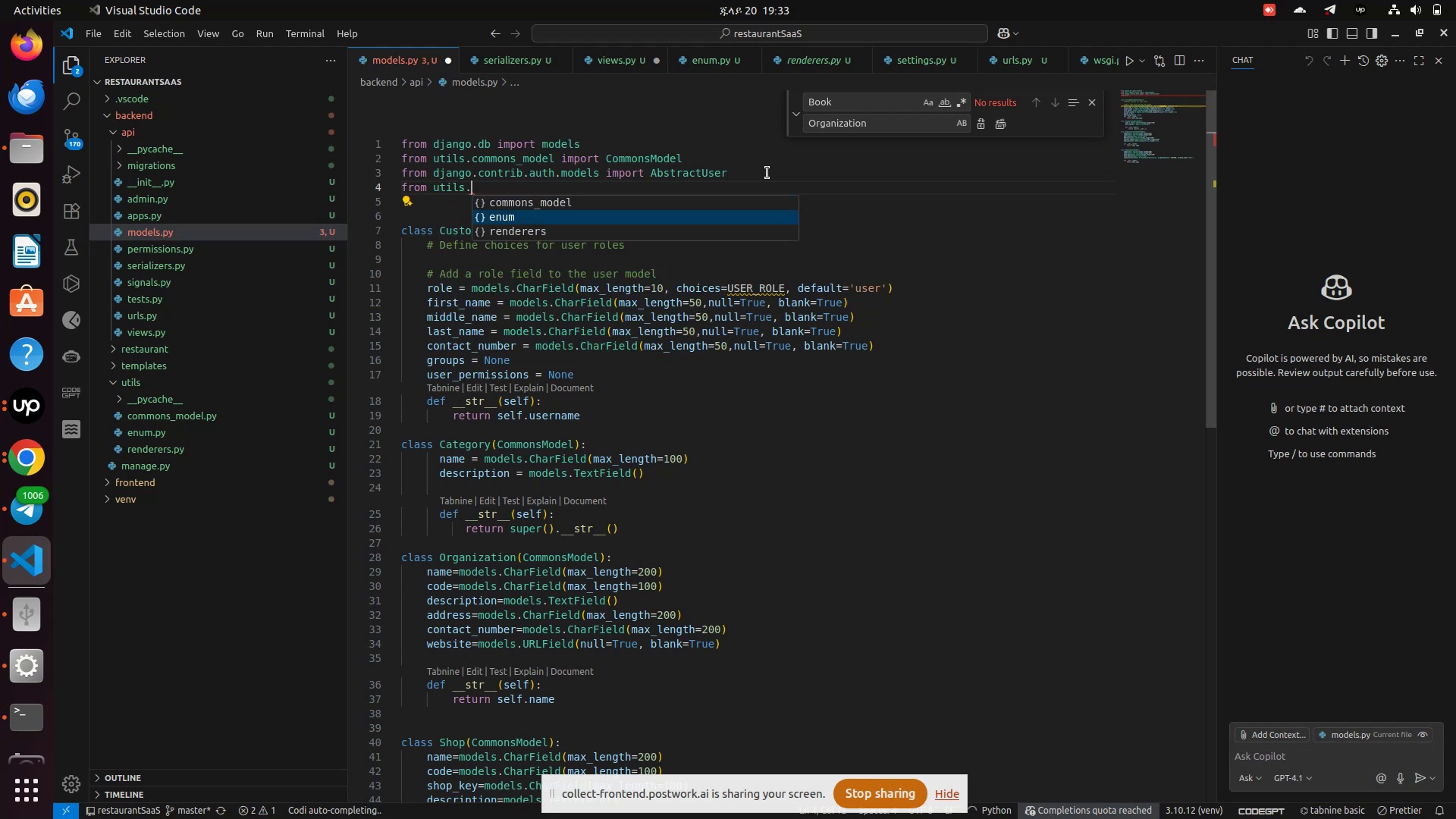 
key(ArrowDown)
 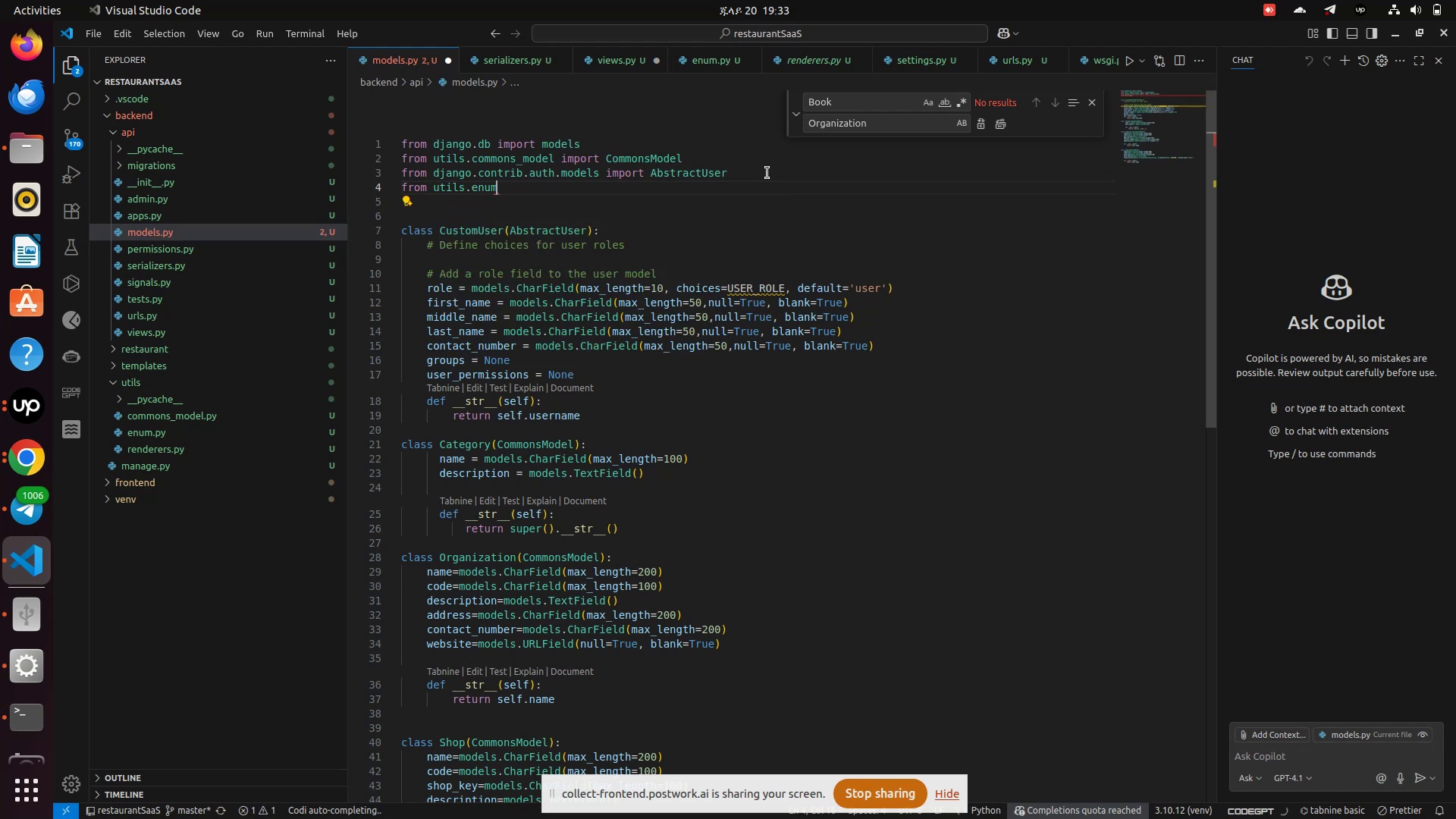 
key(Enter)
 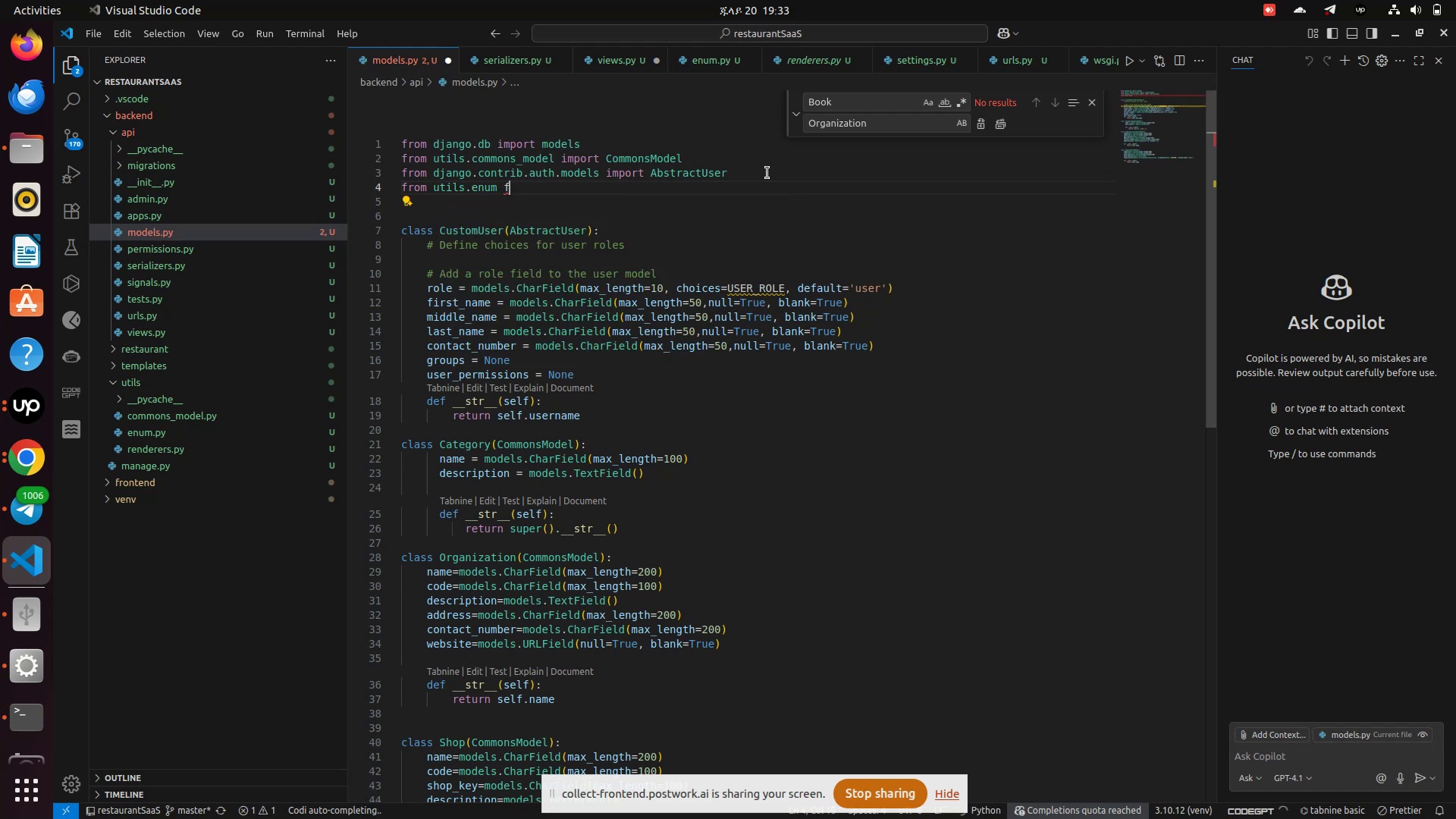 
type( f)
key(Backspace)
type(import USER_ROLE)
 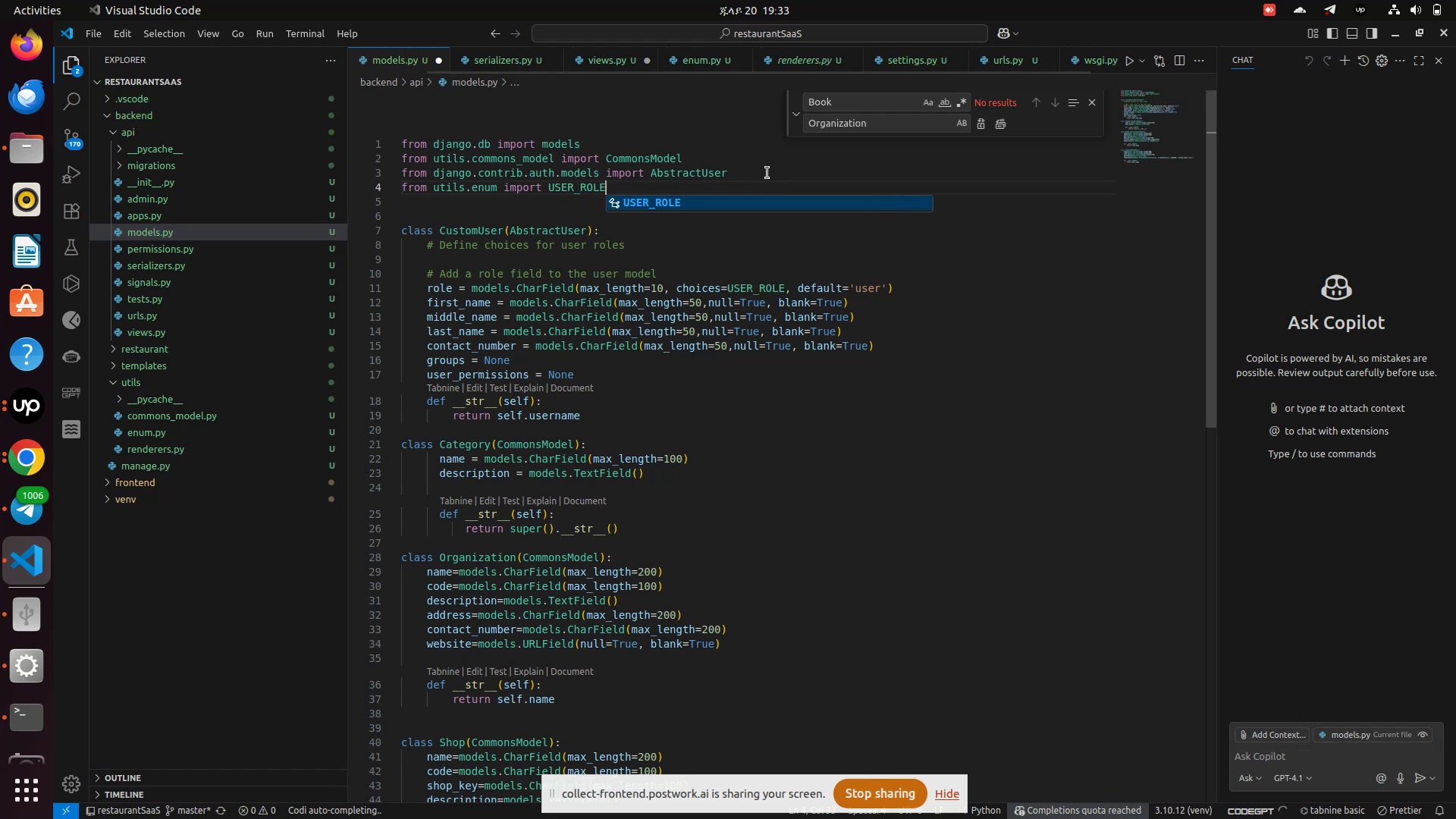 
key(Enter)
 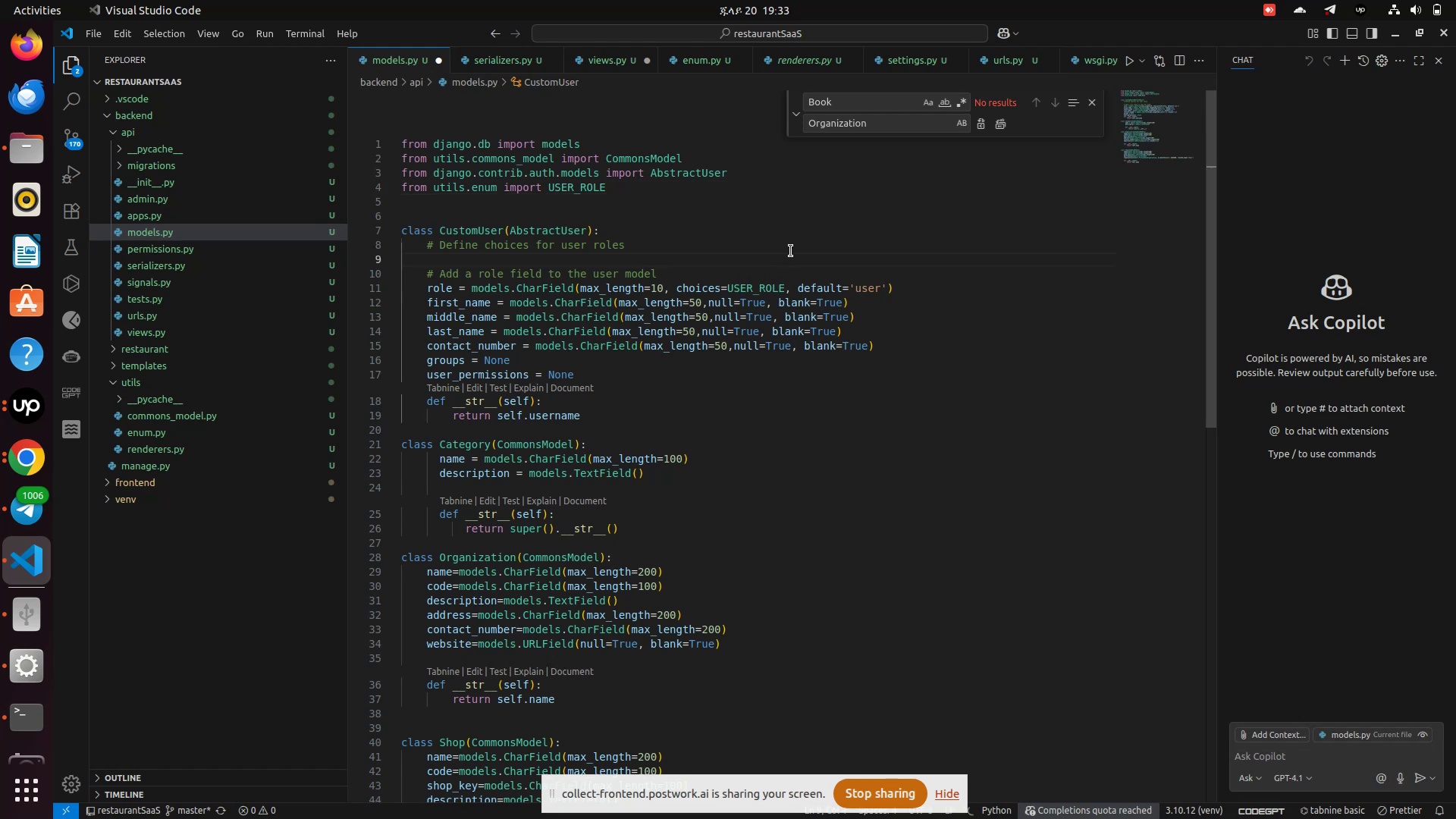 
key(Control+S)
 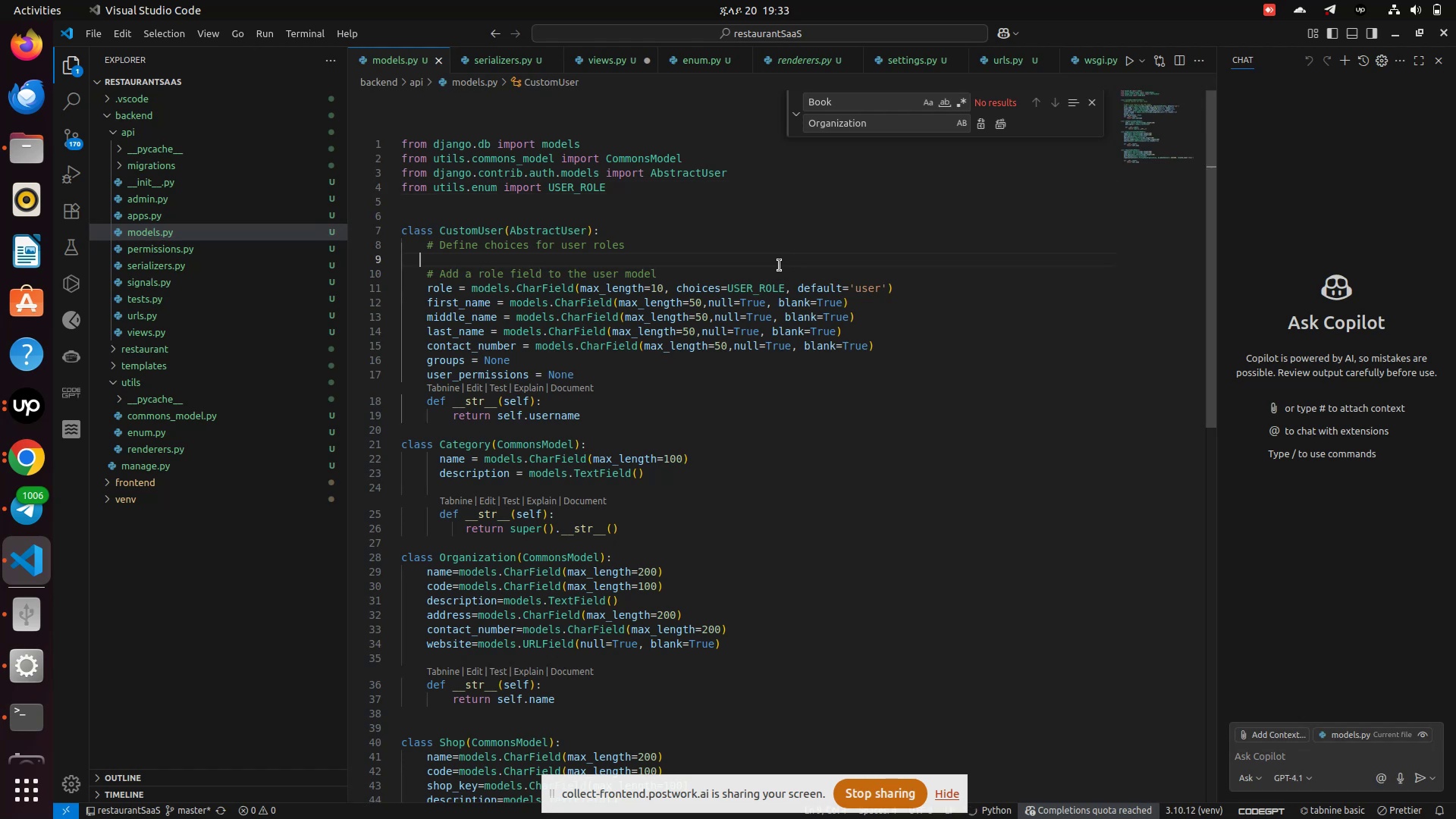 
key(Control+S)
 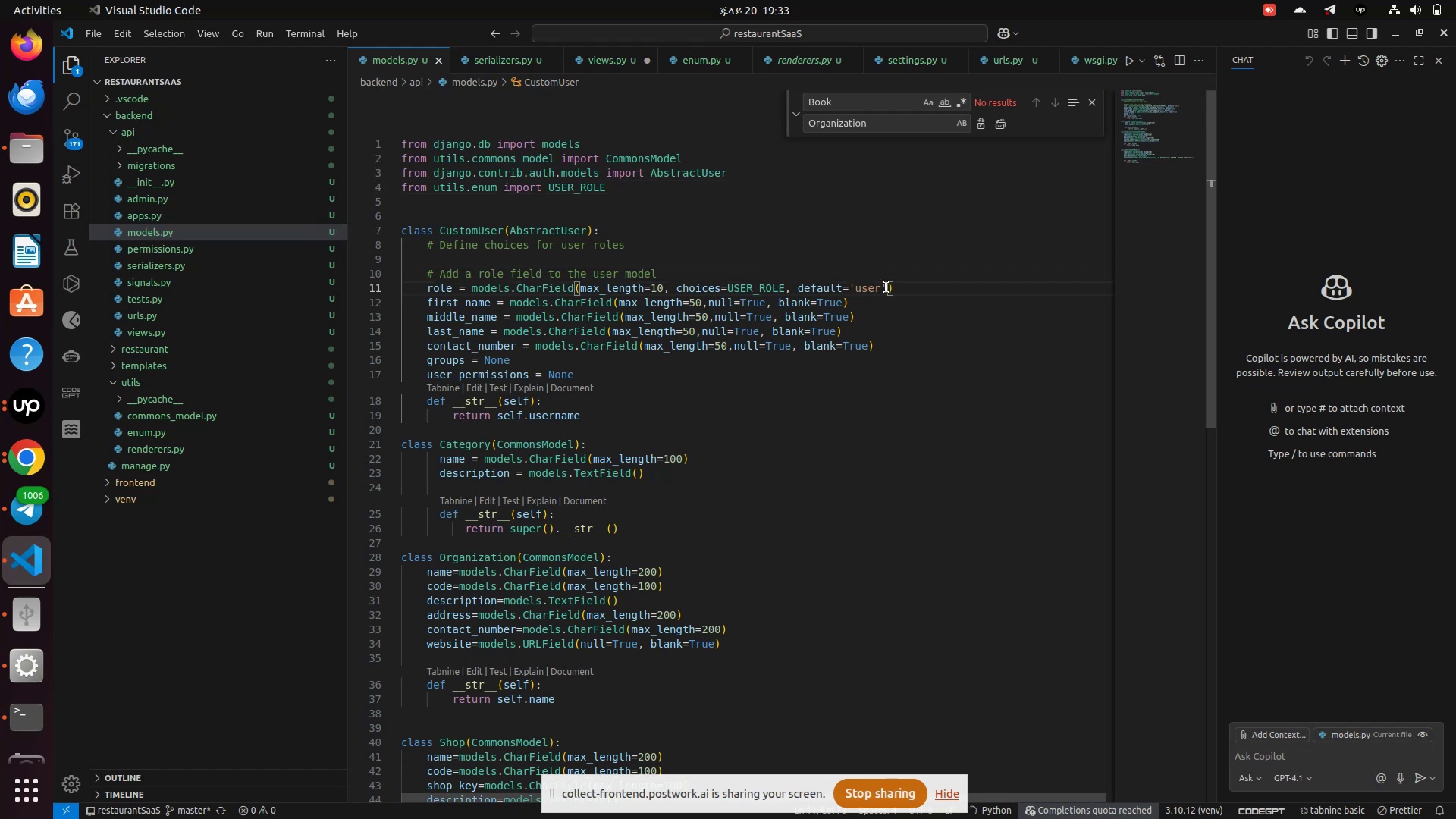 
left_click([887, 285])
 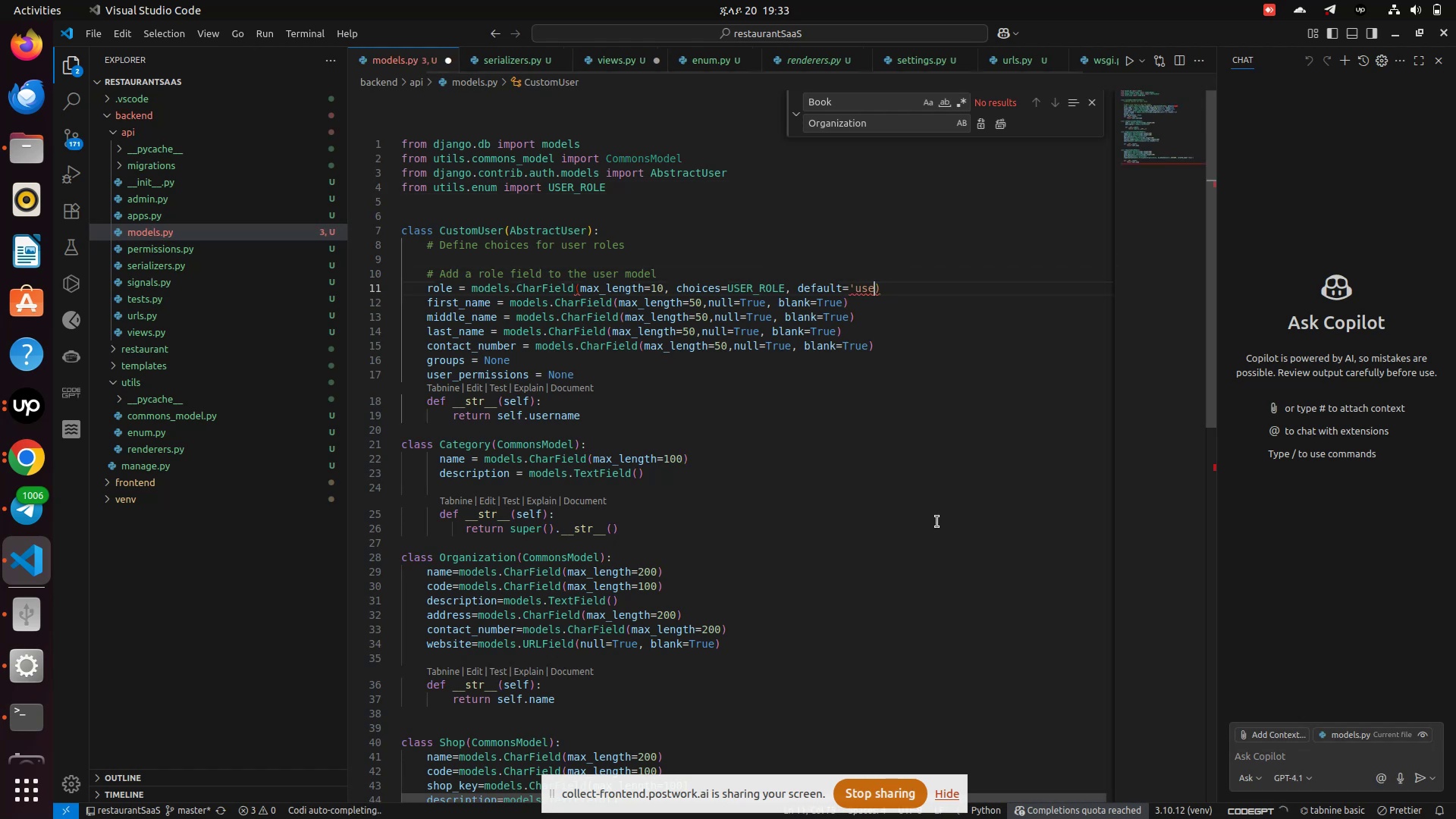 
key(Backspace)
 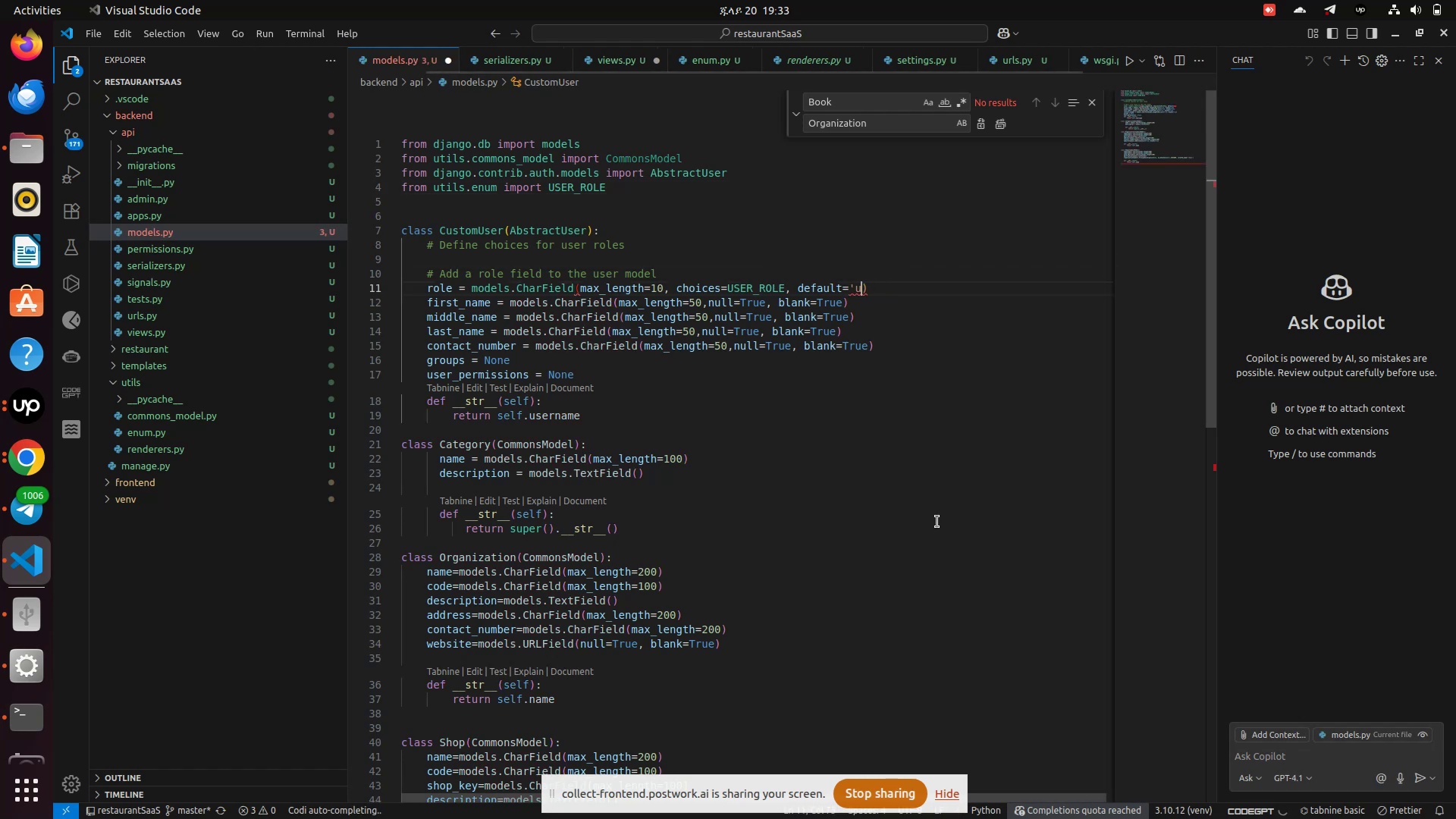 
key(Backspace)
 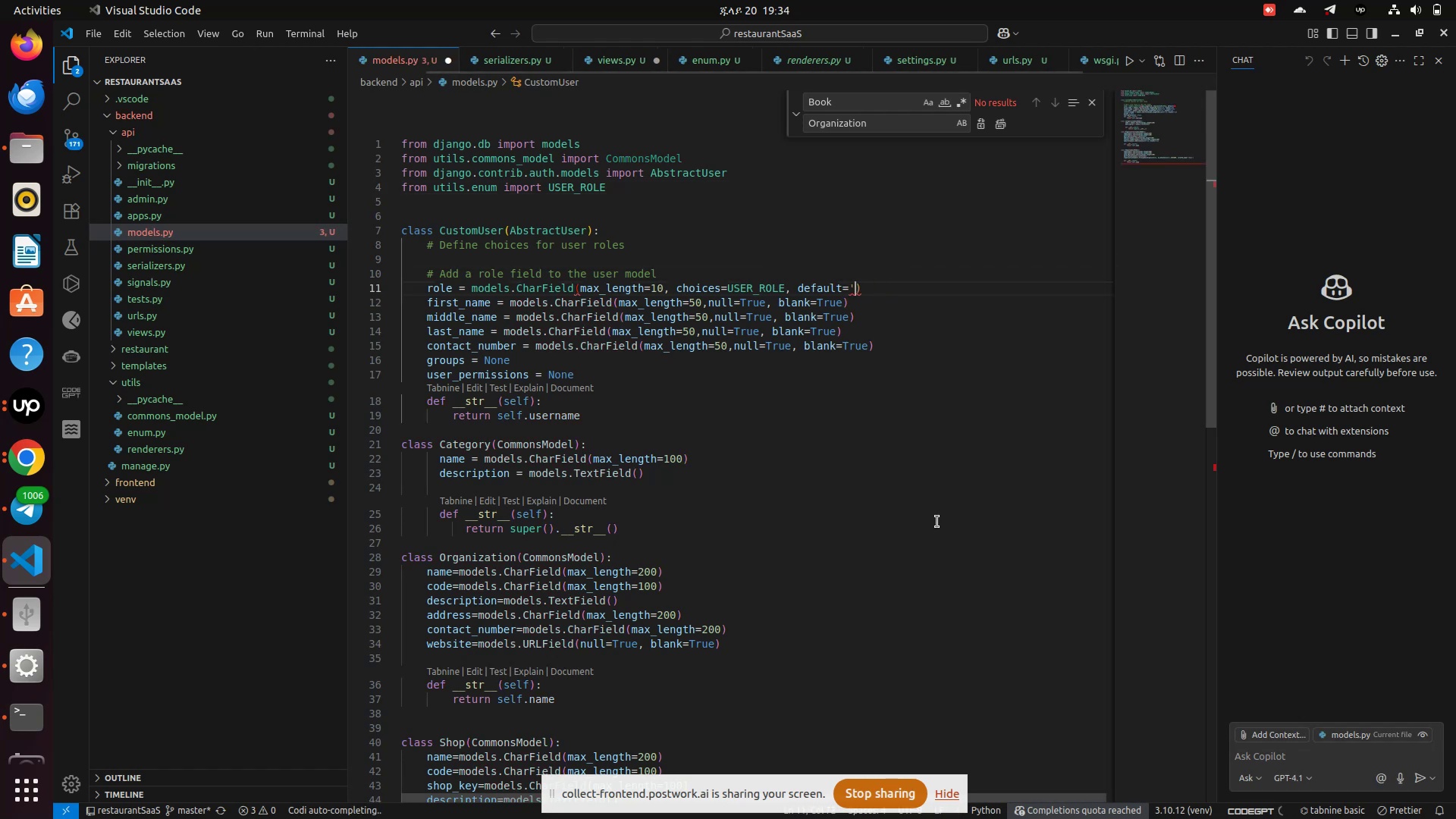 
key(Backspace)
 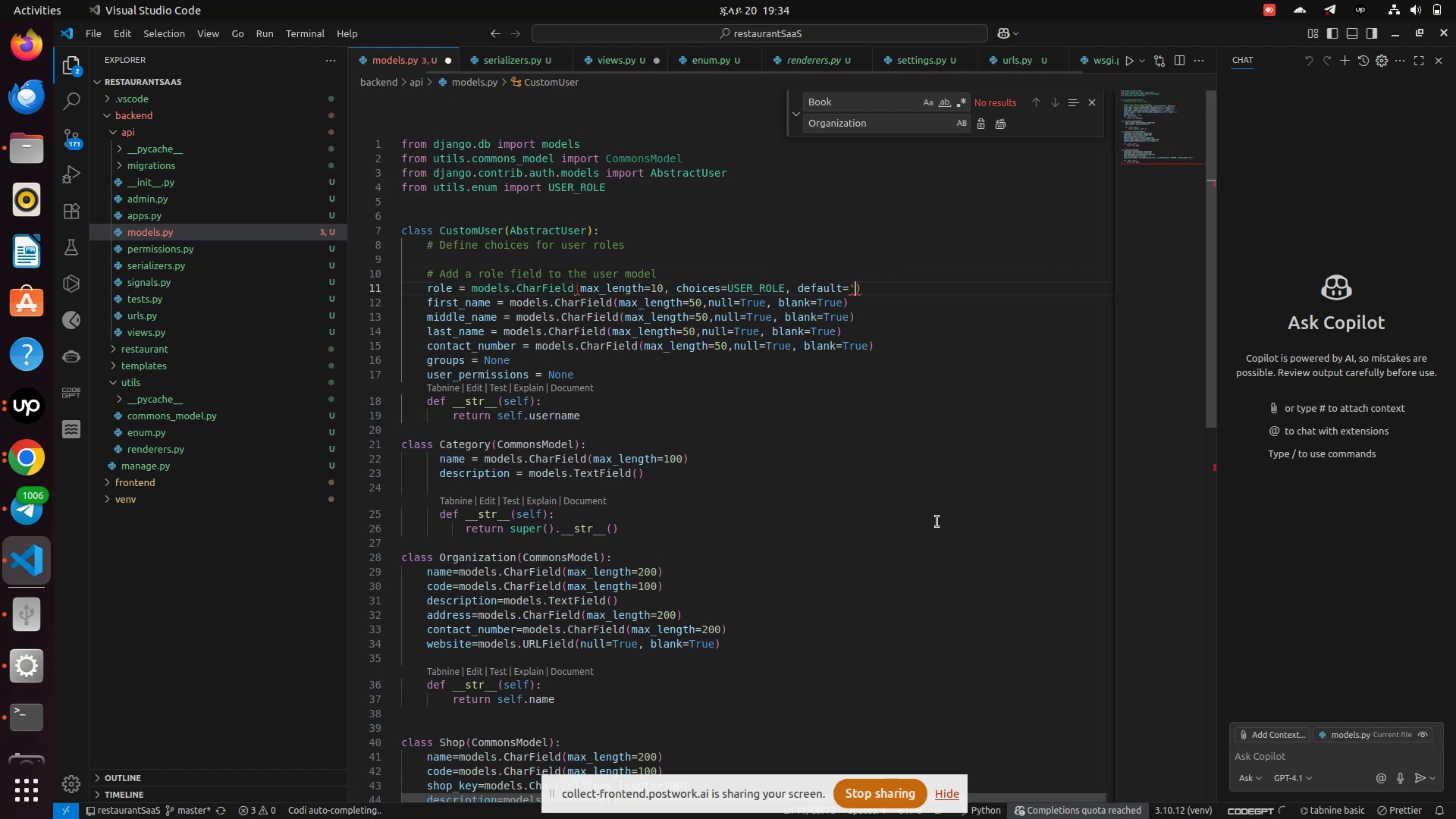 
key(Backspace)
 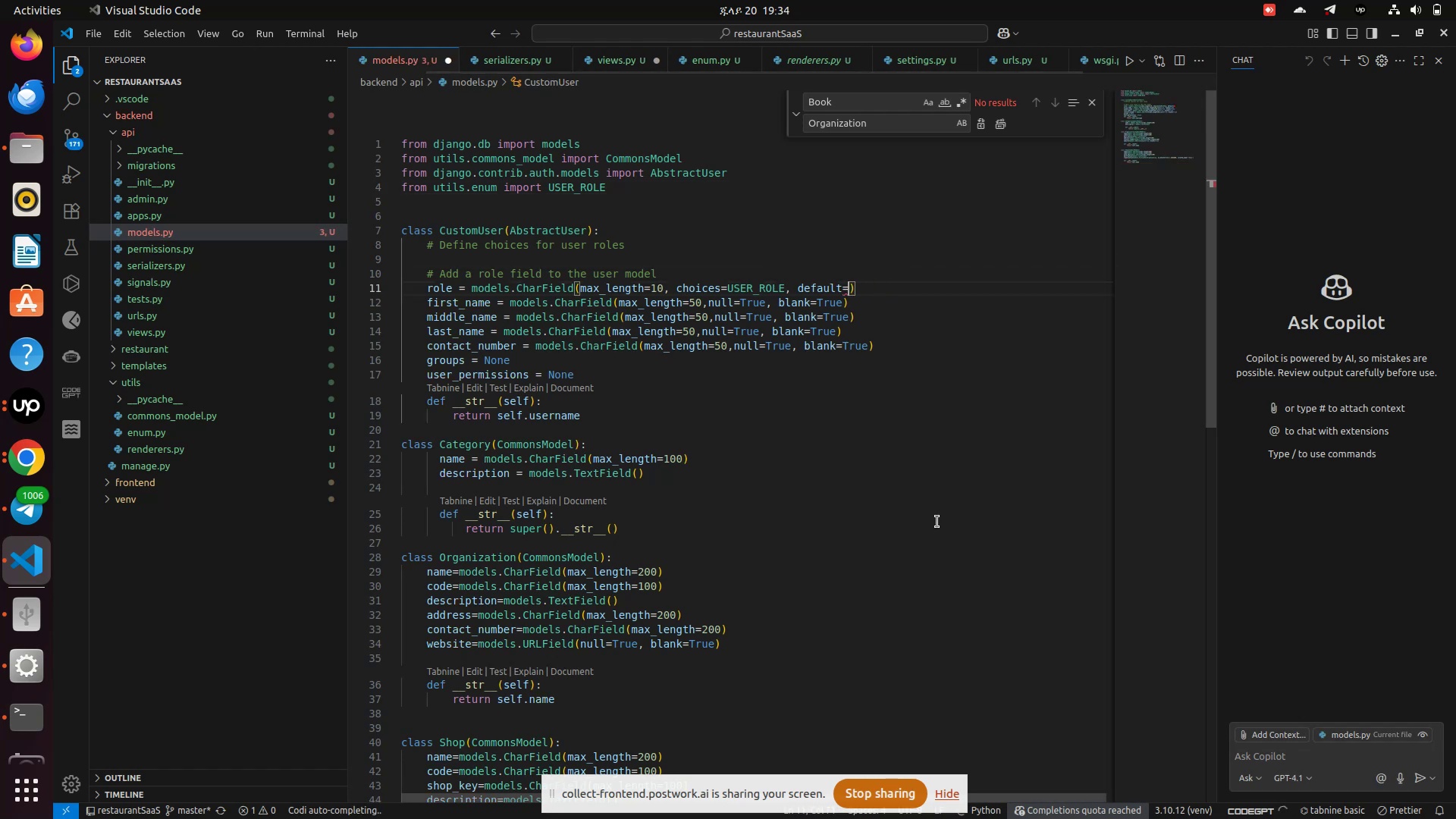 
key(Backspace)
 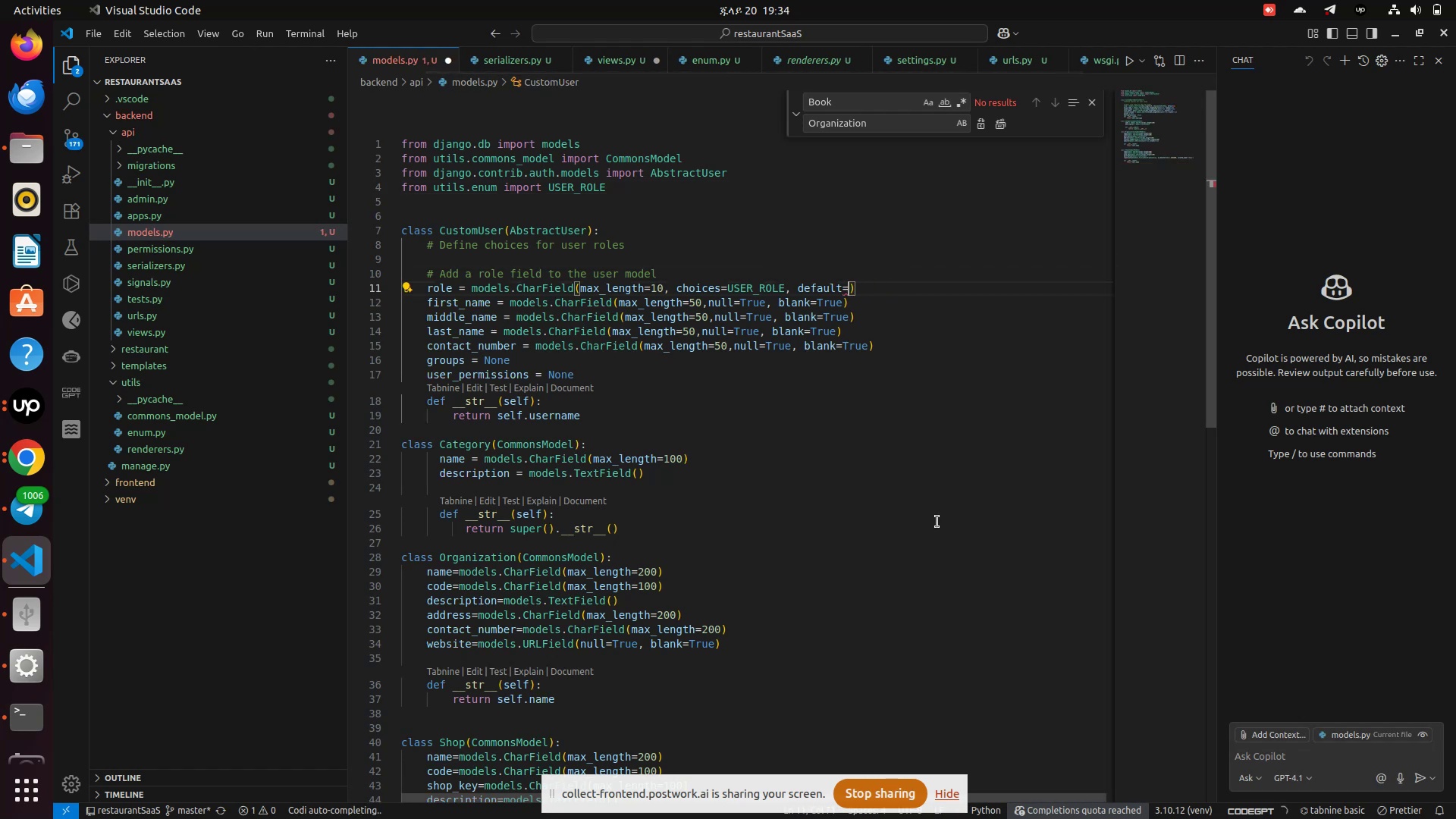 
key(Backspace)
 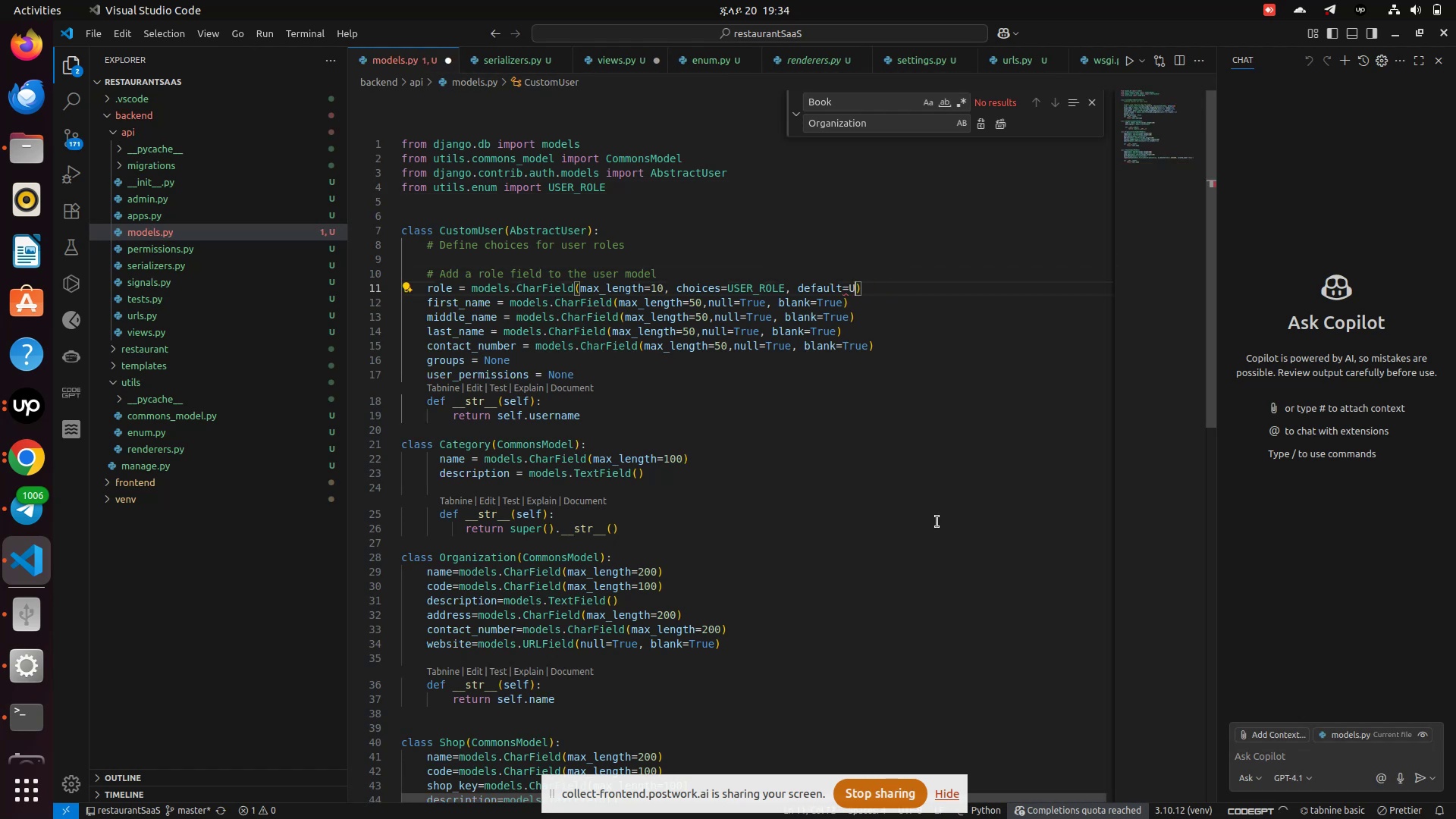 
key(Shift+U)
 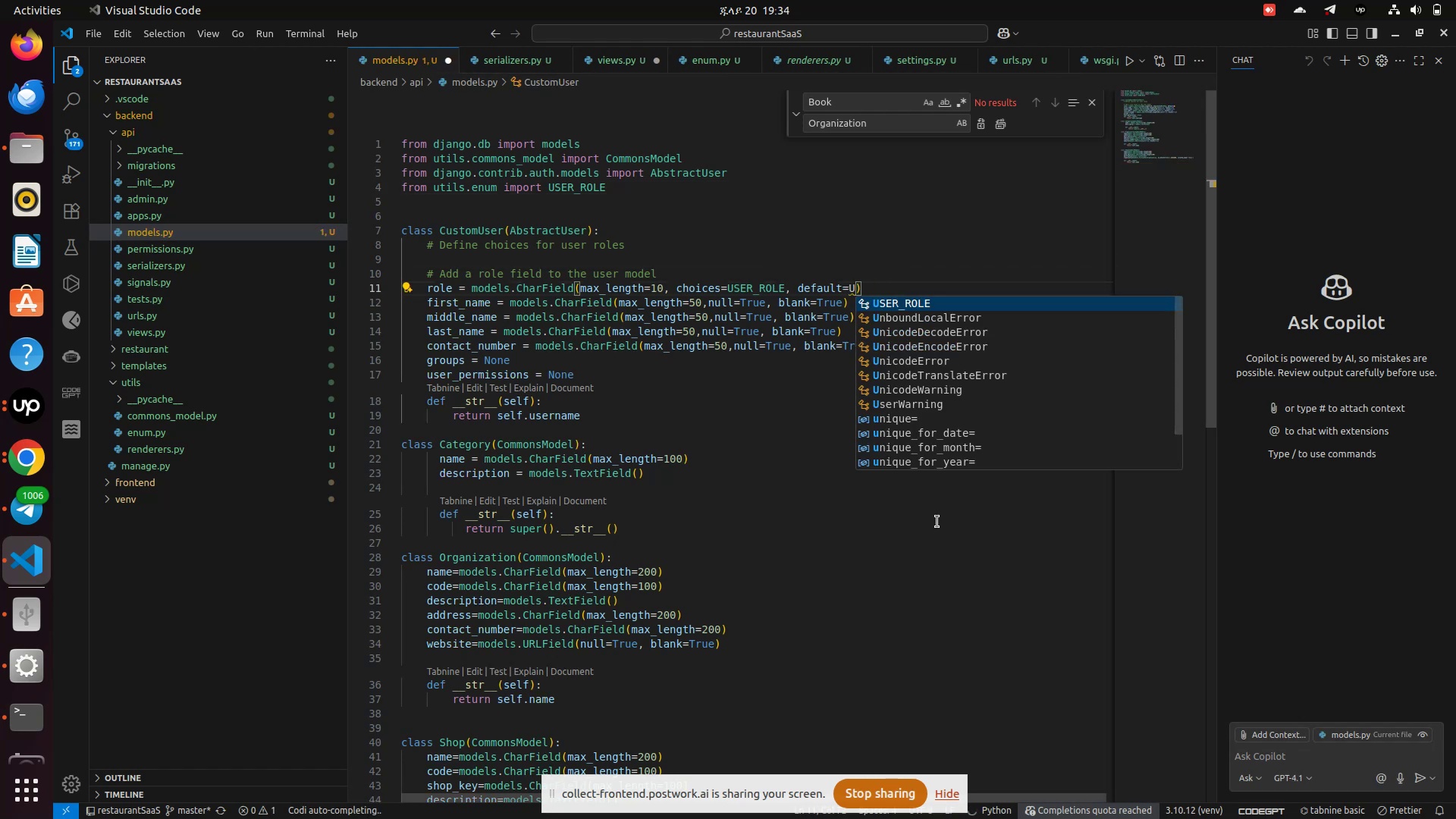 
hold_key(key=ShiftRight, duration=0.44)
 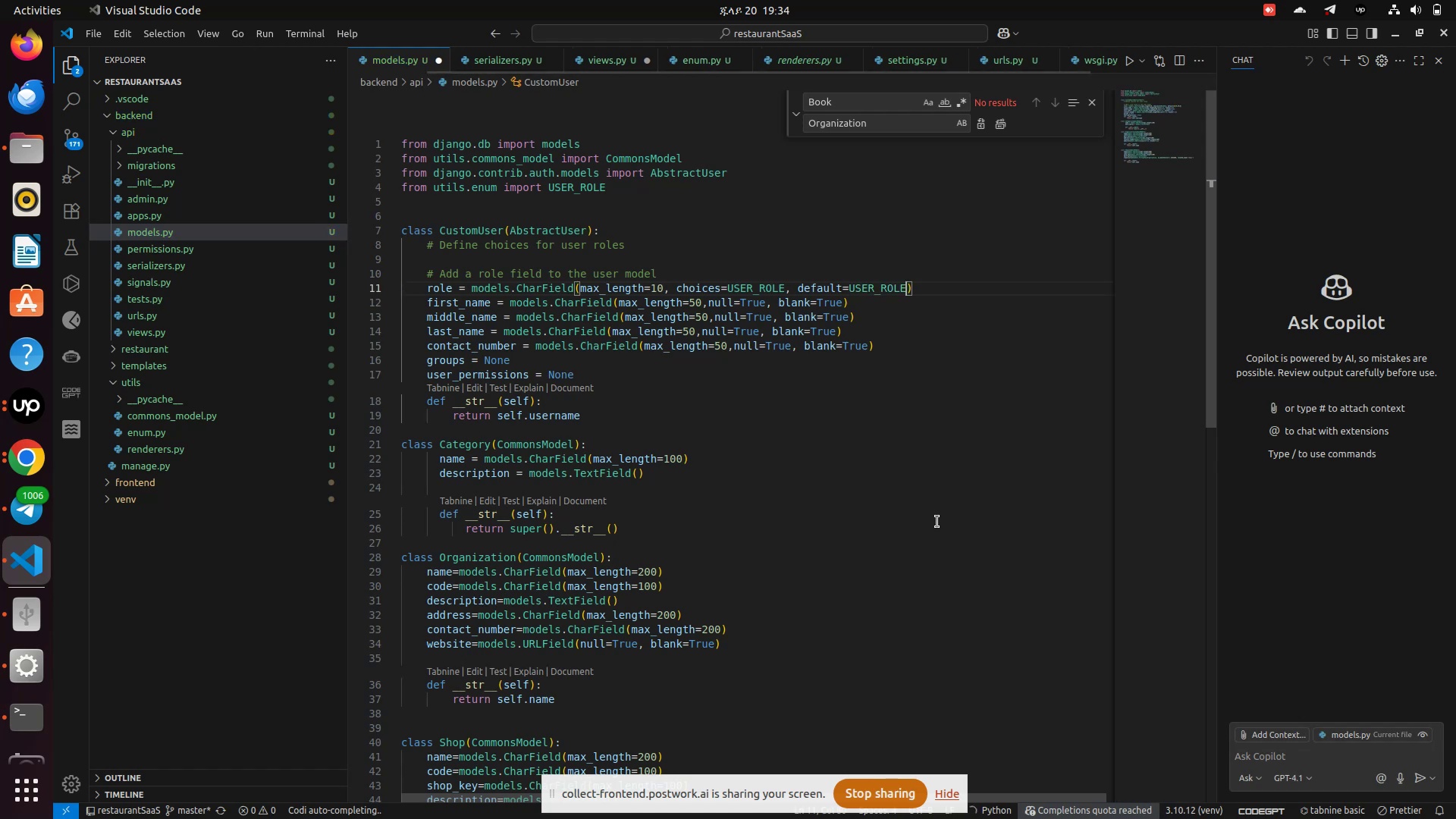 
key(Enter)
 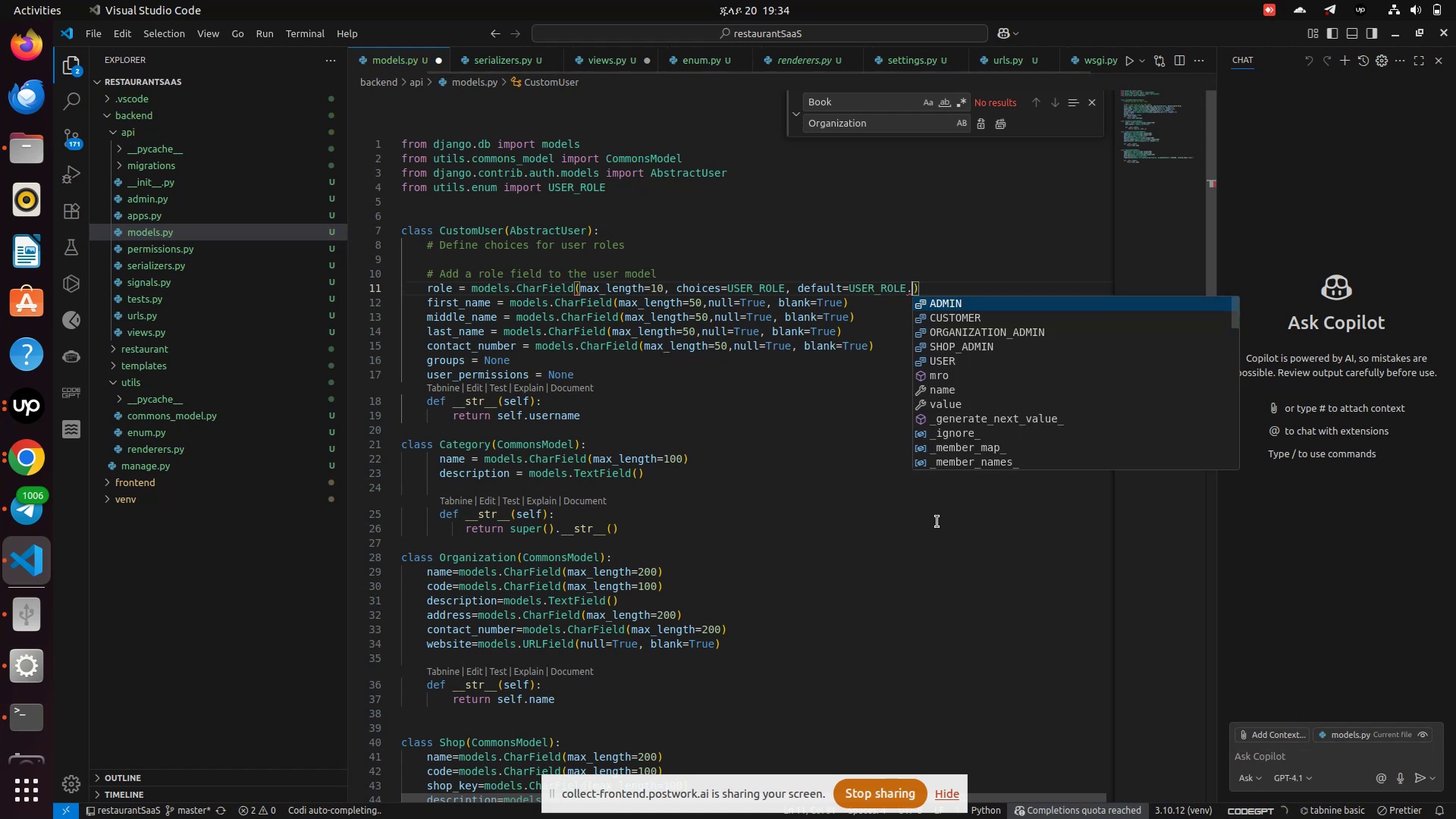 
key(Period)
 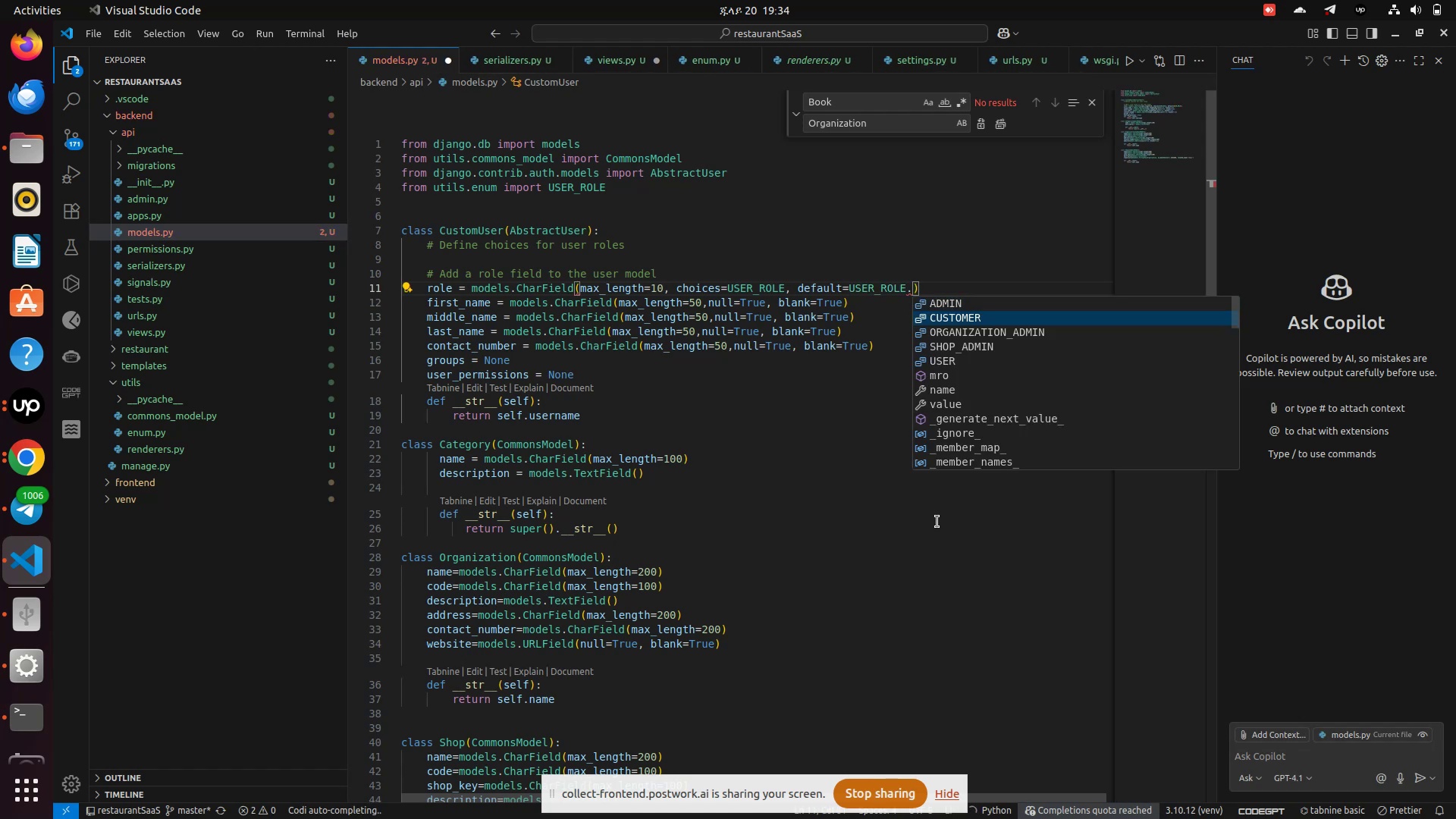 
key(ArrowDown)
 